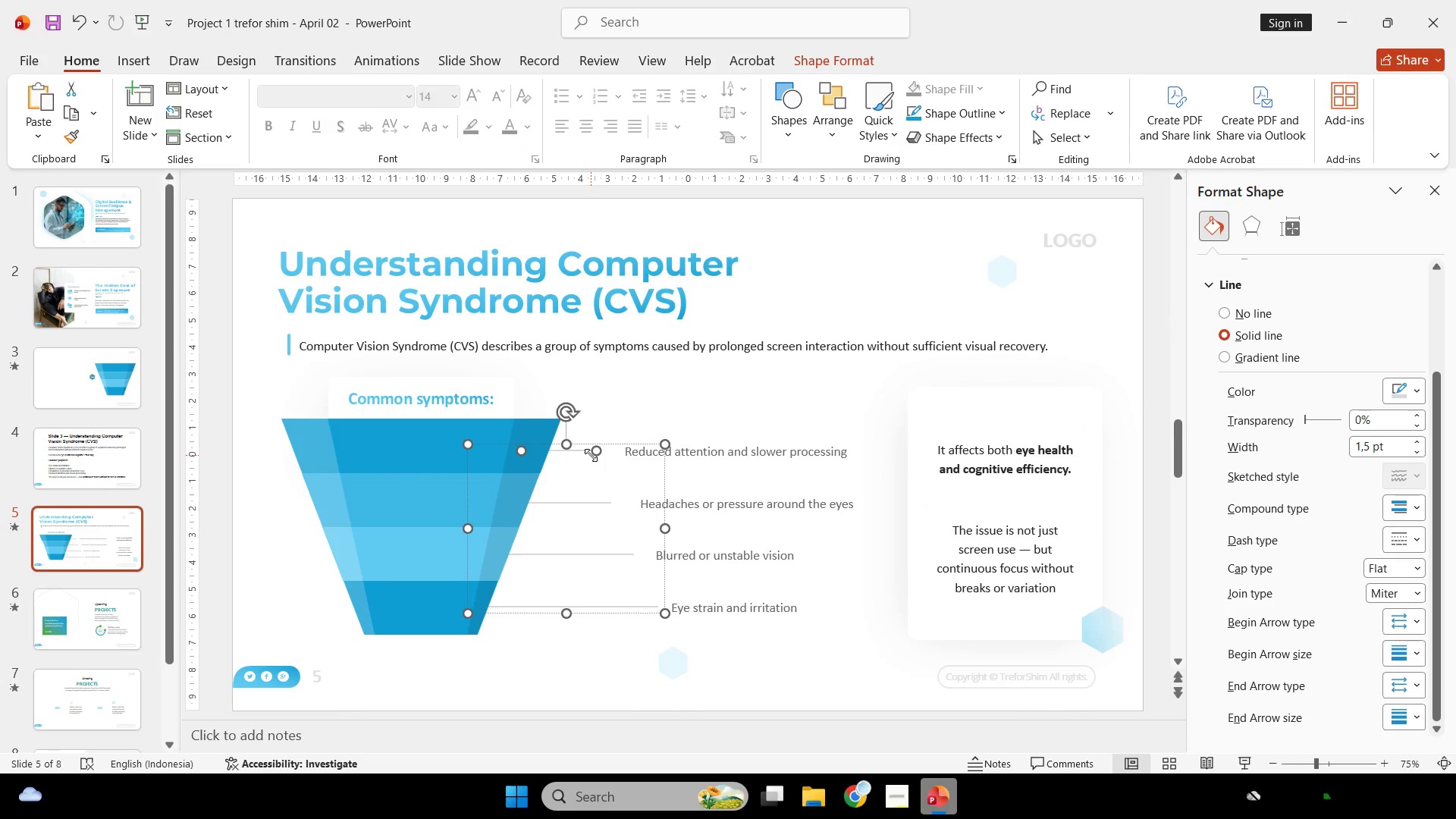 
key(Control+C)
 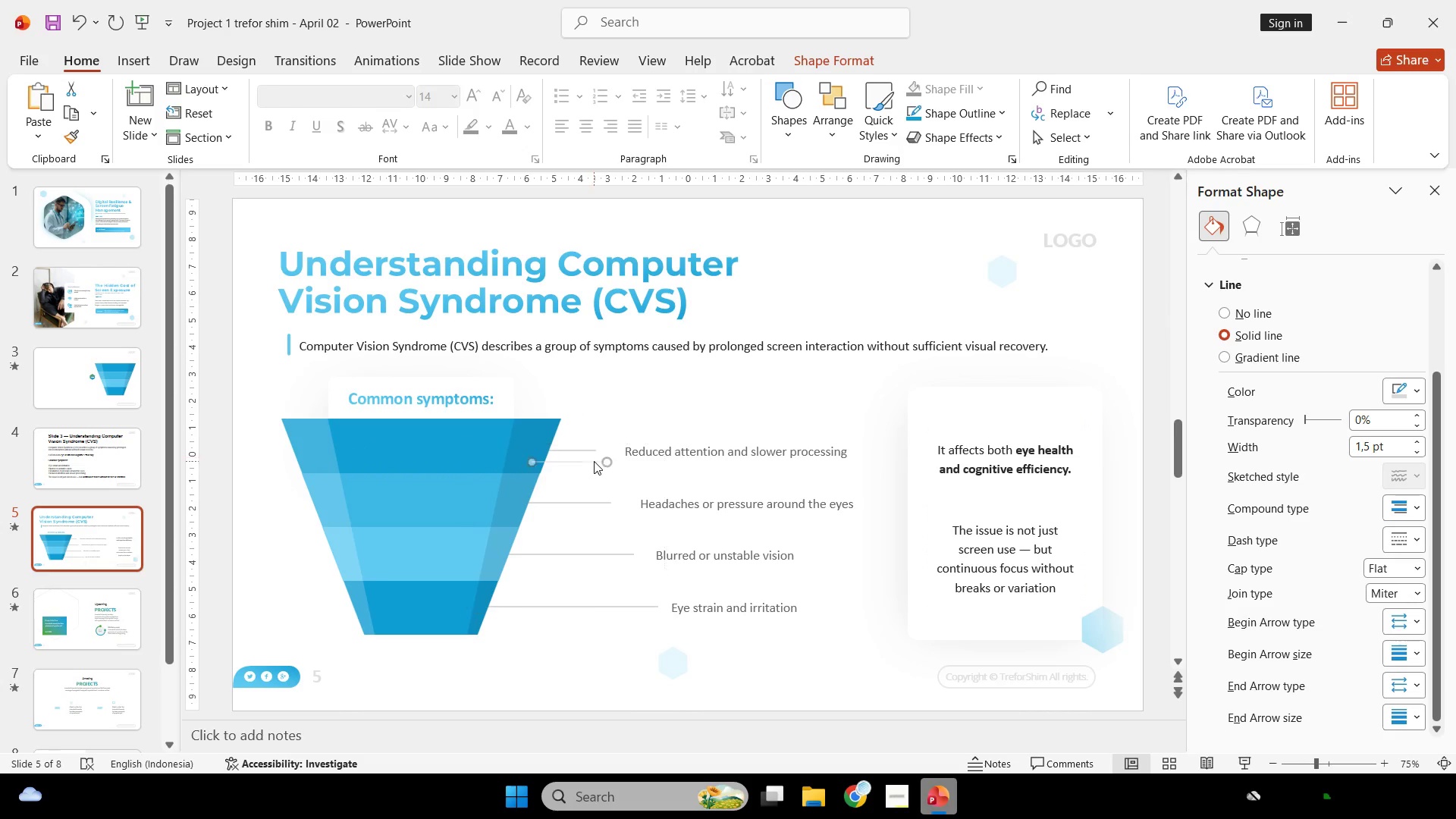 
key(Control+V)
 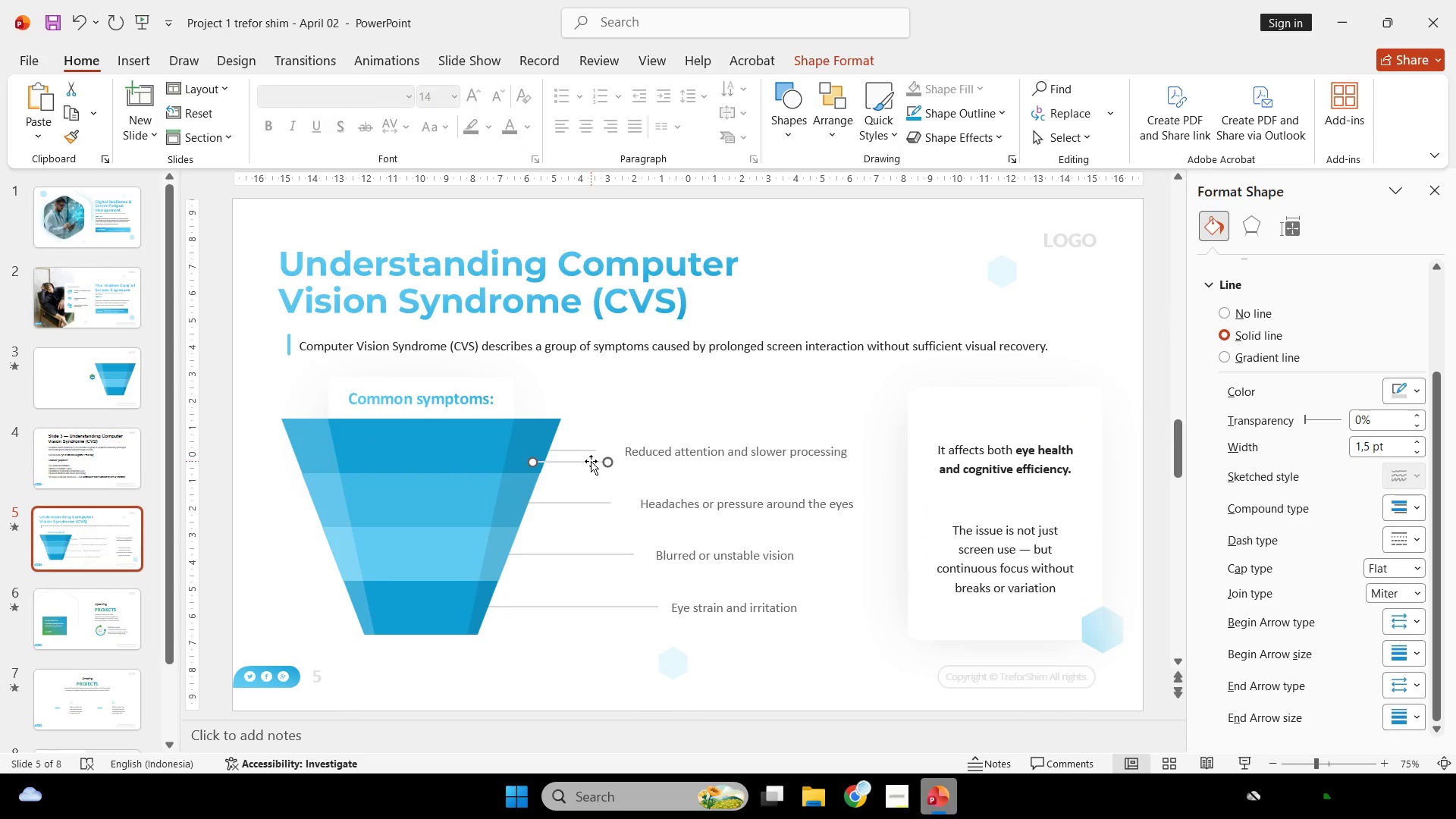 
left_click_drag(start_coordinate=[591, 461], to_coordinate=[1016, 500])
 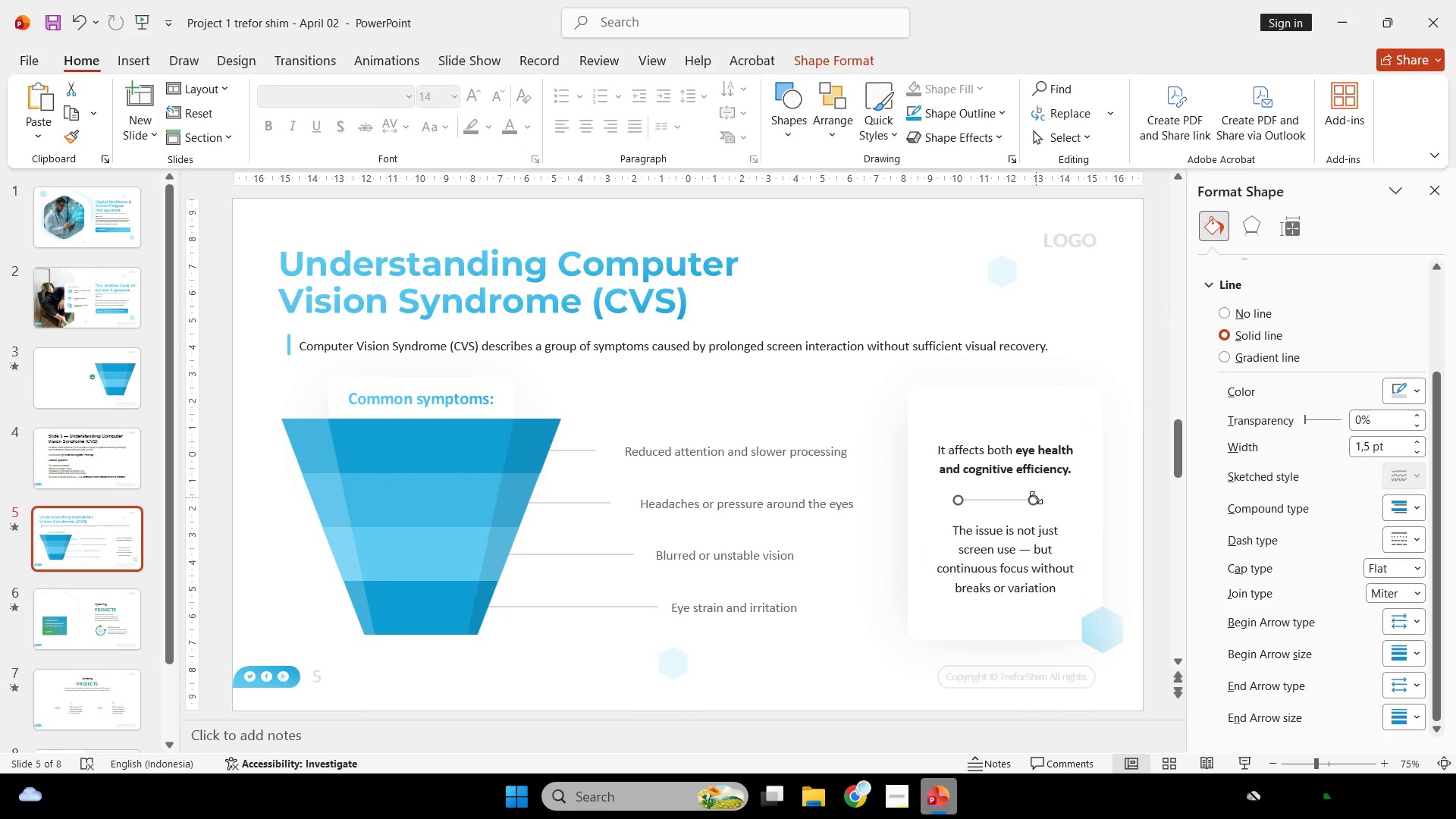 
hold_key(key=ShiftLeft, duration=1.33)
left_click_drag(start_coordinate=[1035, 499], to_coordinate=[1055, 504])
 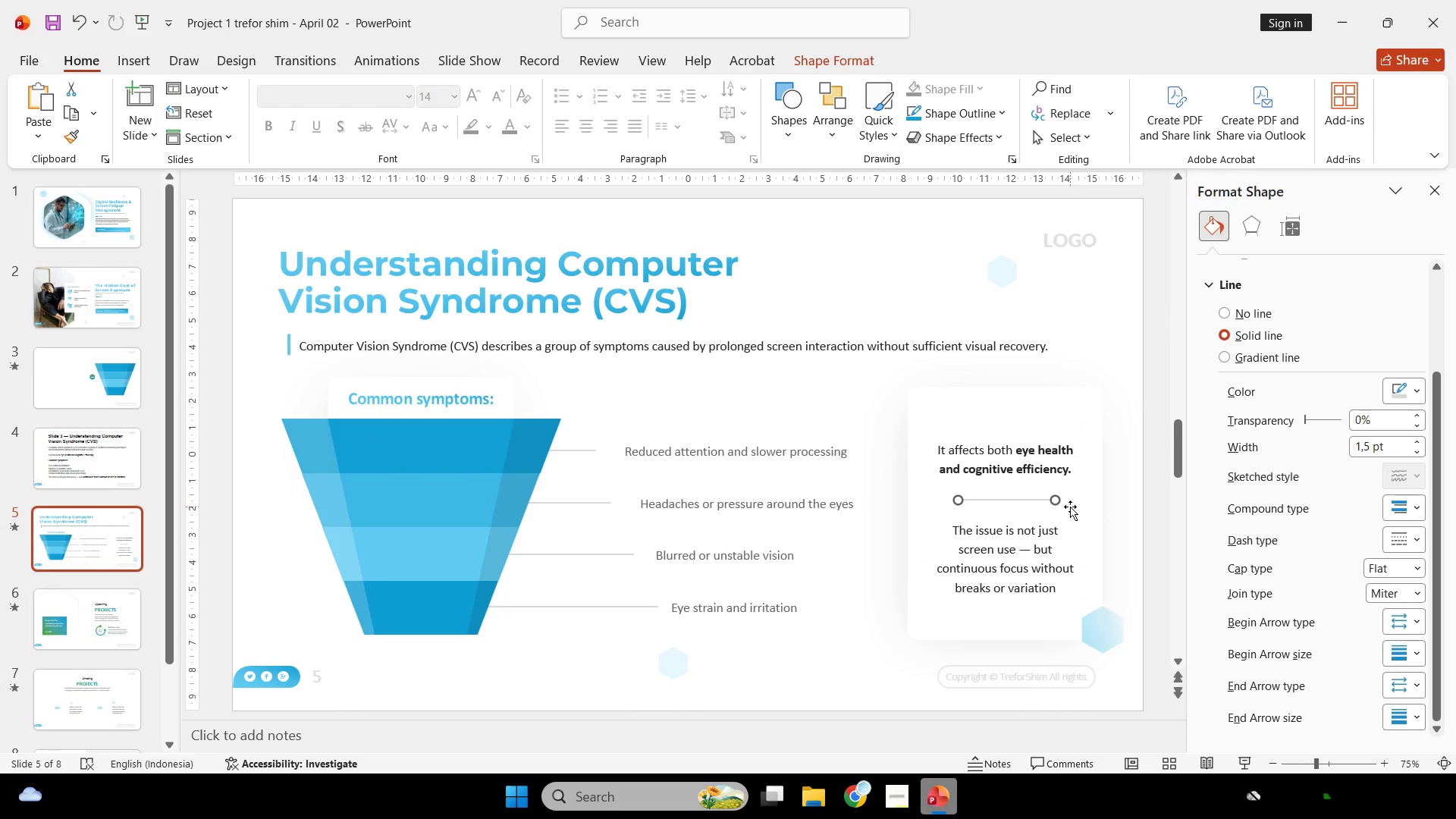 
left_click([1070, 507])
 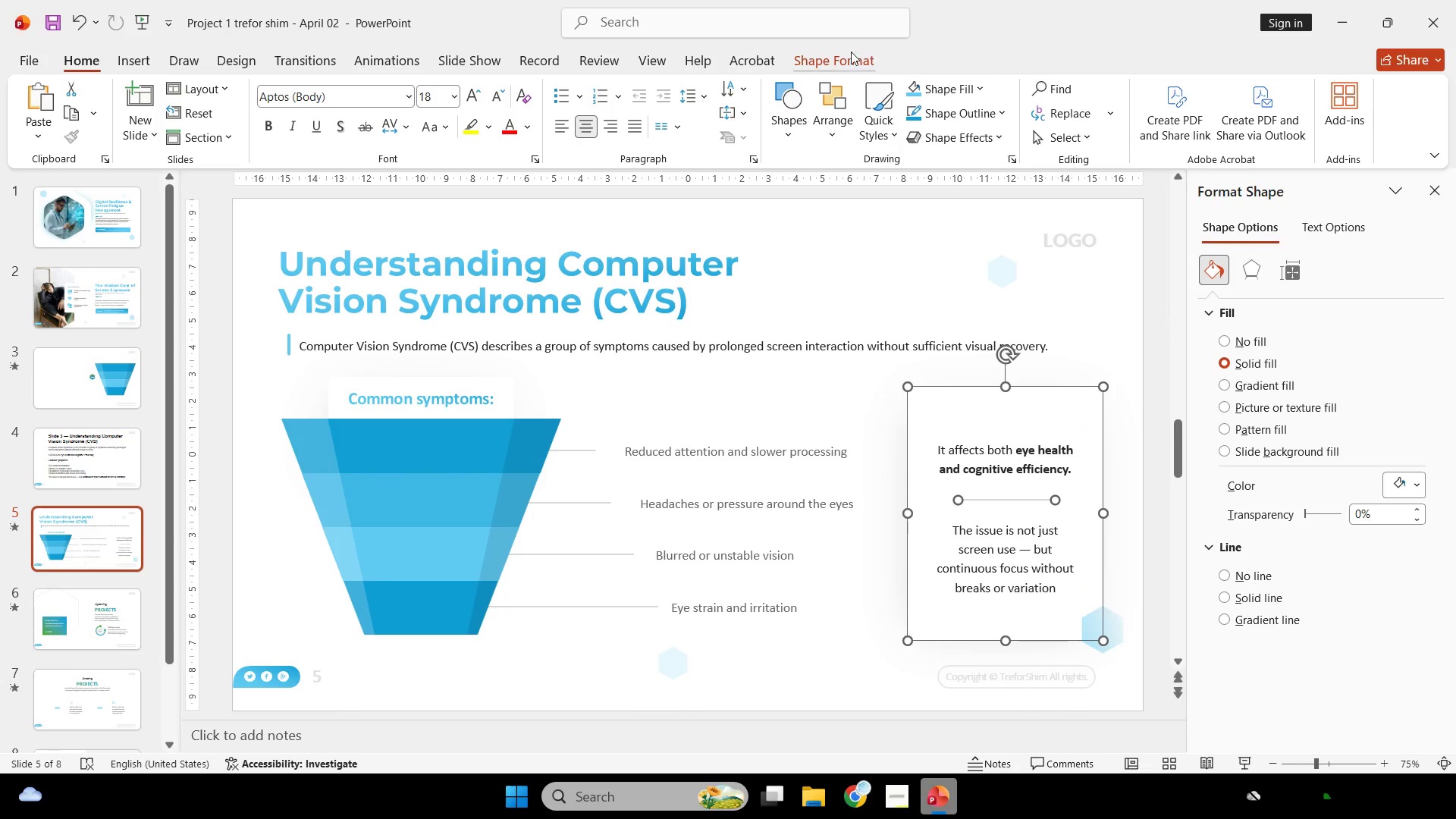 
left_click([845, 57])
 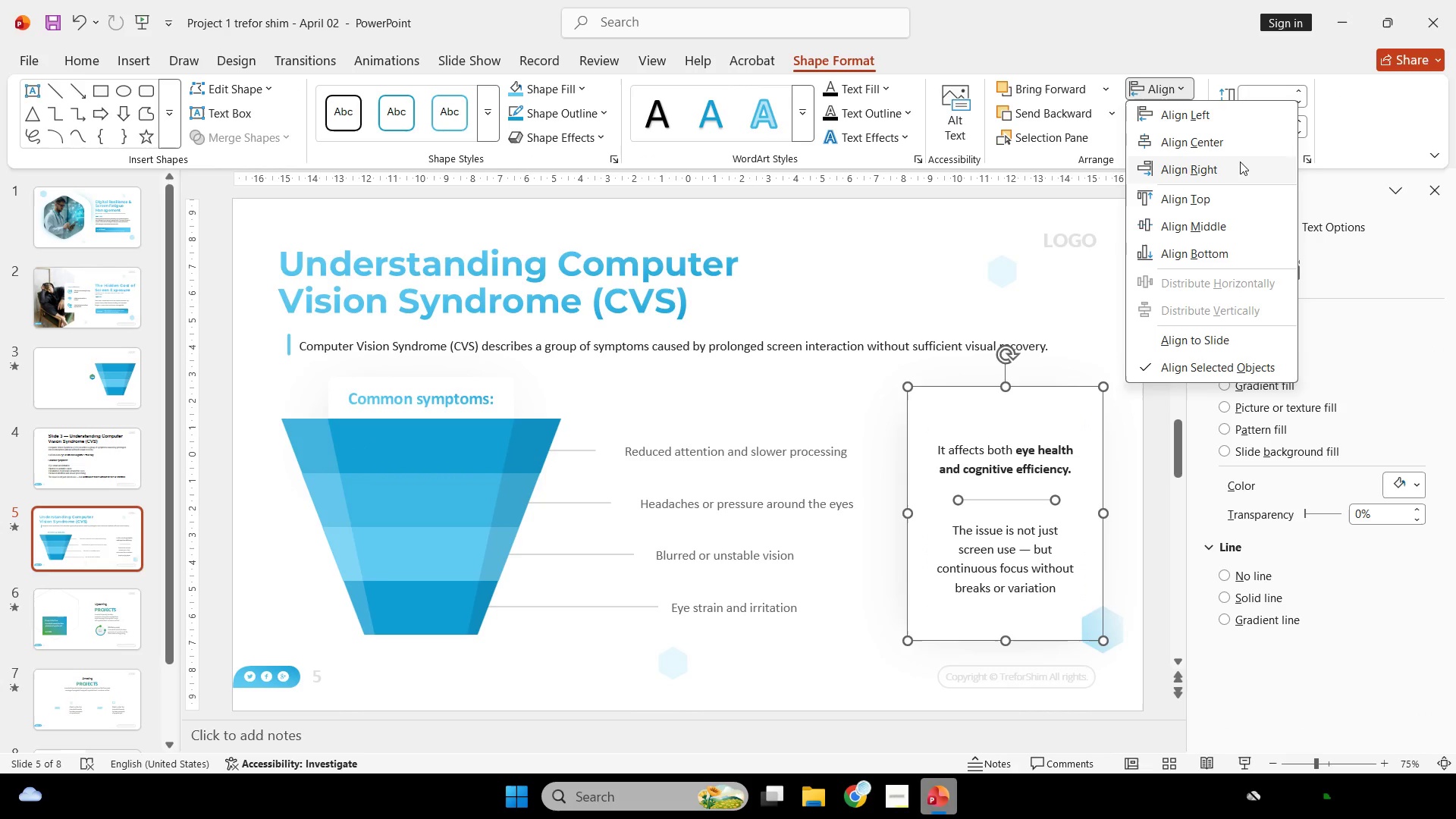 
left_click([1240, 156])
 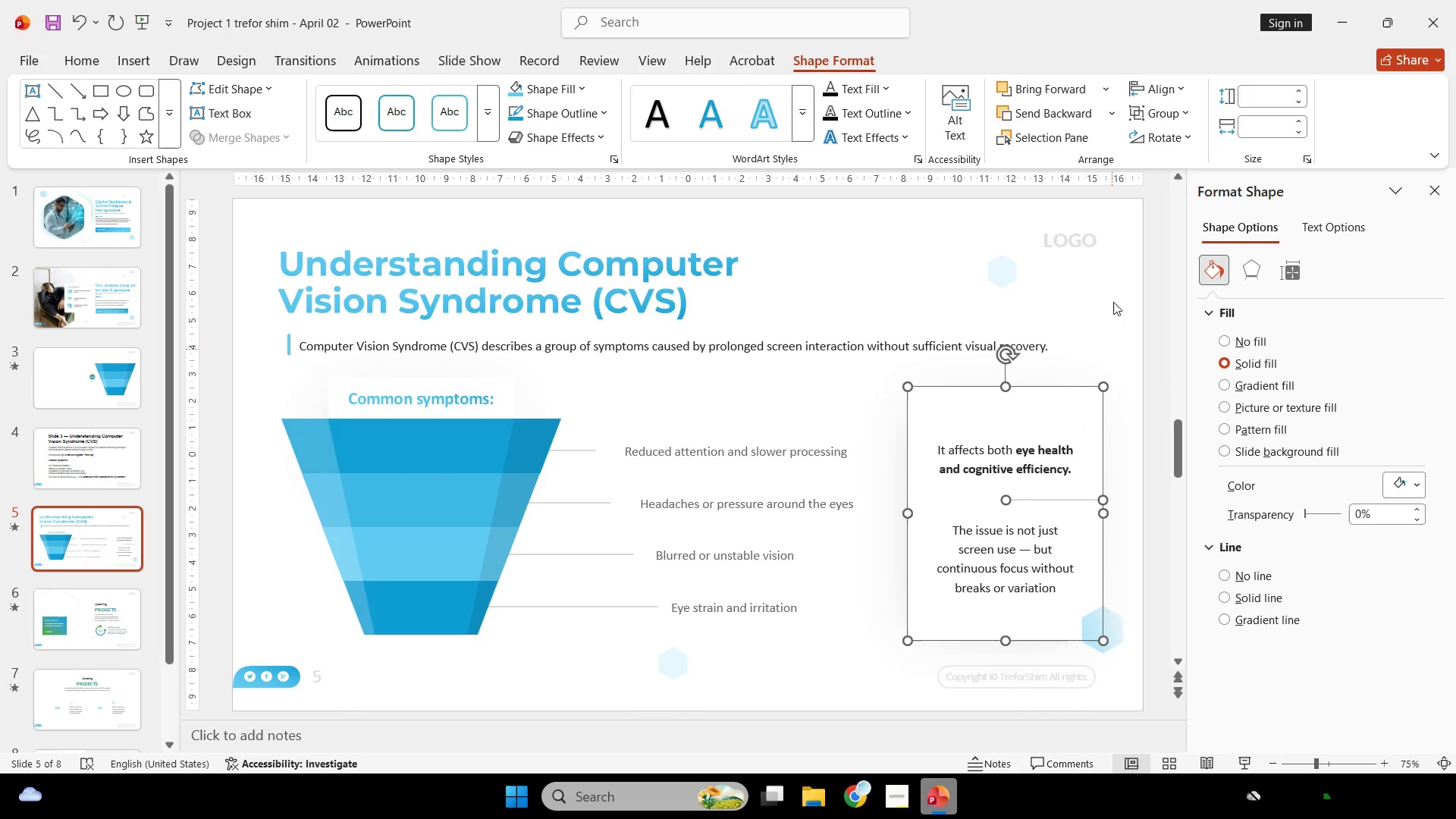 
key(Control+ControlLeft)
 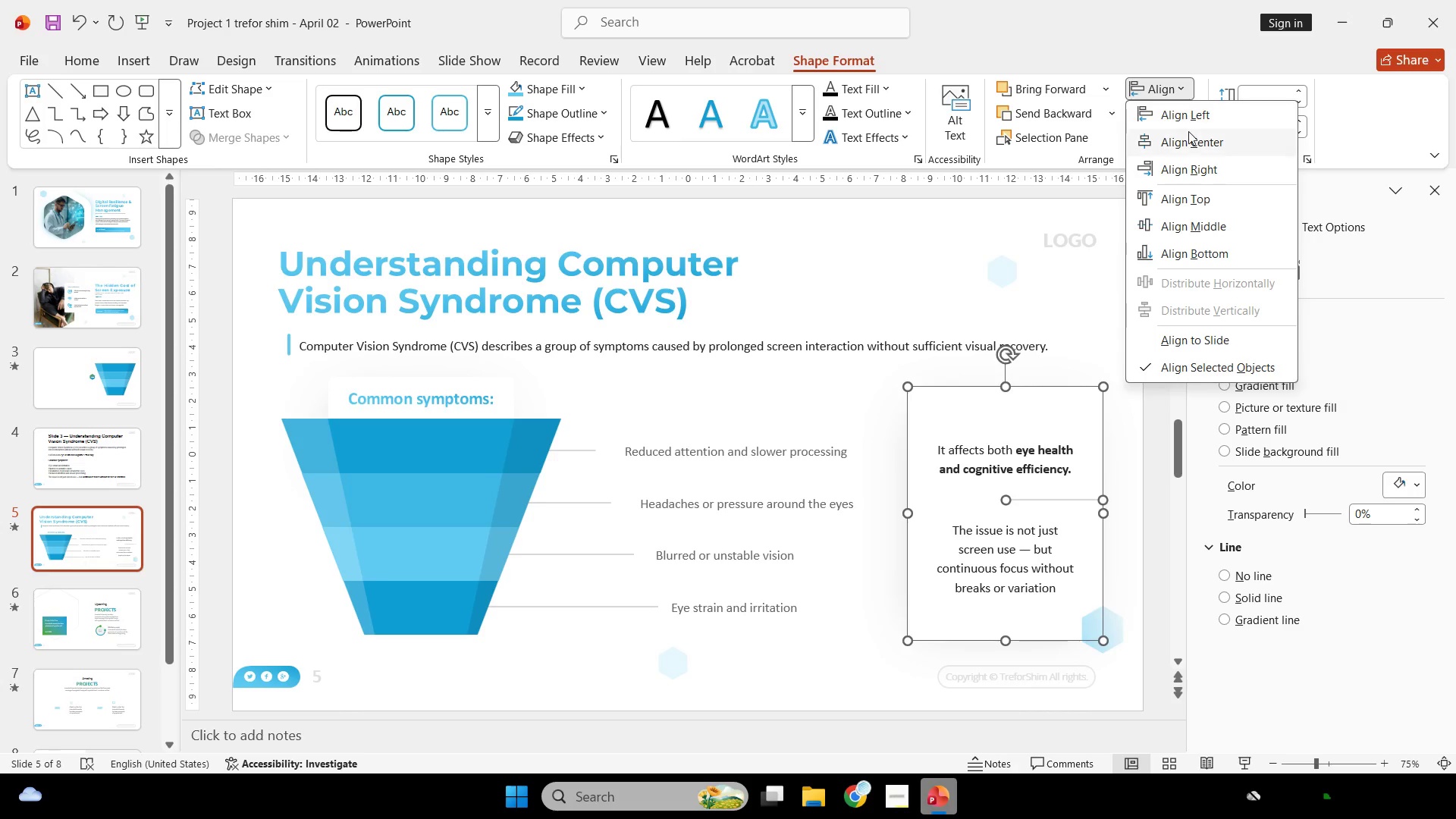 
double_click([1189, 136])
 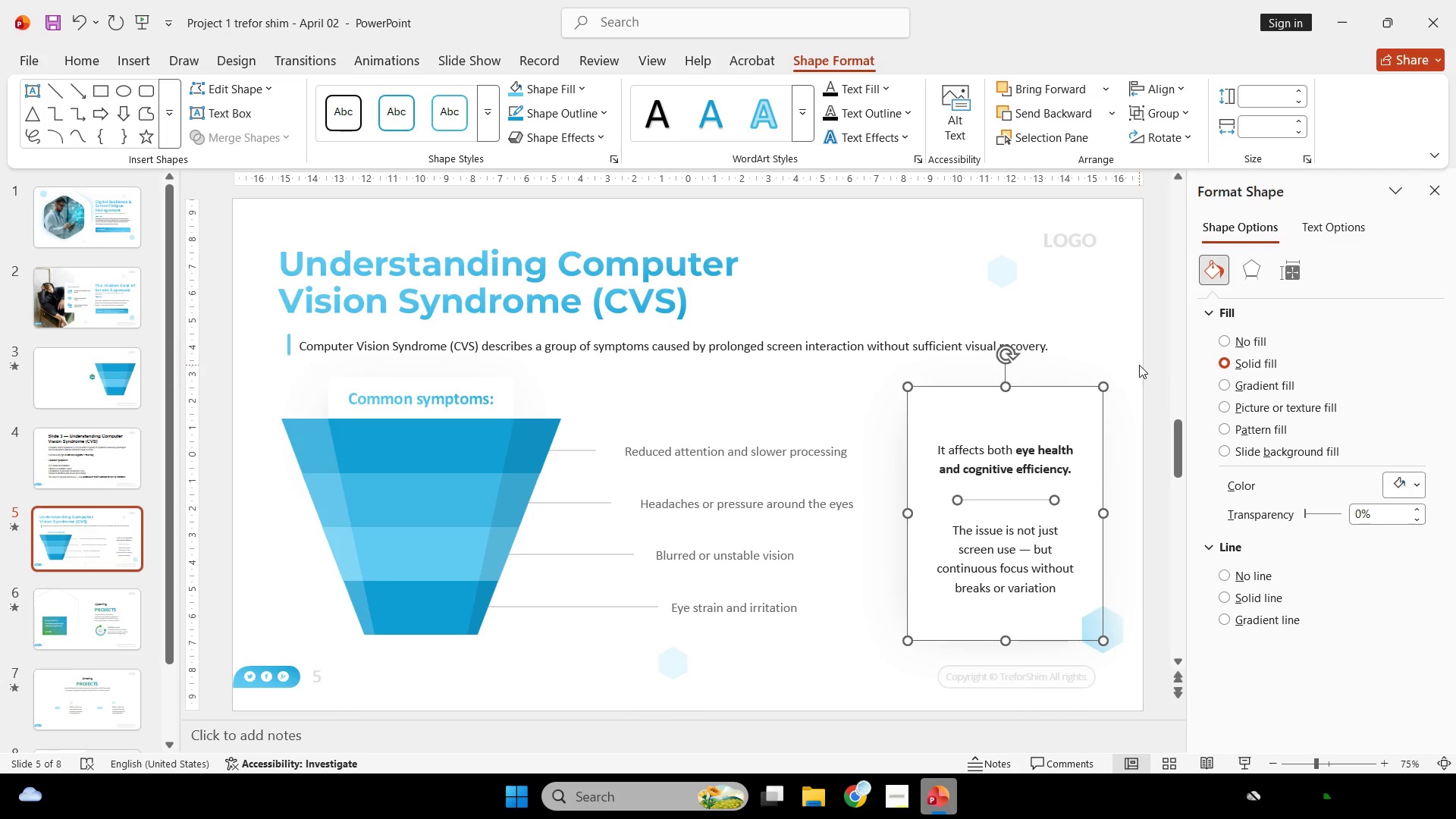 
left_click([1139, 365])
 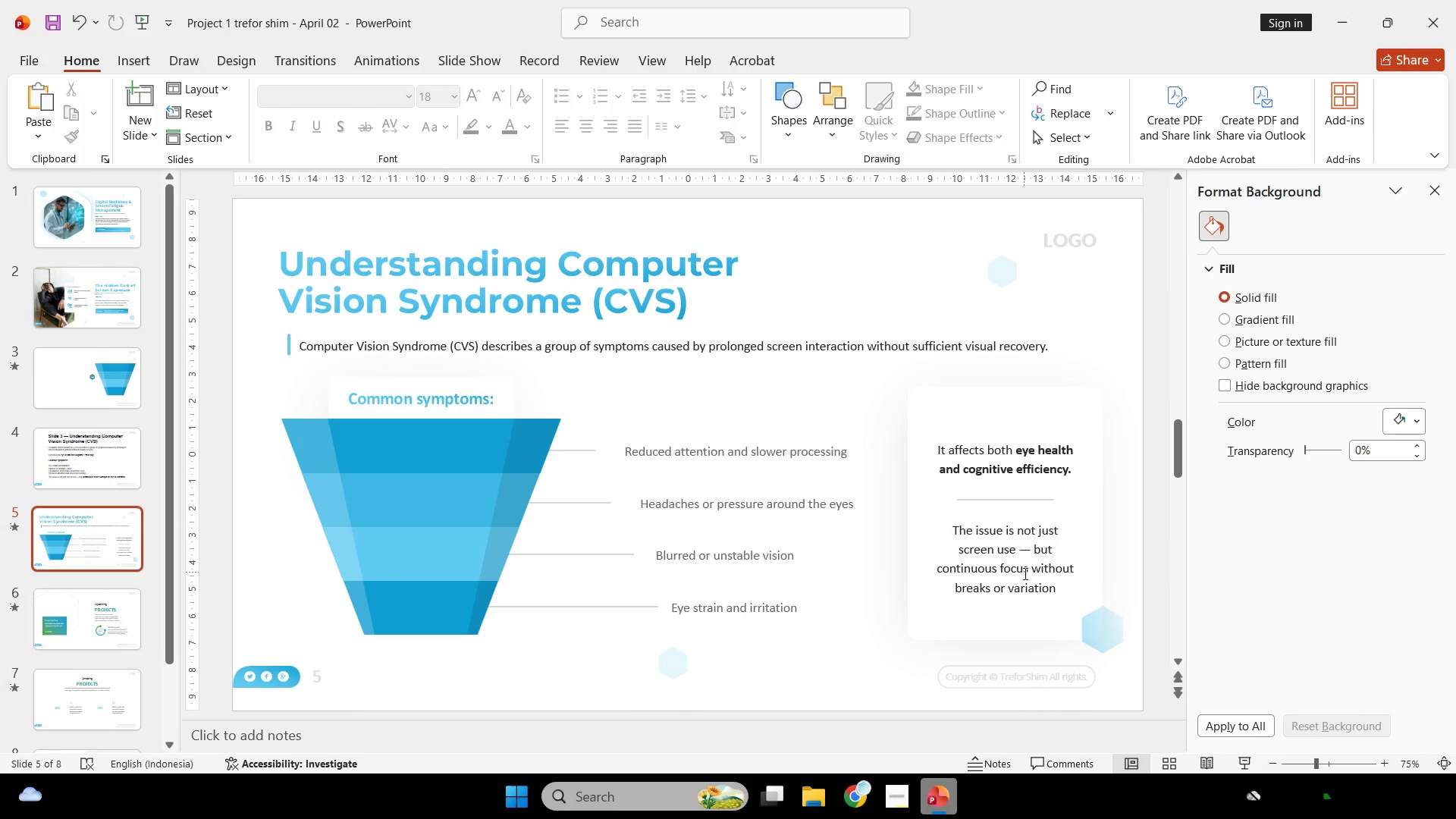 
left_click([1022, 576])
 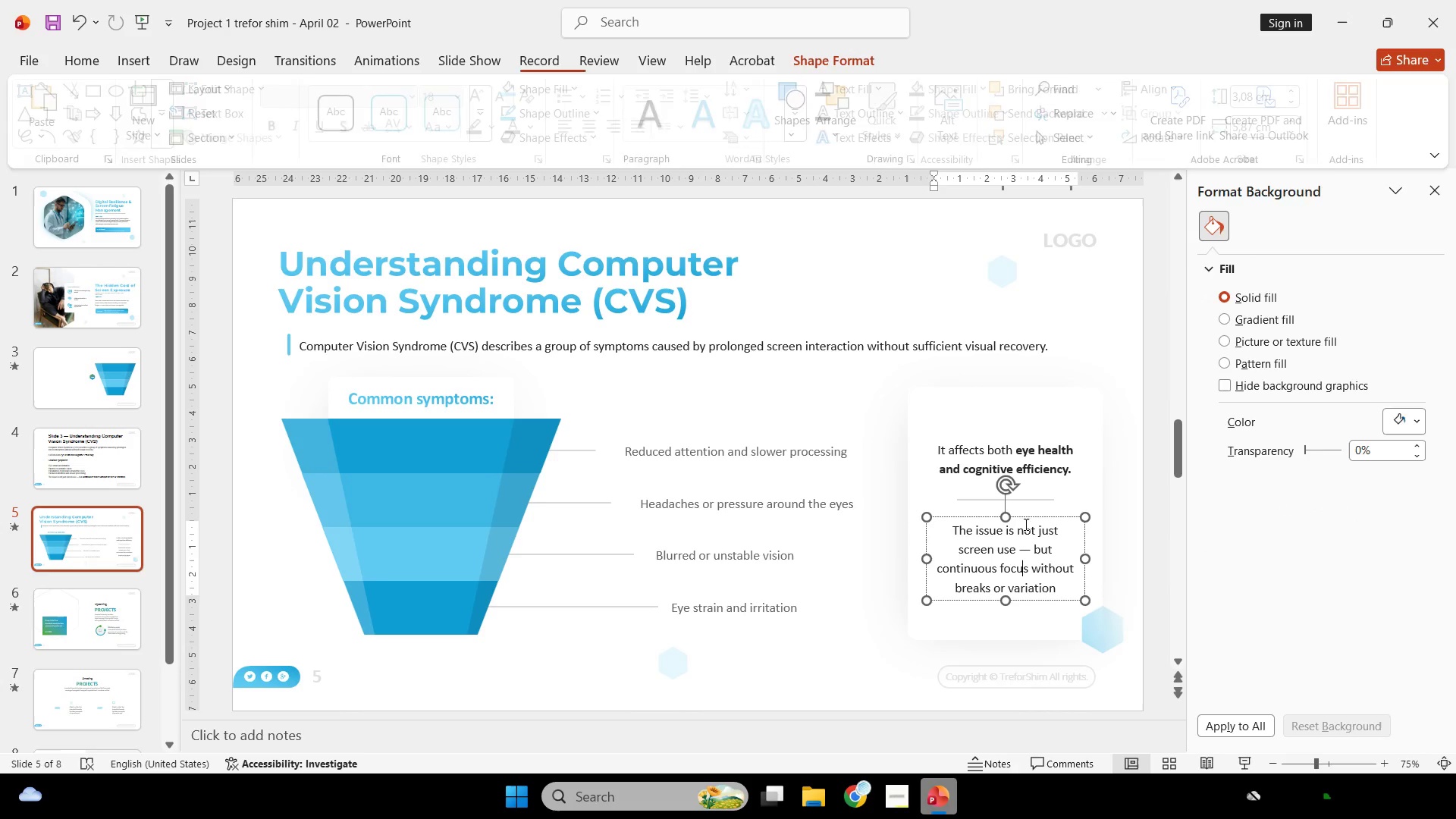 
hold_key(key=ShiftLeft, duration=1.33)
double_click([1032, 446])
 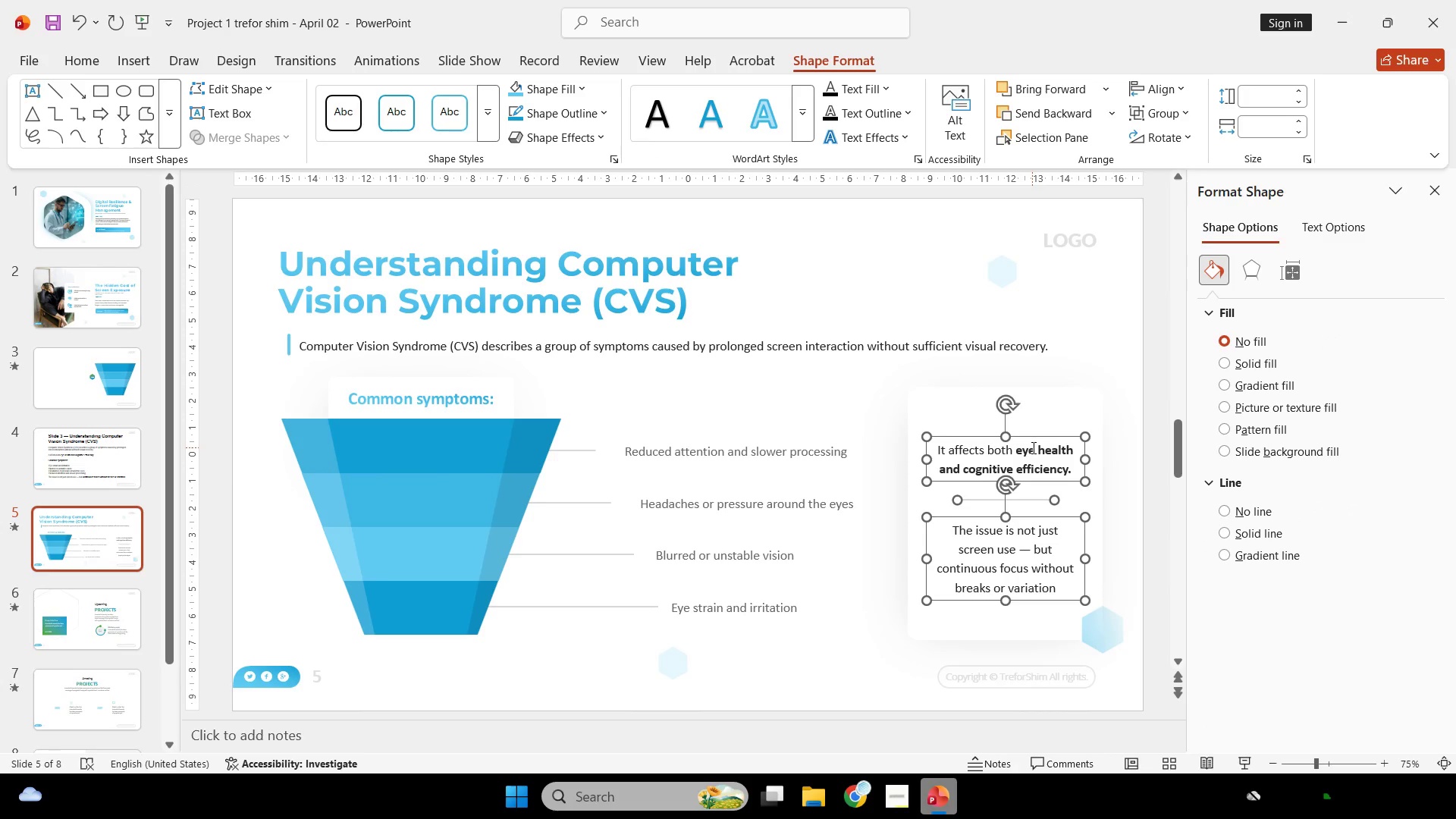 
key(Control+G)
 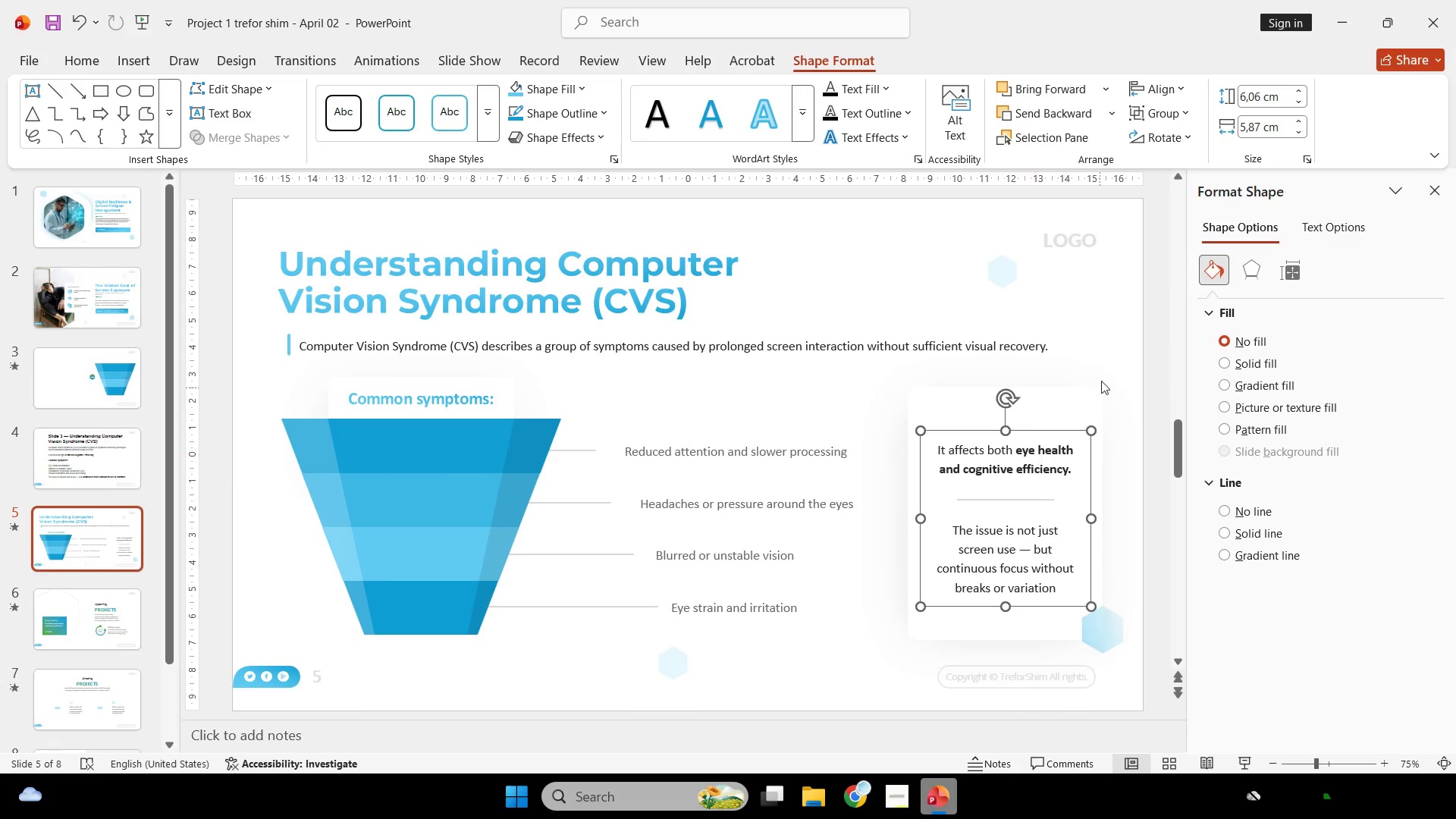 
hold_key(key=ShiftLeft, duration=0.44)
left_click([1083, 403])
 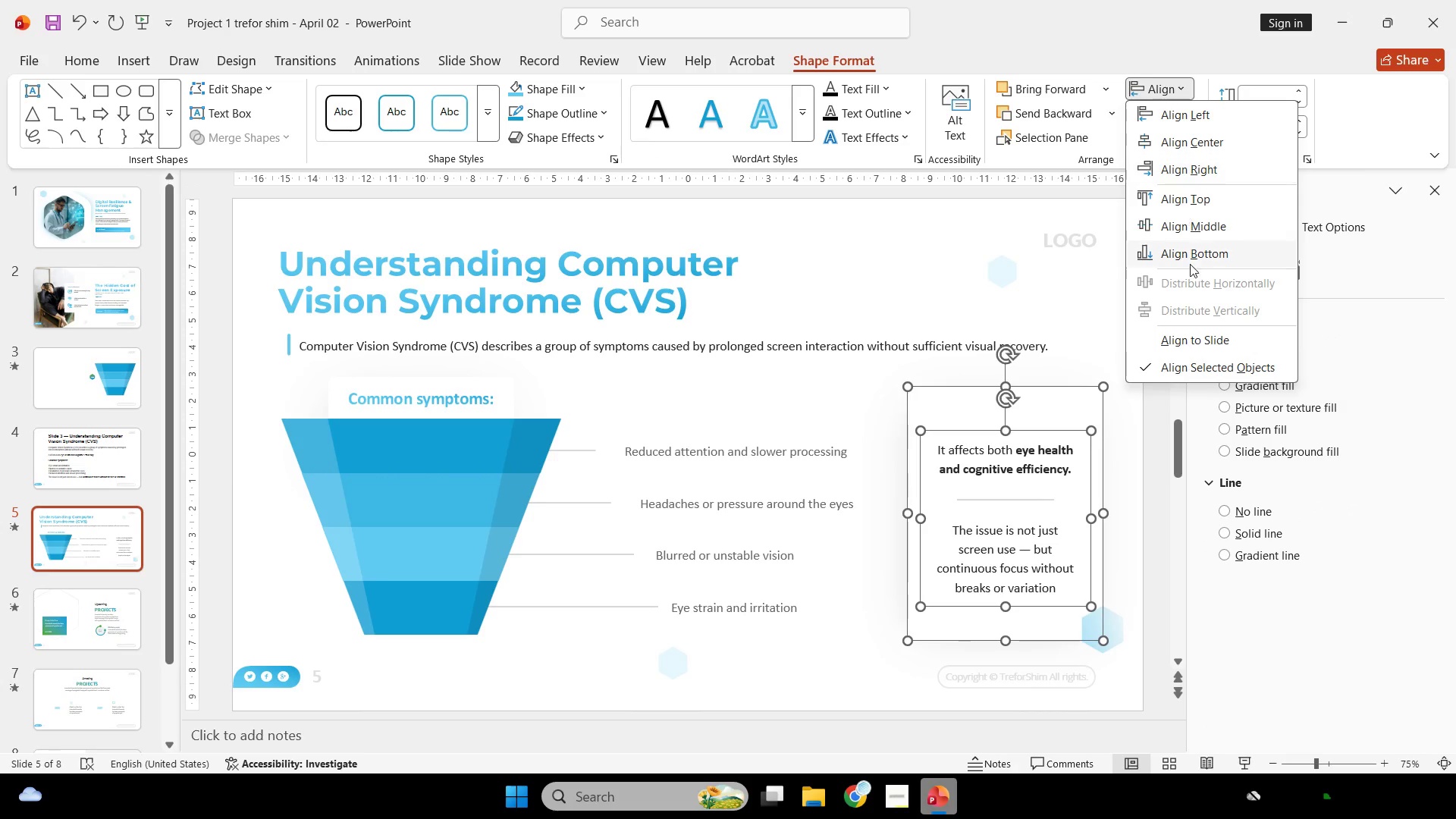 
double_click([1112, 452])
 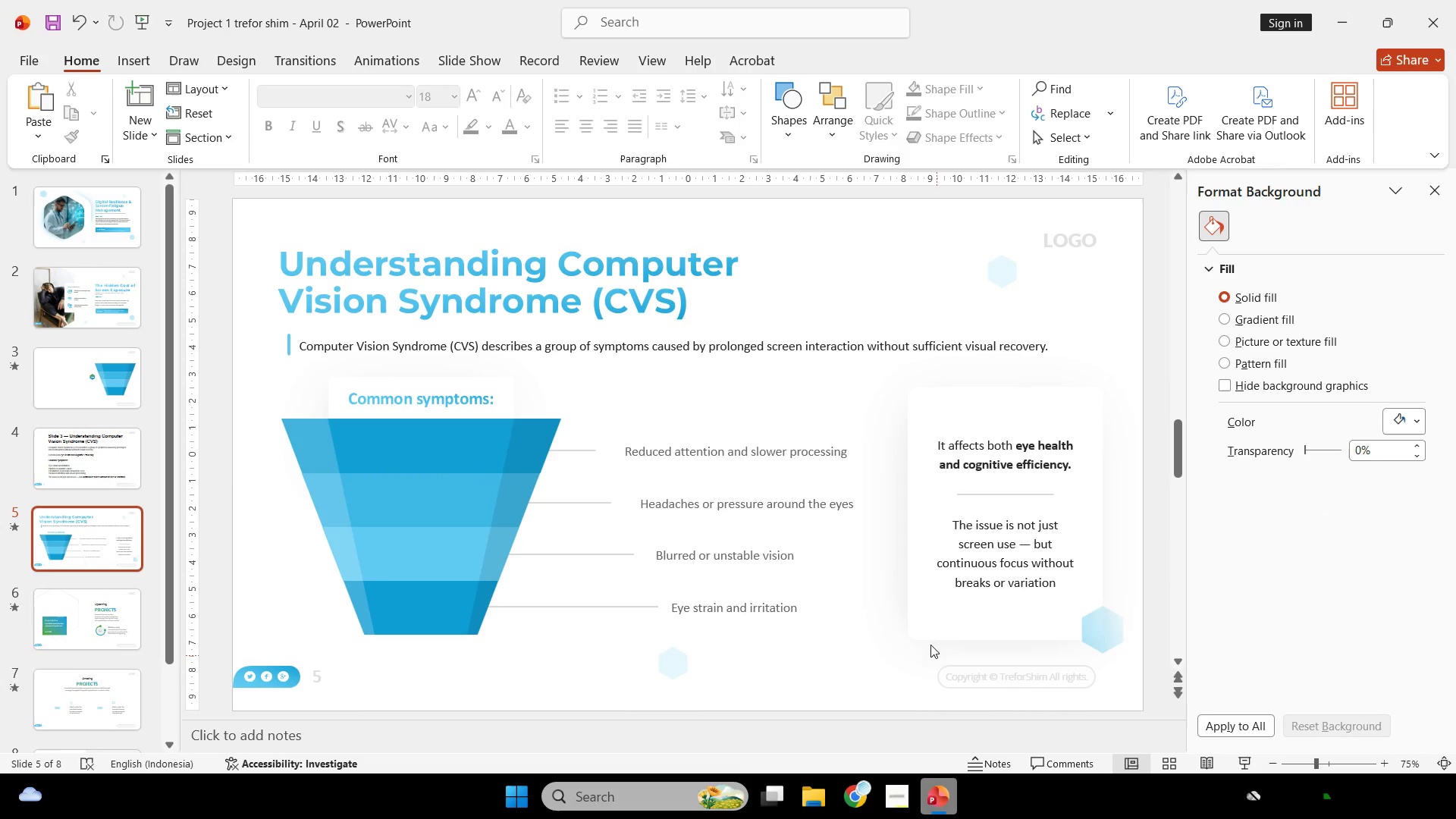 
scroll: coordinate [582, 441], scroll_direction: up, amount: 16.0
 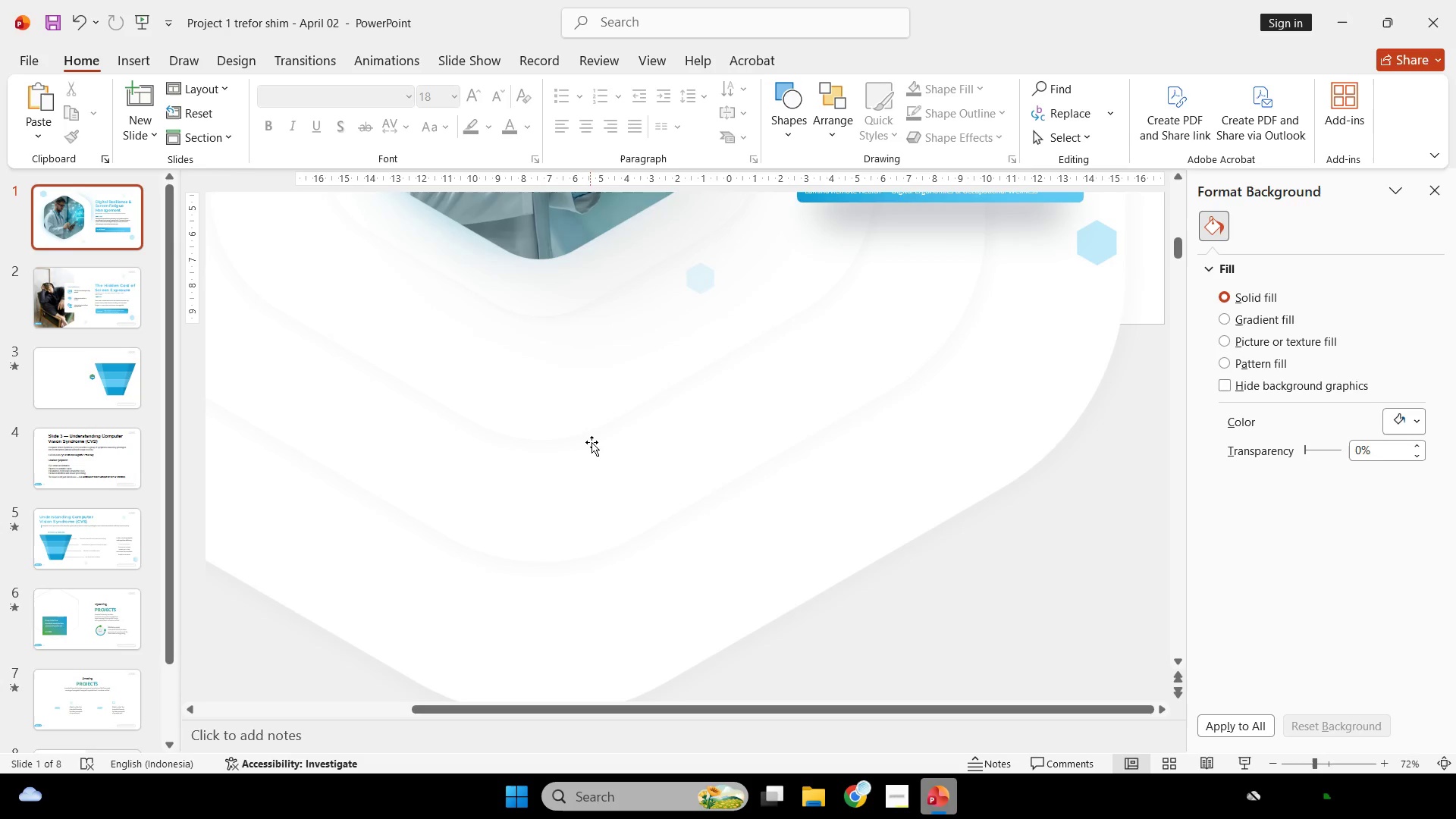 
hold_key(key=ControlLeft, duration=0.41)
scroll: coordinate [595, 447], scroll_direction: down, amount: 1.0
 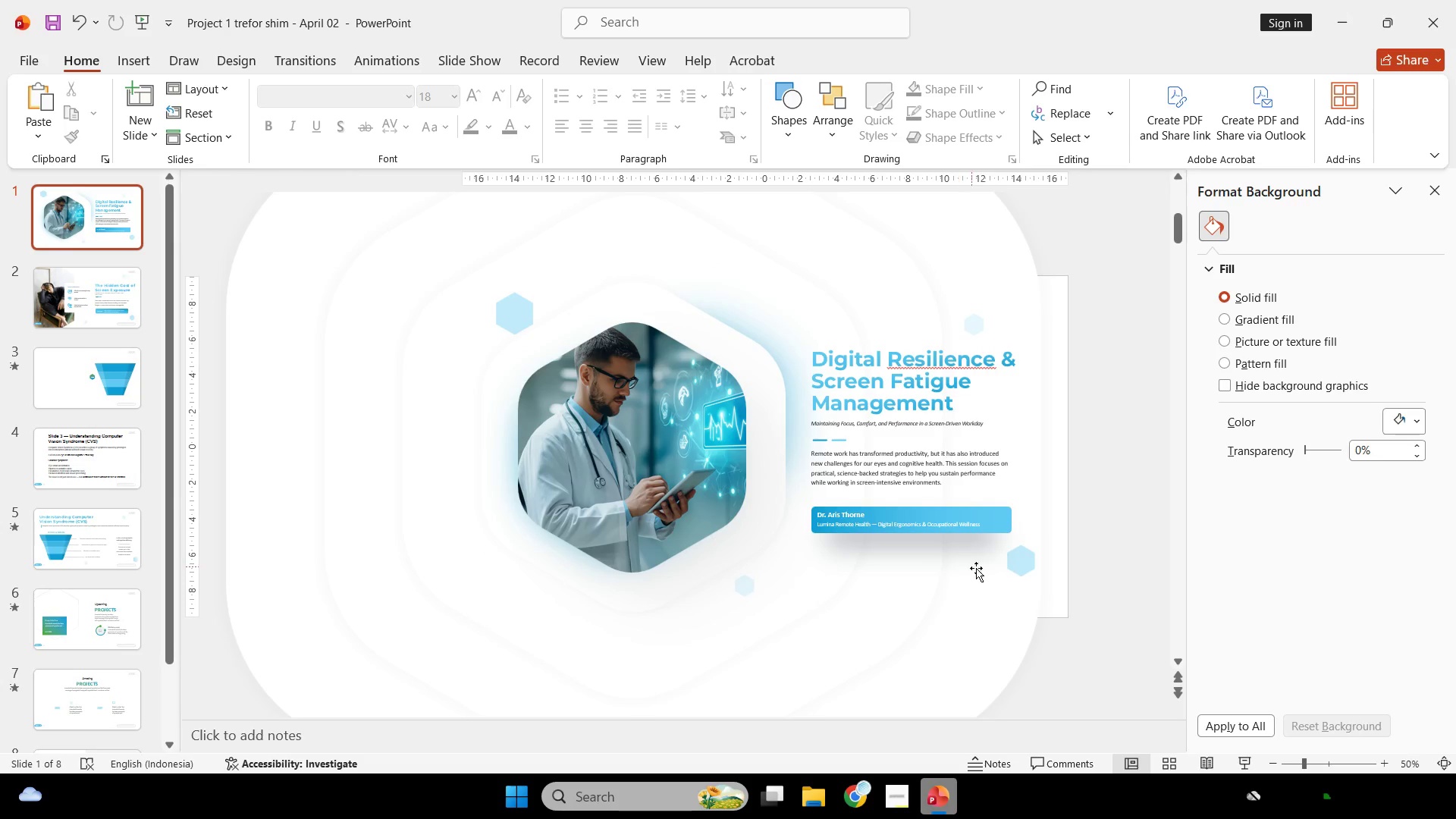 
left_click([1028, 567])
 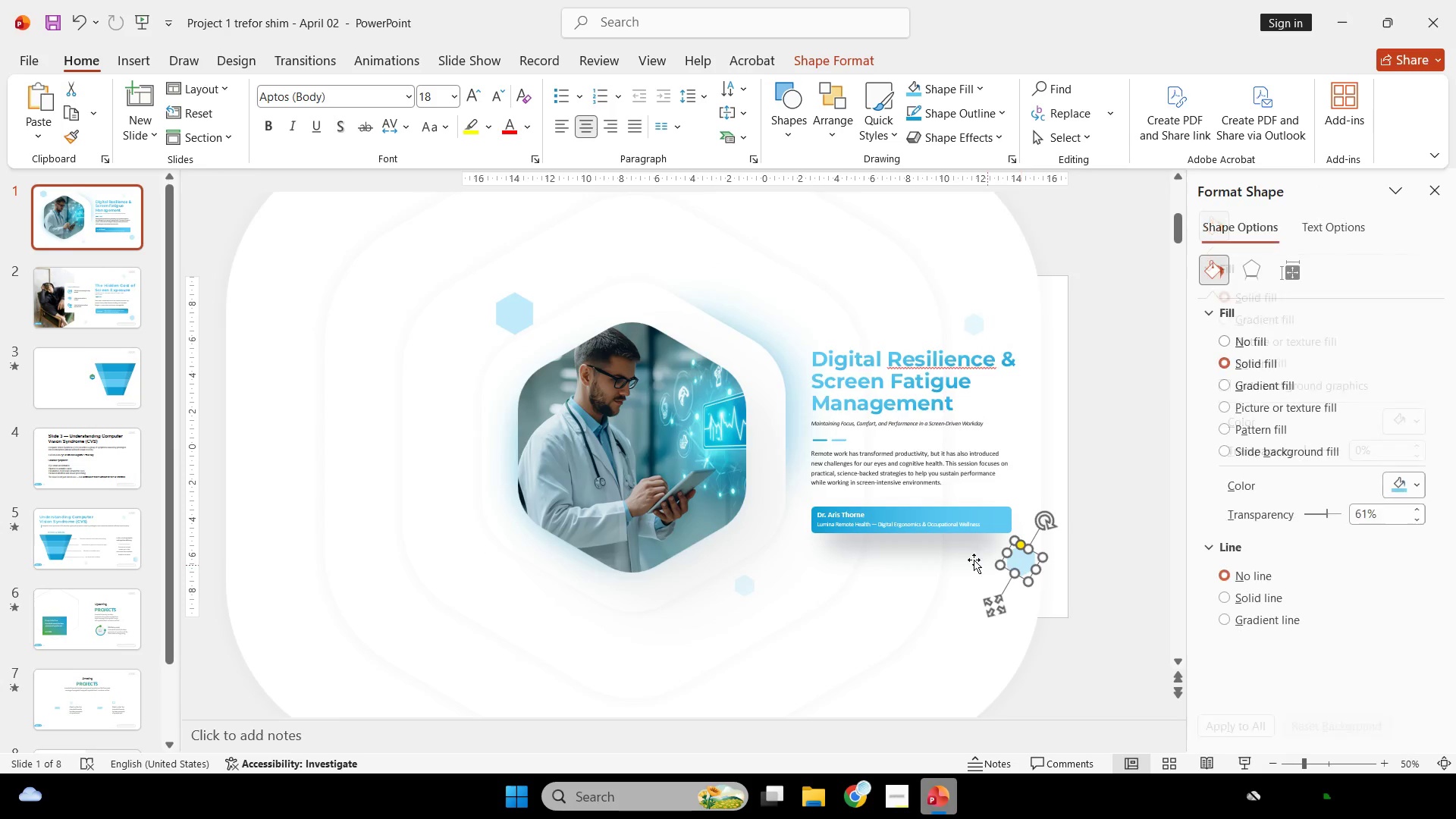 
scroll: coordinate [55, 564], scroll_direction: down, amount: 20.0
 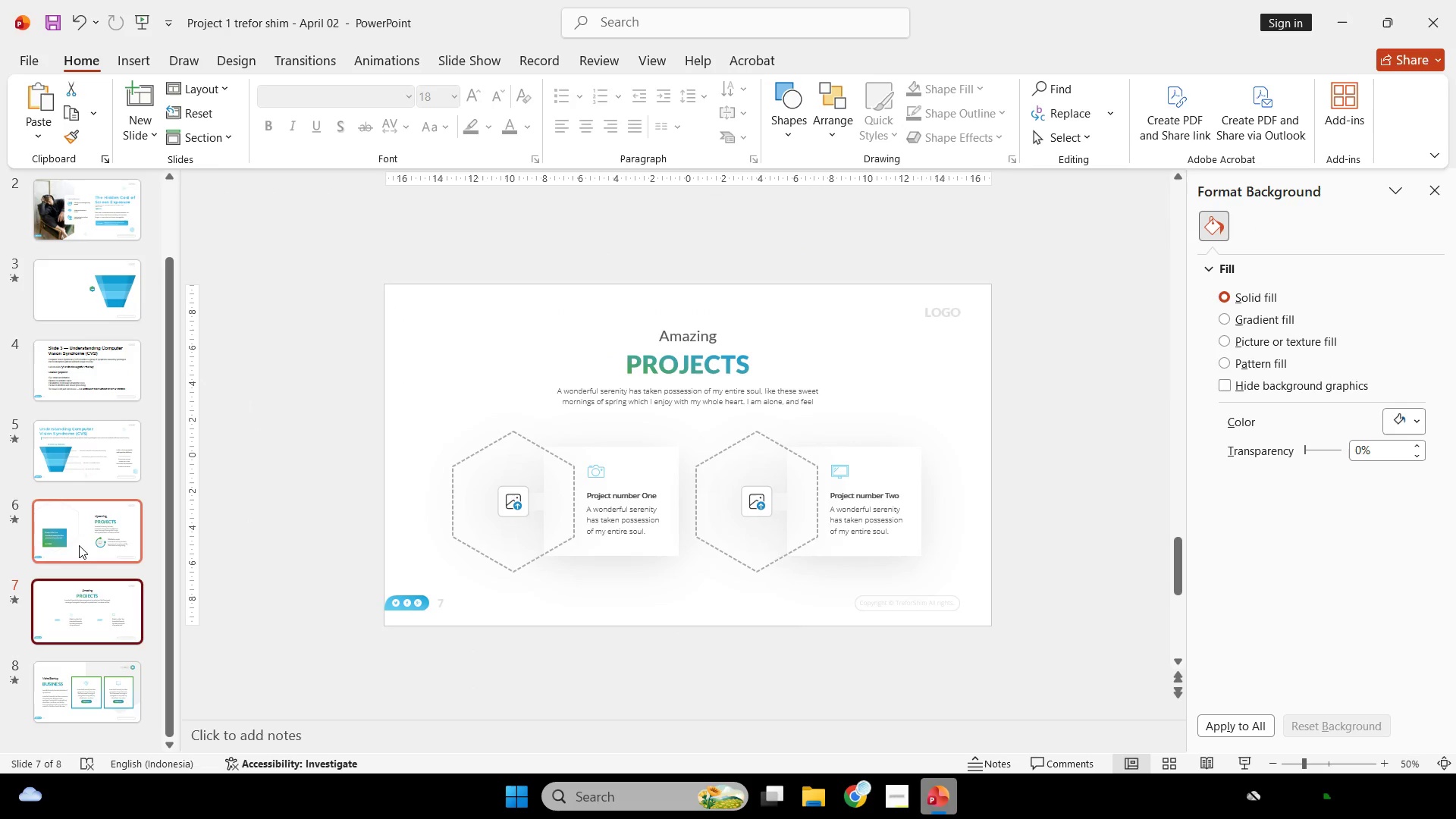 
left_click([79, 543])
 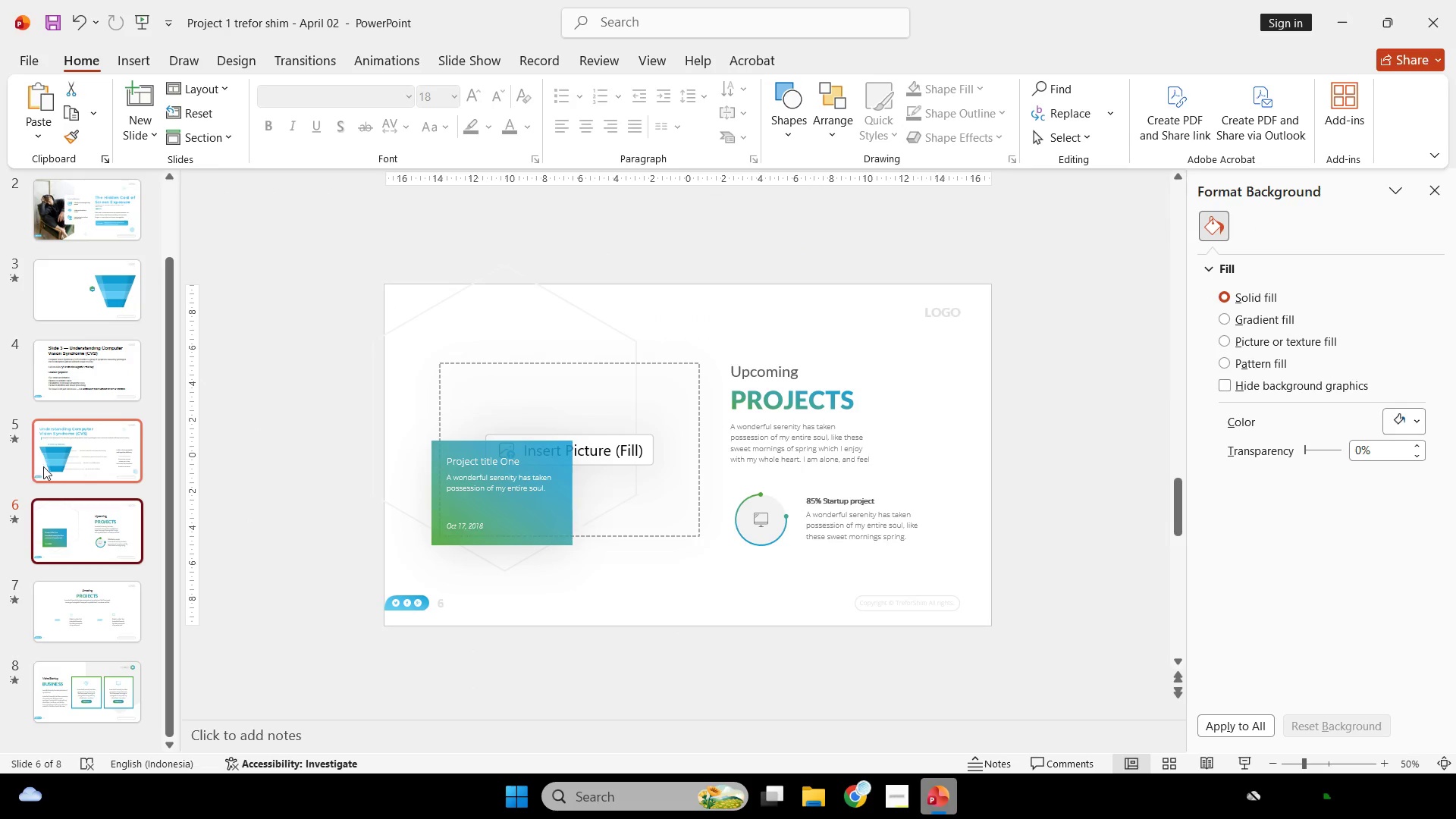 
left_click([55, 463])
 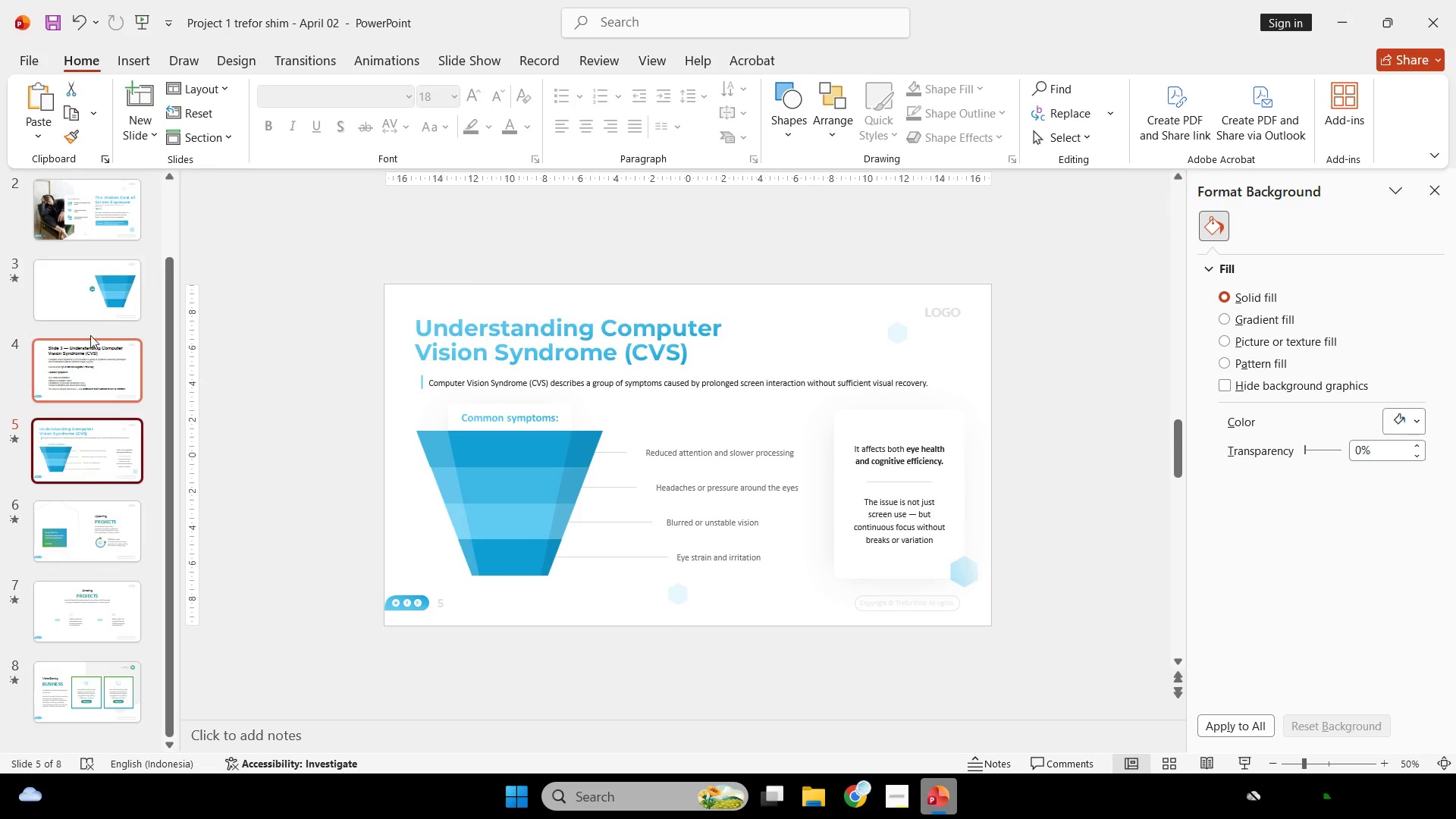 
left_click([115, 277])
 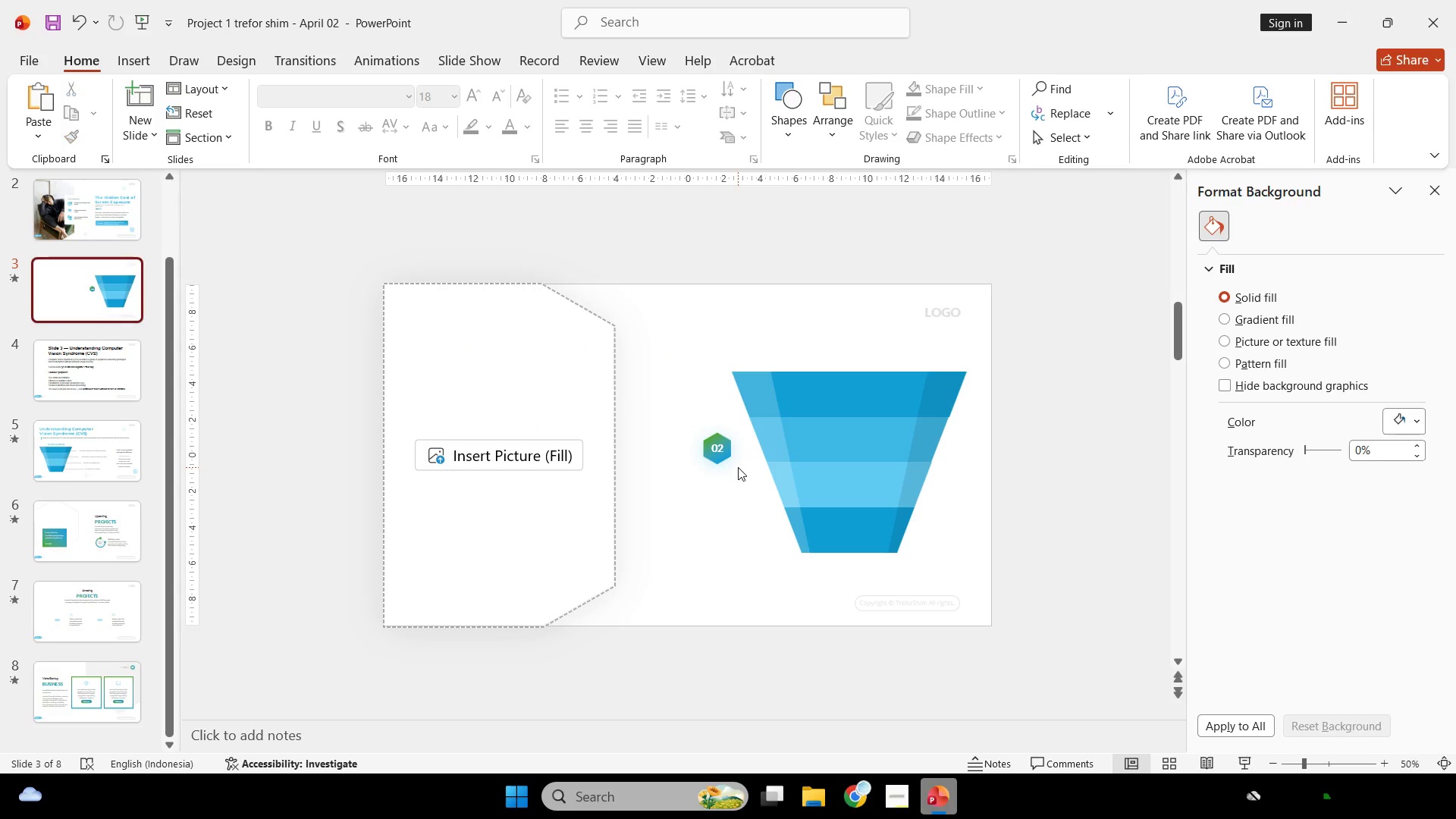 
double_click([725, 457])
 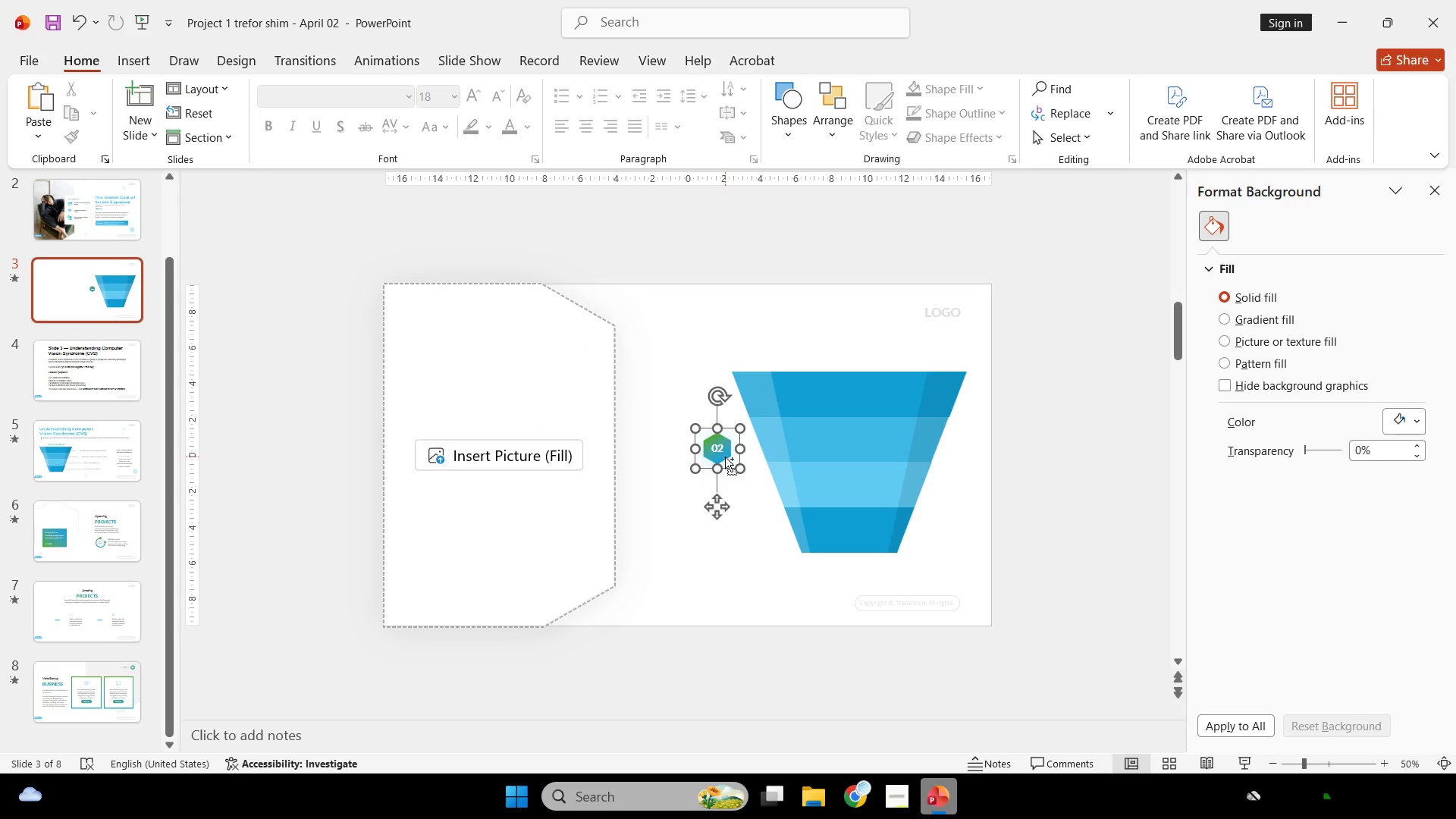 
key(Control+C)
 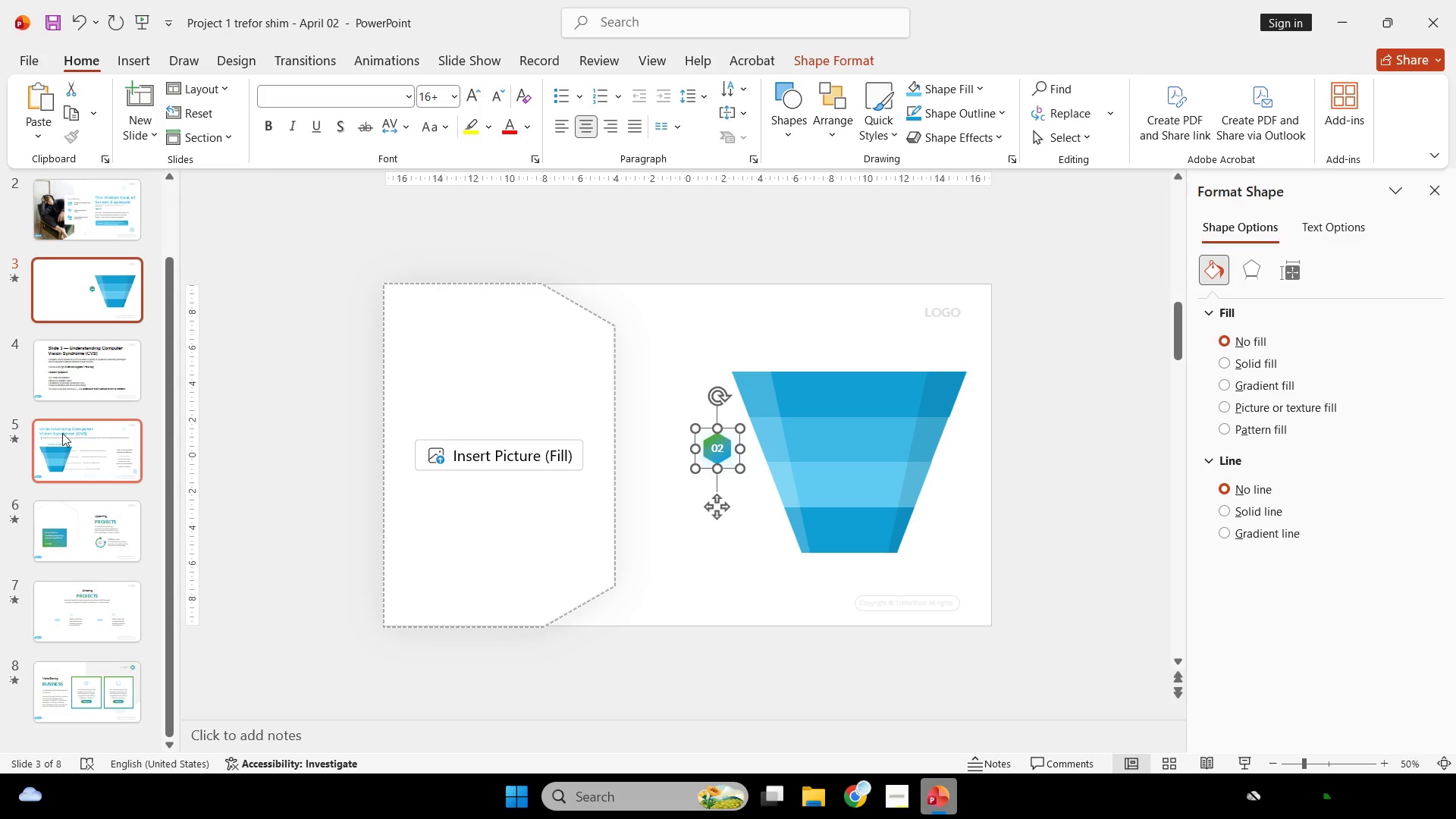 
left_click([75, 466])
 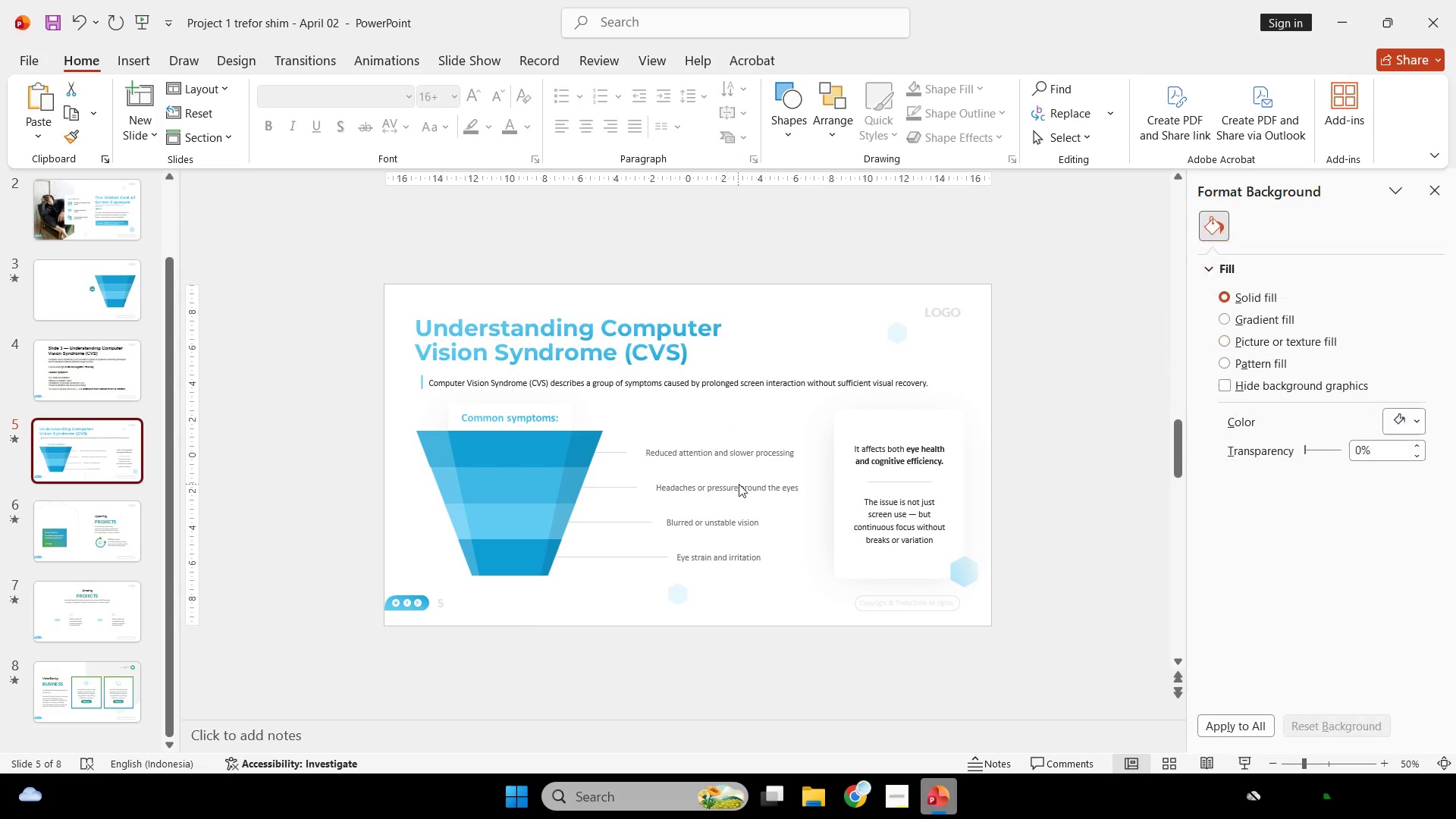 
key(Control+V)
 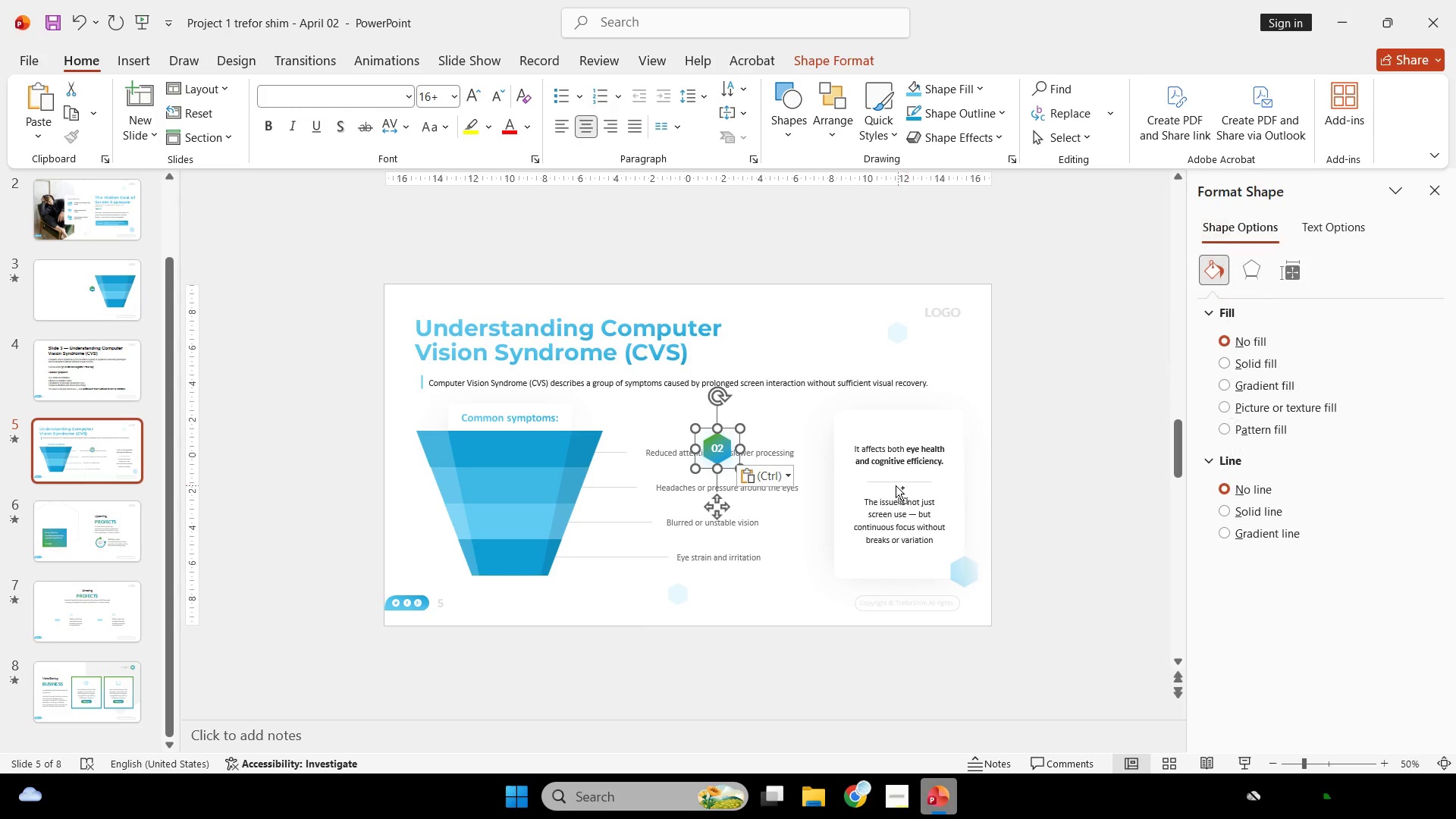 
scroll: coordinate [895, 488], scroll_direction: up, amount: 3.0
 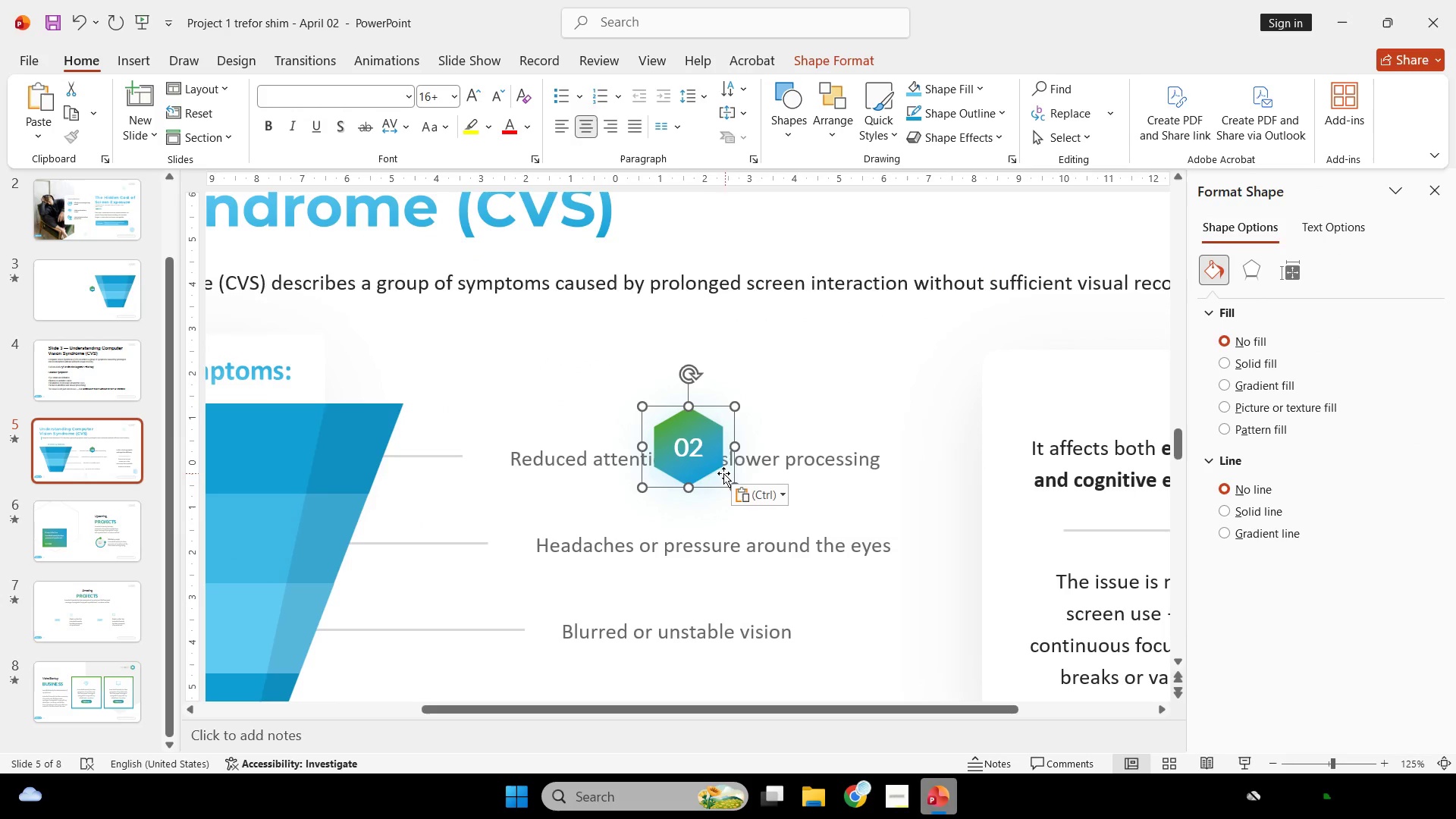 
left_click_drag(start_coordinate=[706, 472], to_coordinate=[1096, 418])
 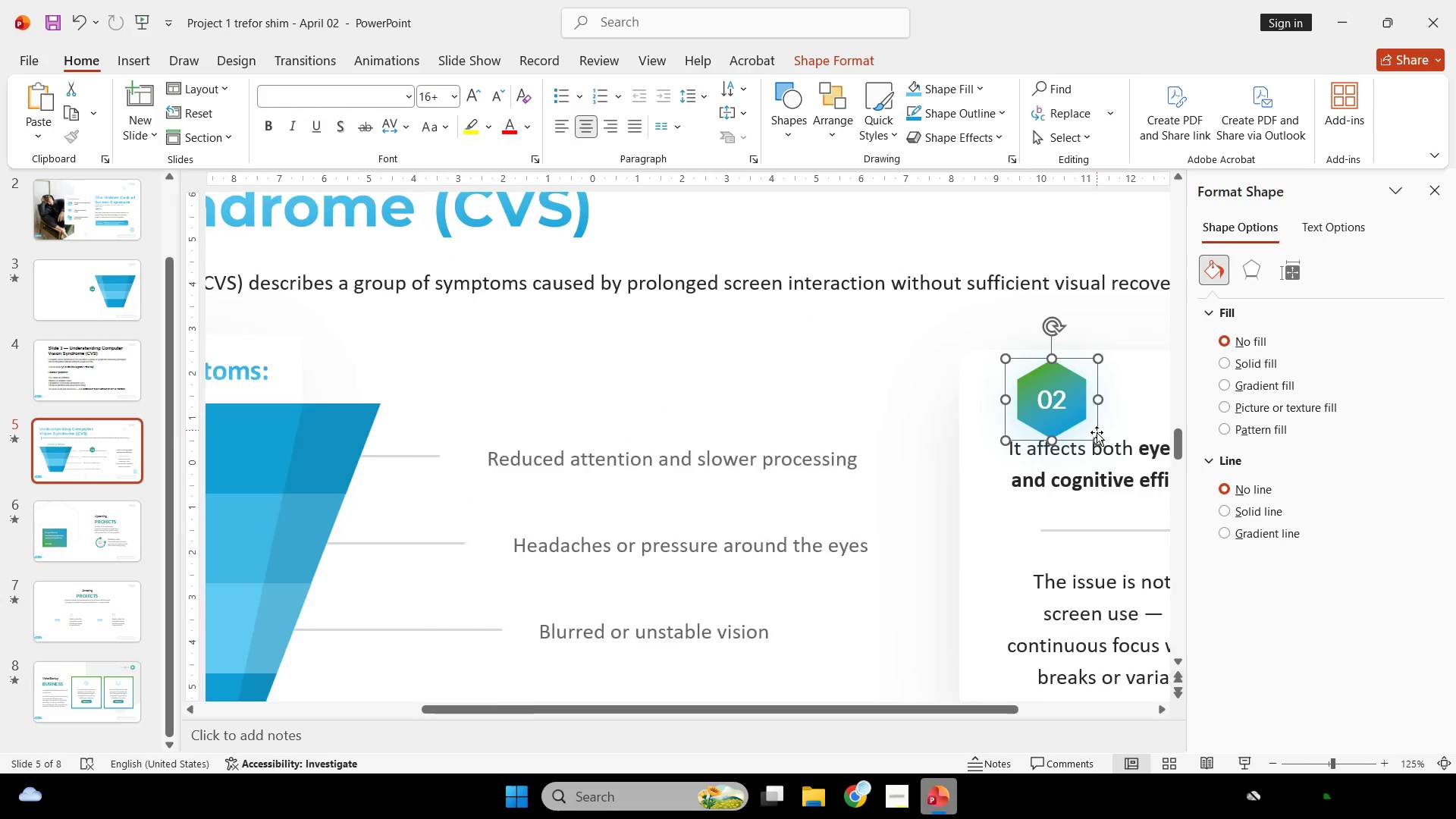 
key(Control+ControlLeft)
 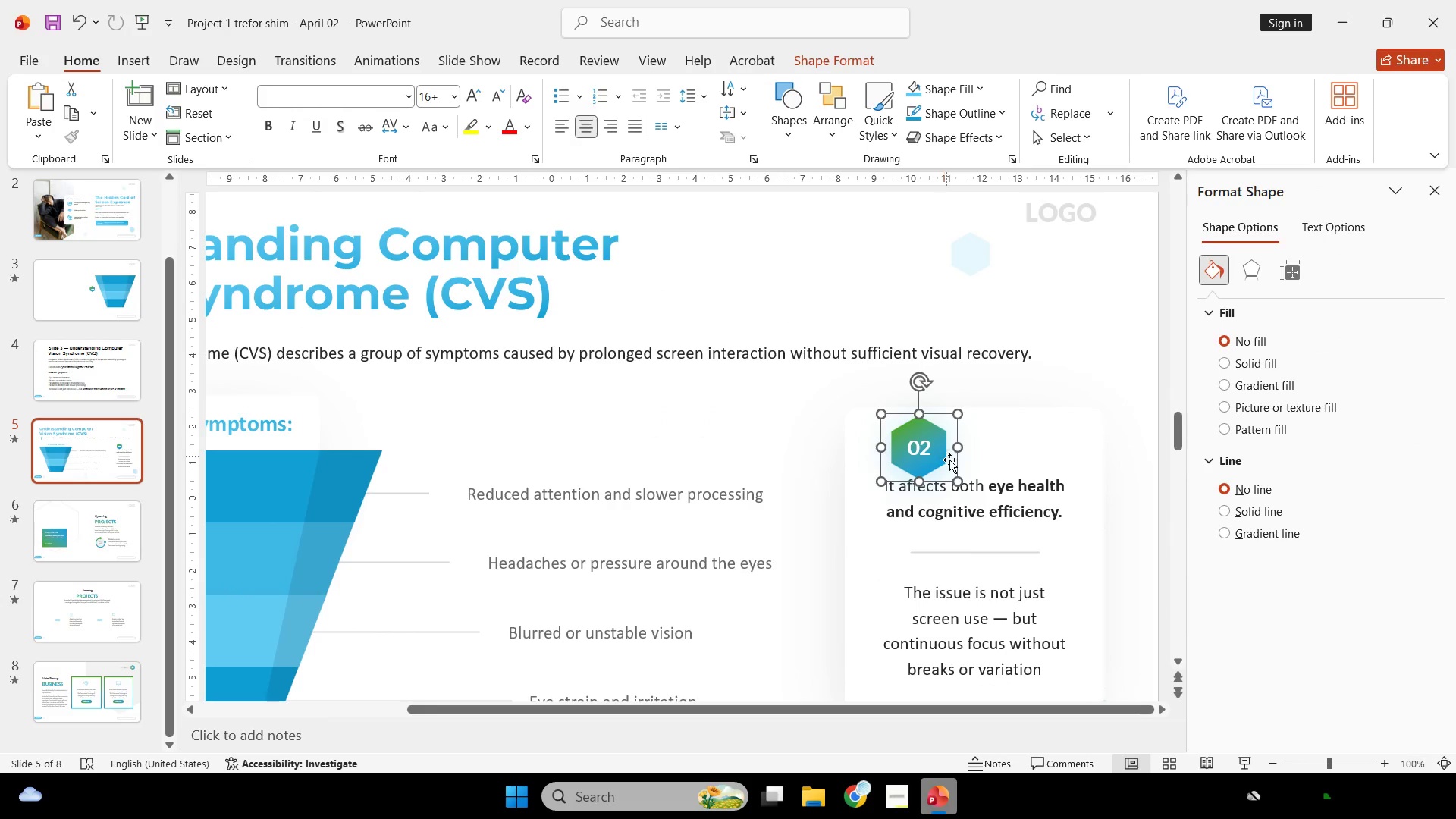 
scroll: coordinate [956, 444], scroll_direction: down, amount: 10.0
 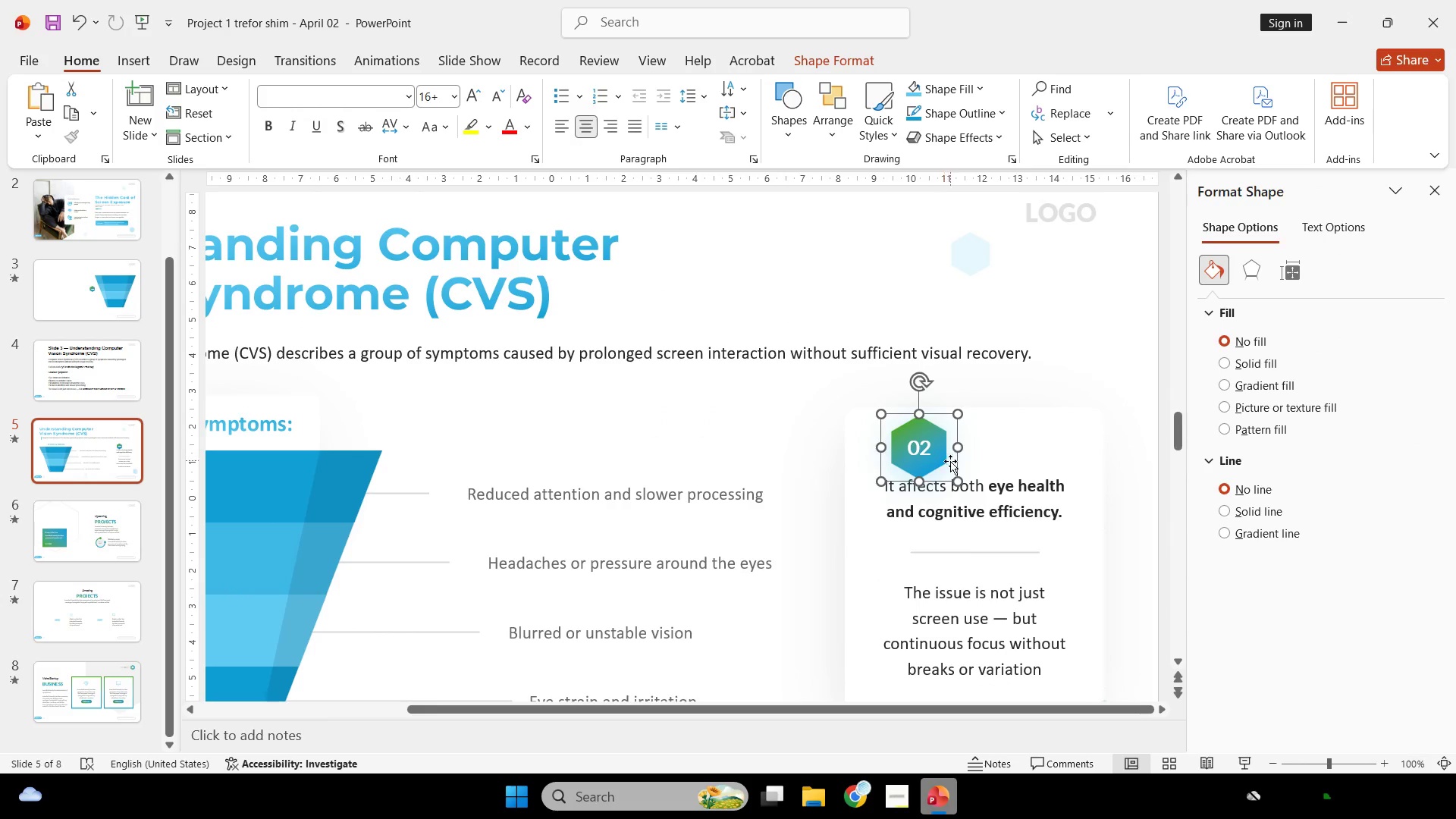 
key(Control+ControlLeft)
 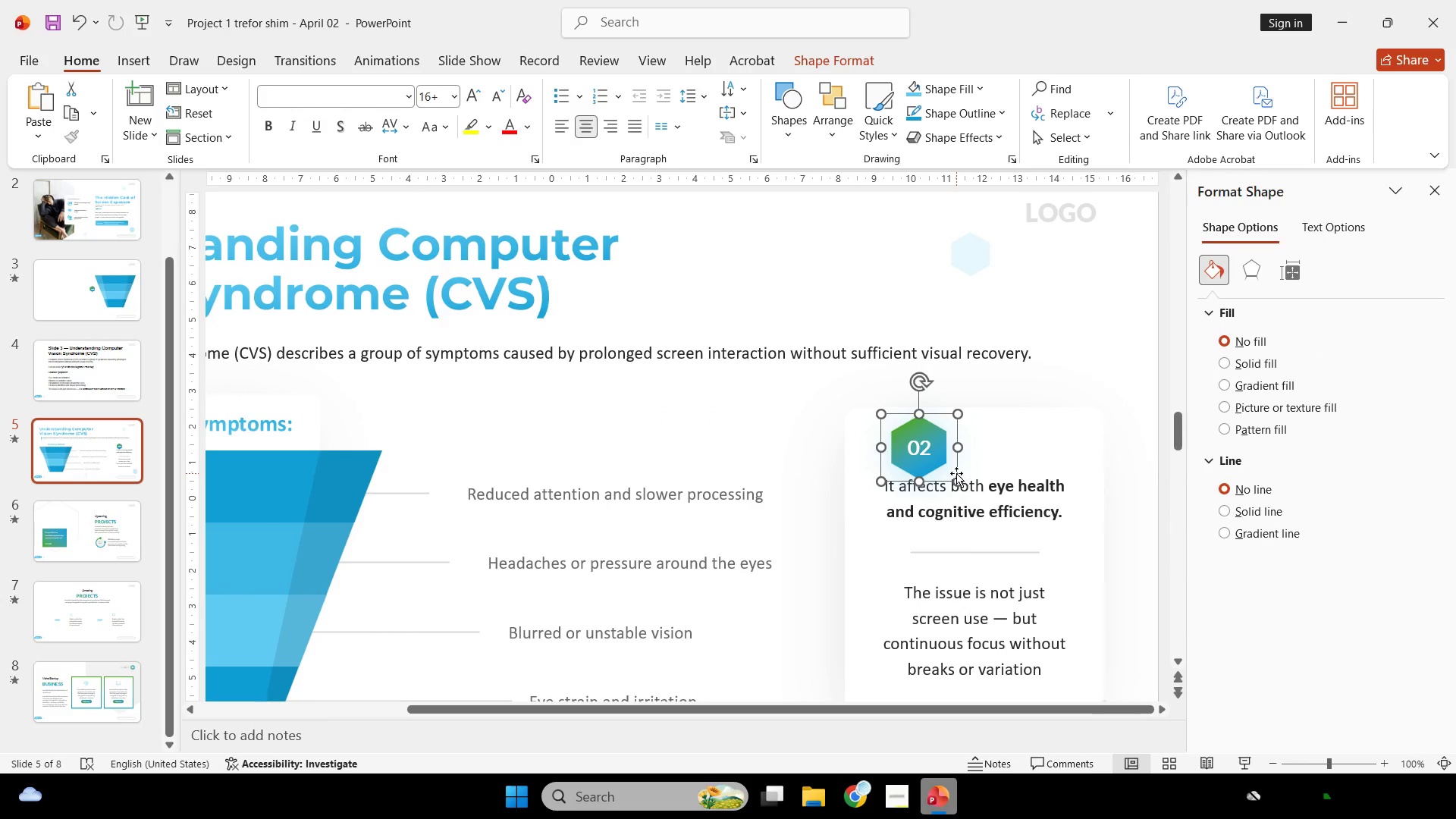 
hold_key(key=ShiftLeft, duration=0.67)
left_click_drag(start_coordinate=[956, 473], to_coordinate=[968, 482])
 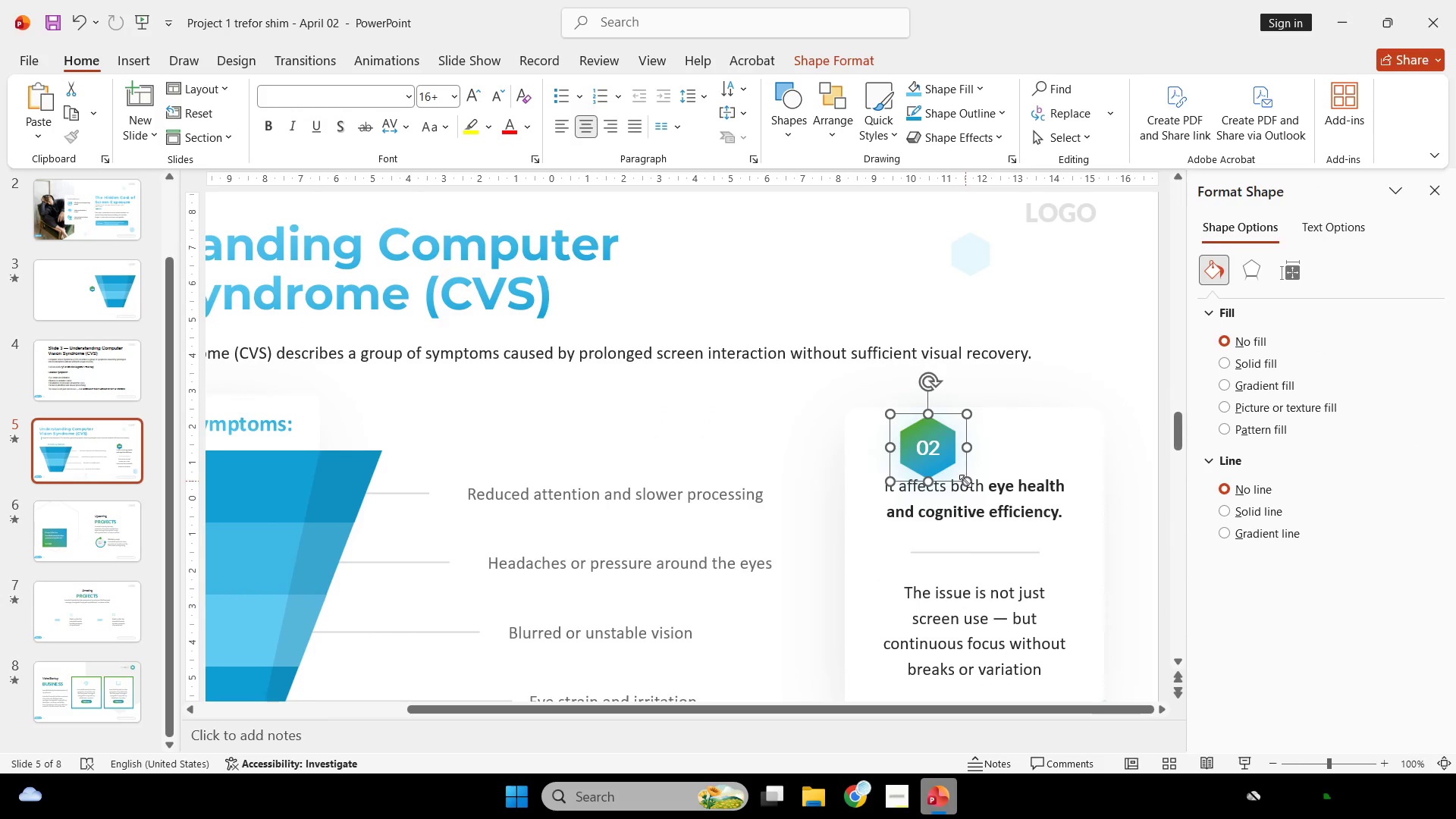 
key(Control+Z)
 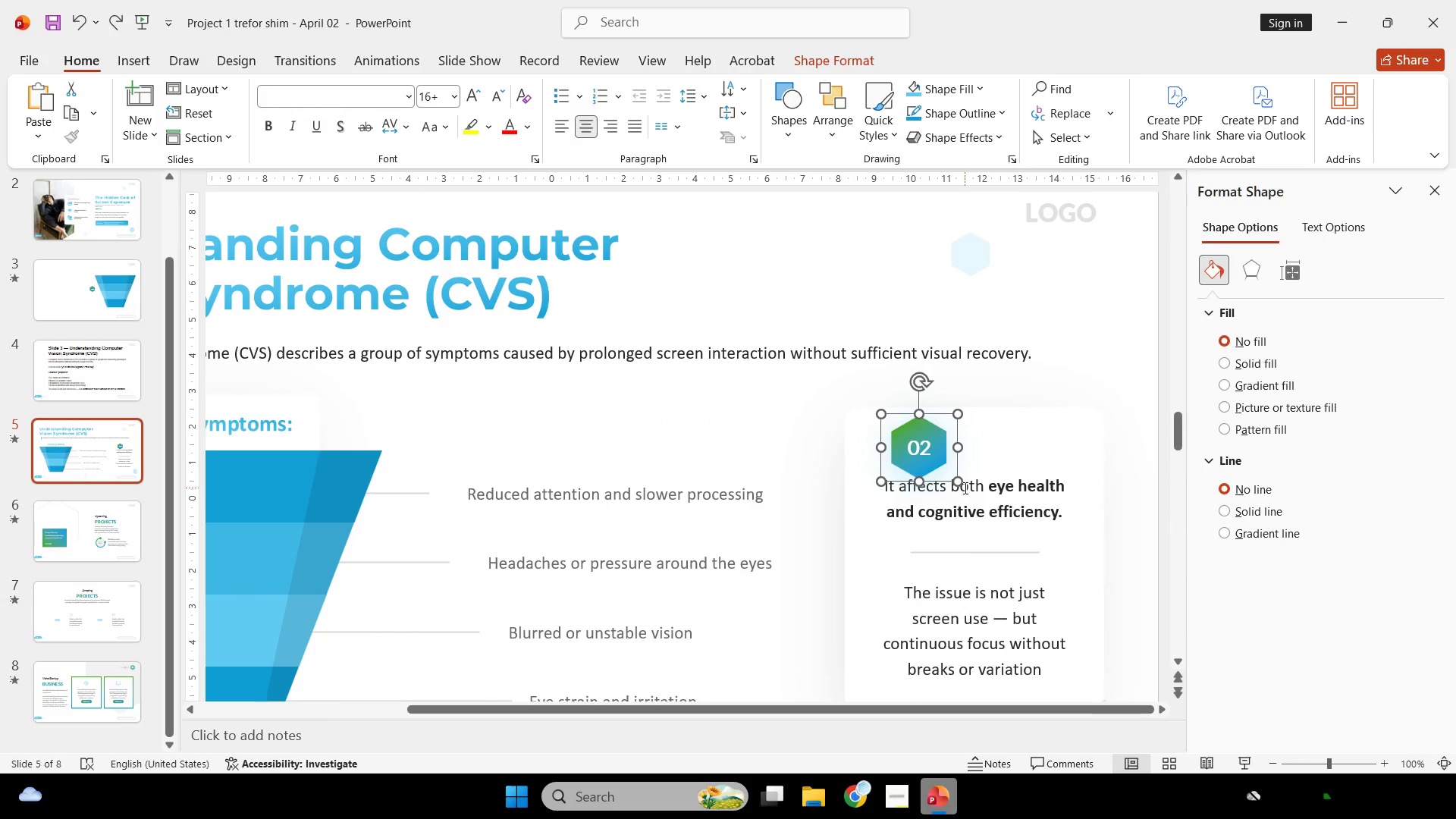 
hold_key(key=ShiftLeft, duration=0.91)
left_click_drag(start_coordinate=[962, 481], to_coordinate=[978, 496])
 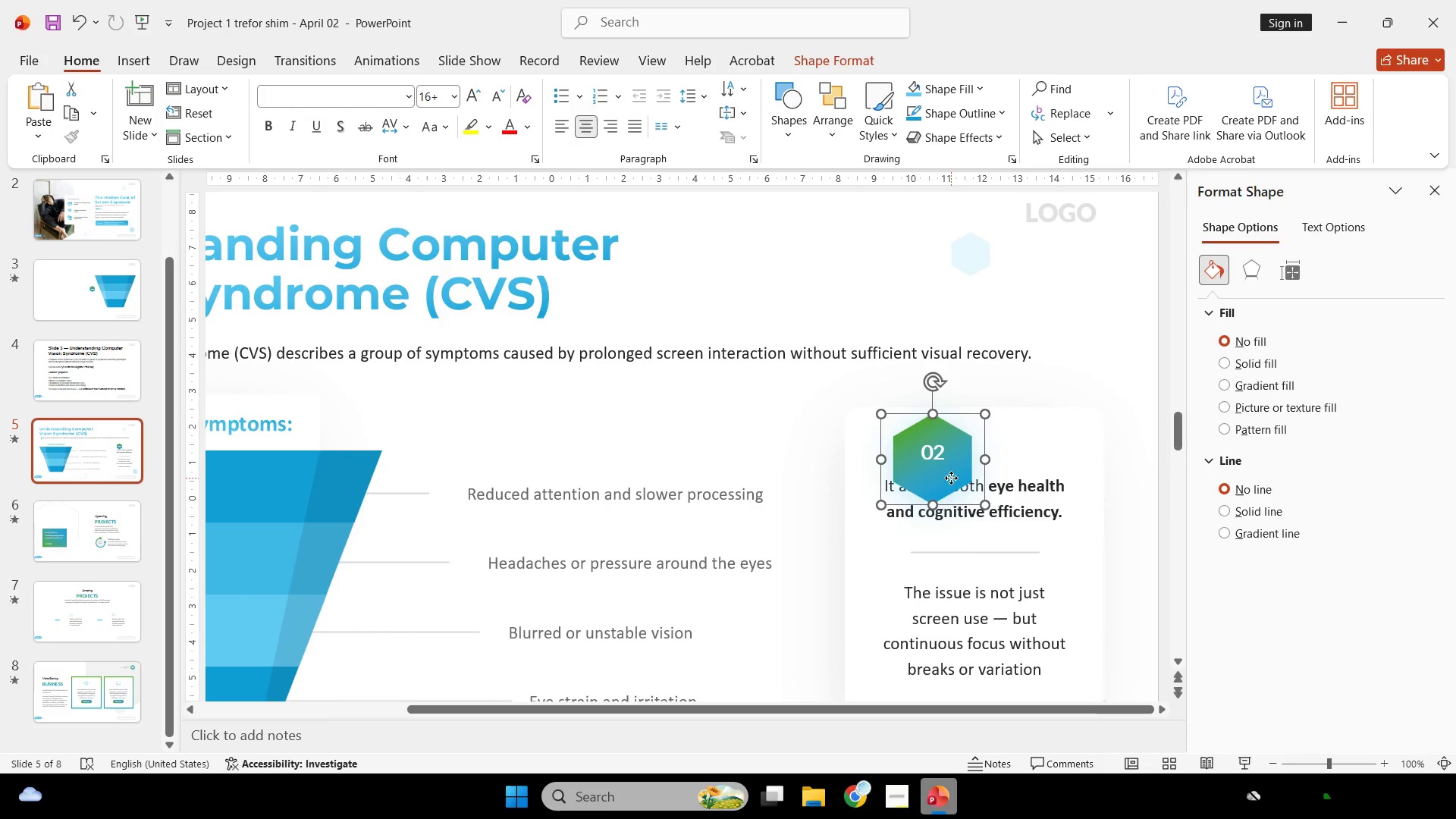 
left_click_drag(start_coordinate=[951, 478], to_coordinate=[997, 440])
 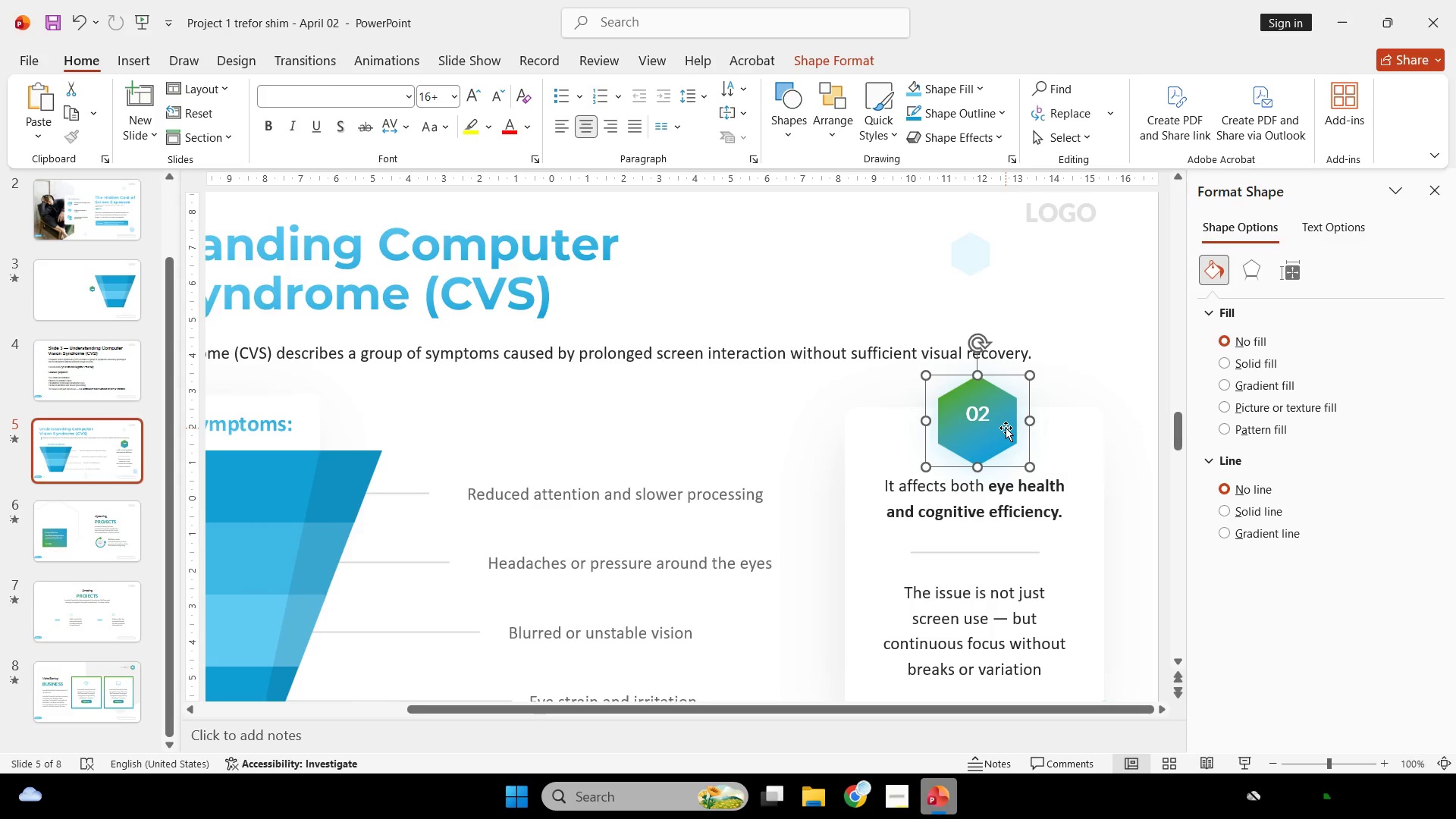 
key(Control+Shift+G)
 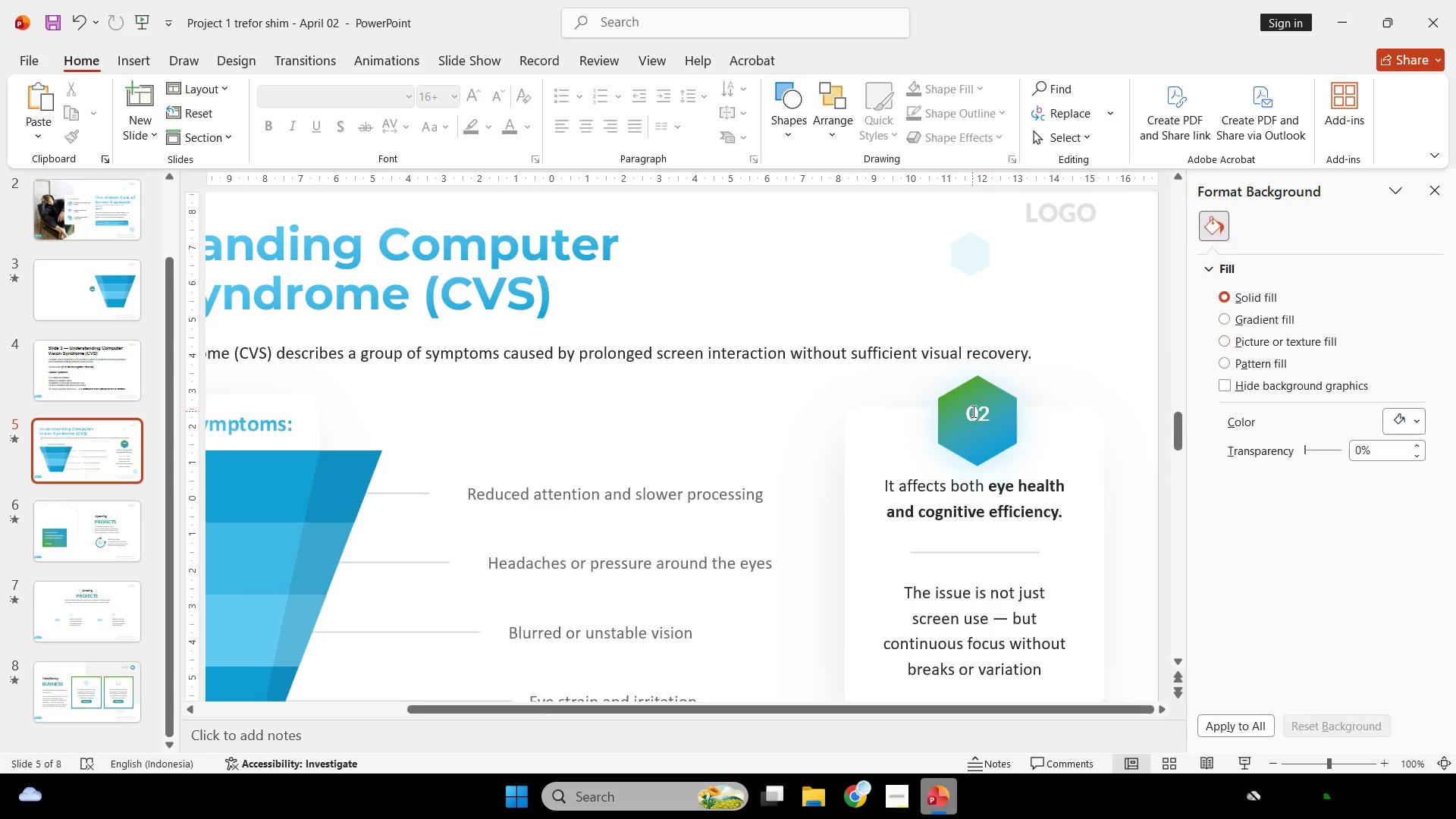 
double_click([972, 411])
 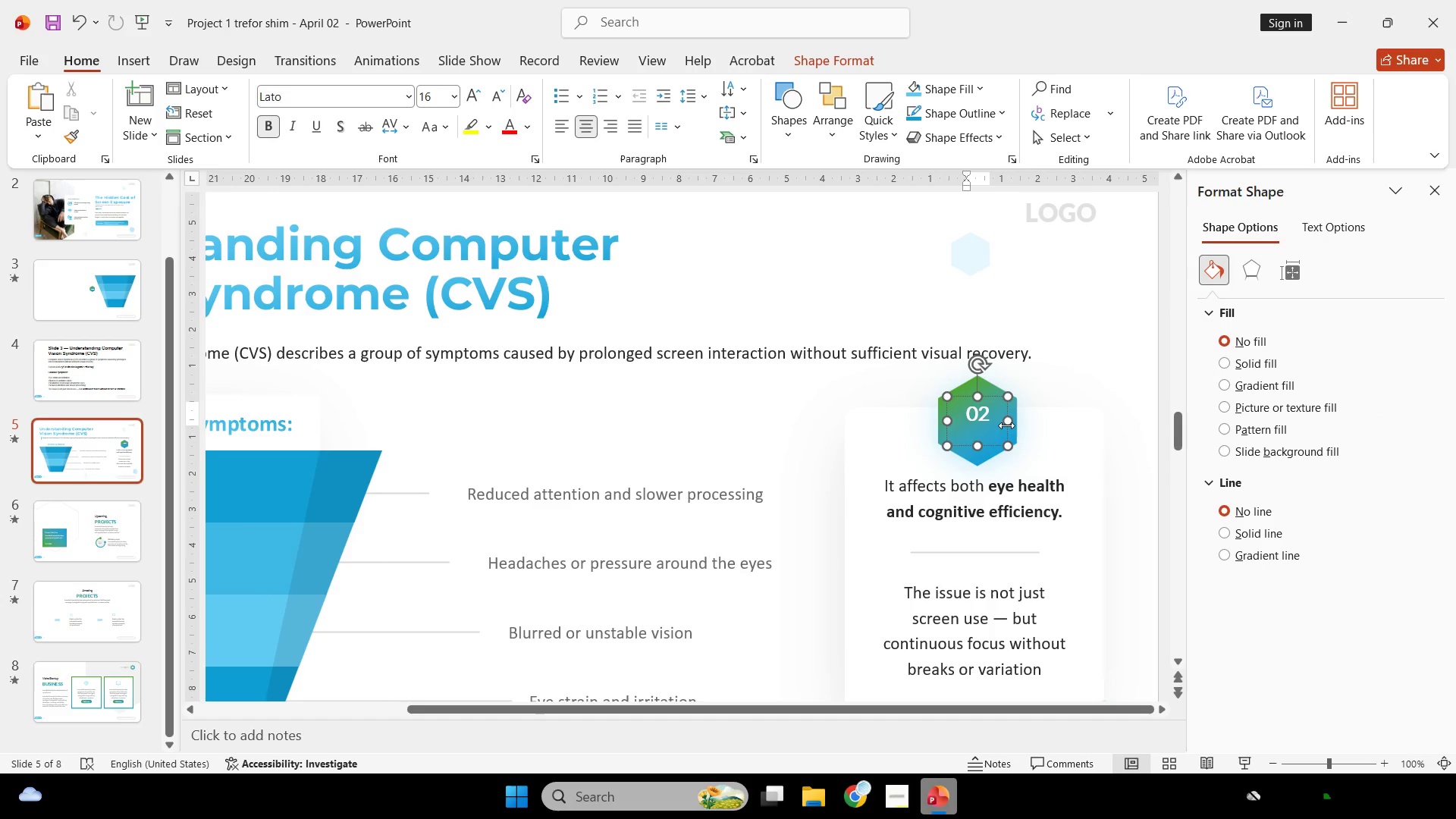 
left_click([1006, 425])
 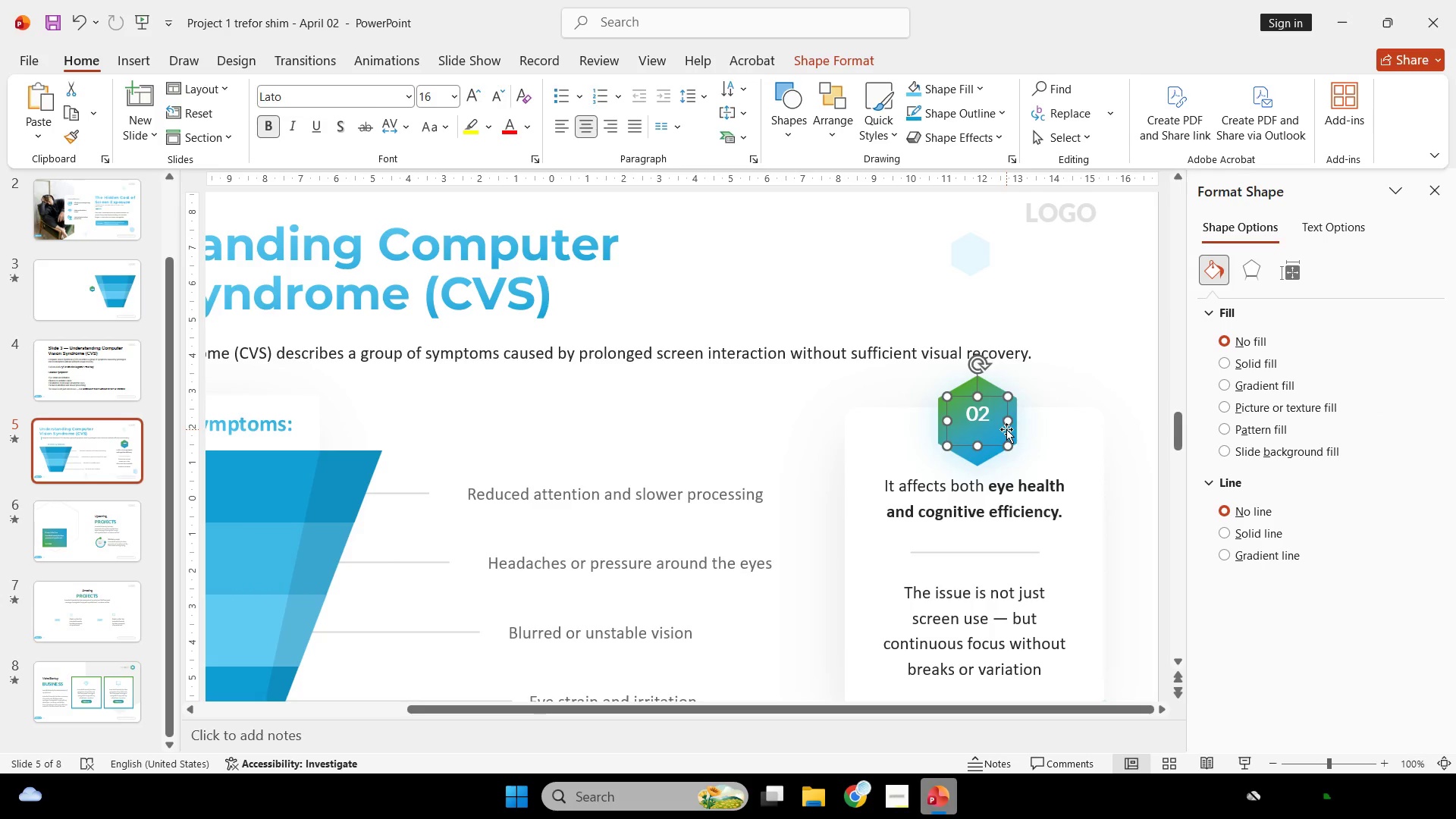 
key(Backspace)
 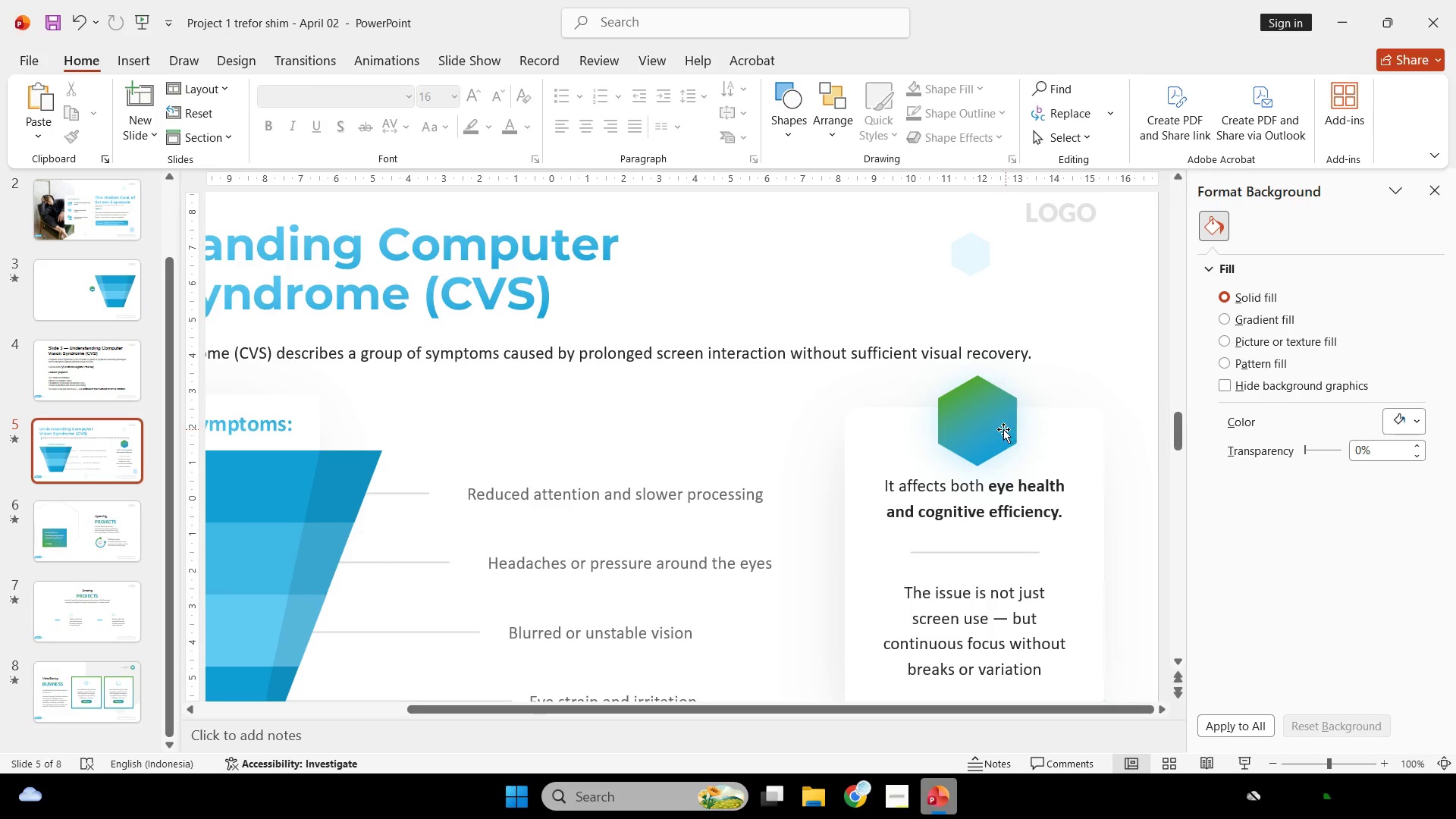 
left_click_drag(start_coordinate=[1002, 438], to_coordinate=[1002, 443])
 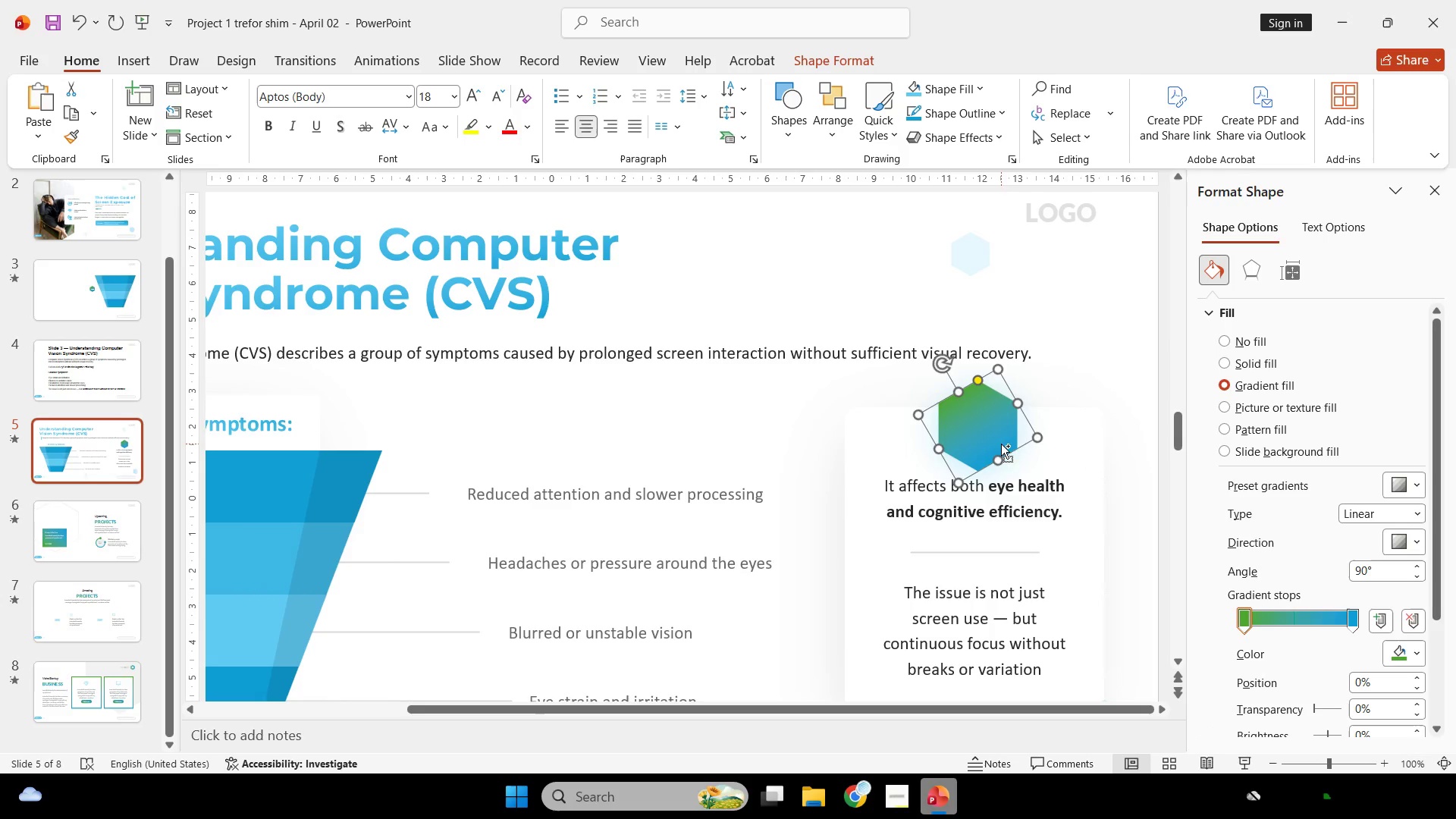 
key(Control+ControlLeft)
 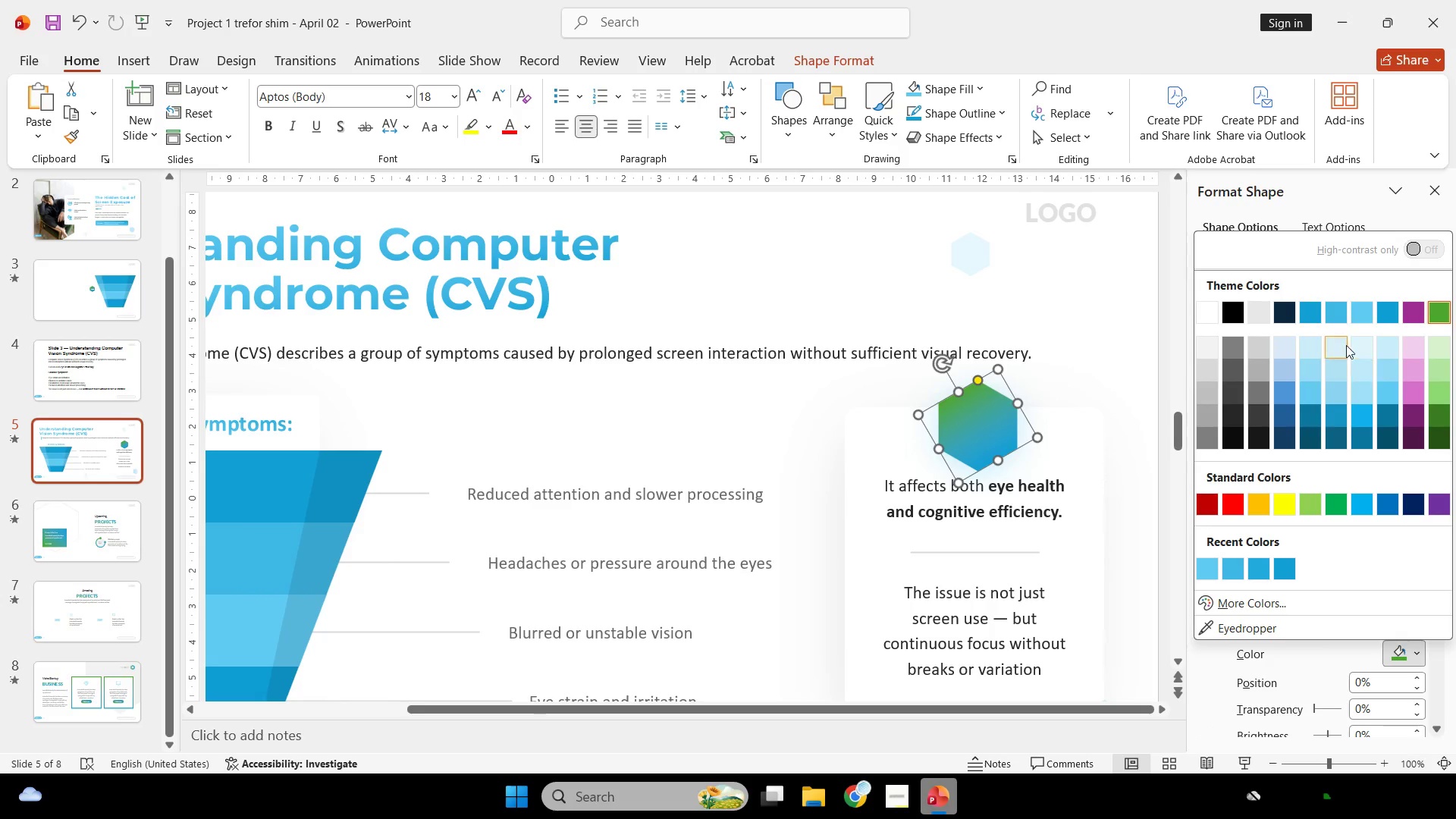 
left_click([1354, 315])
 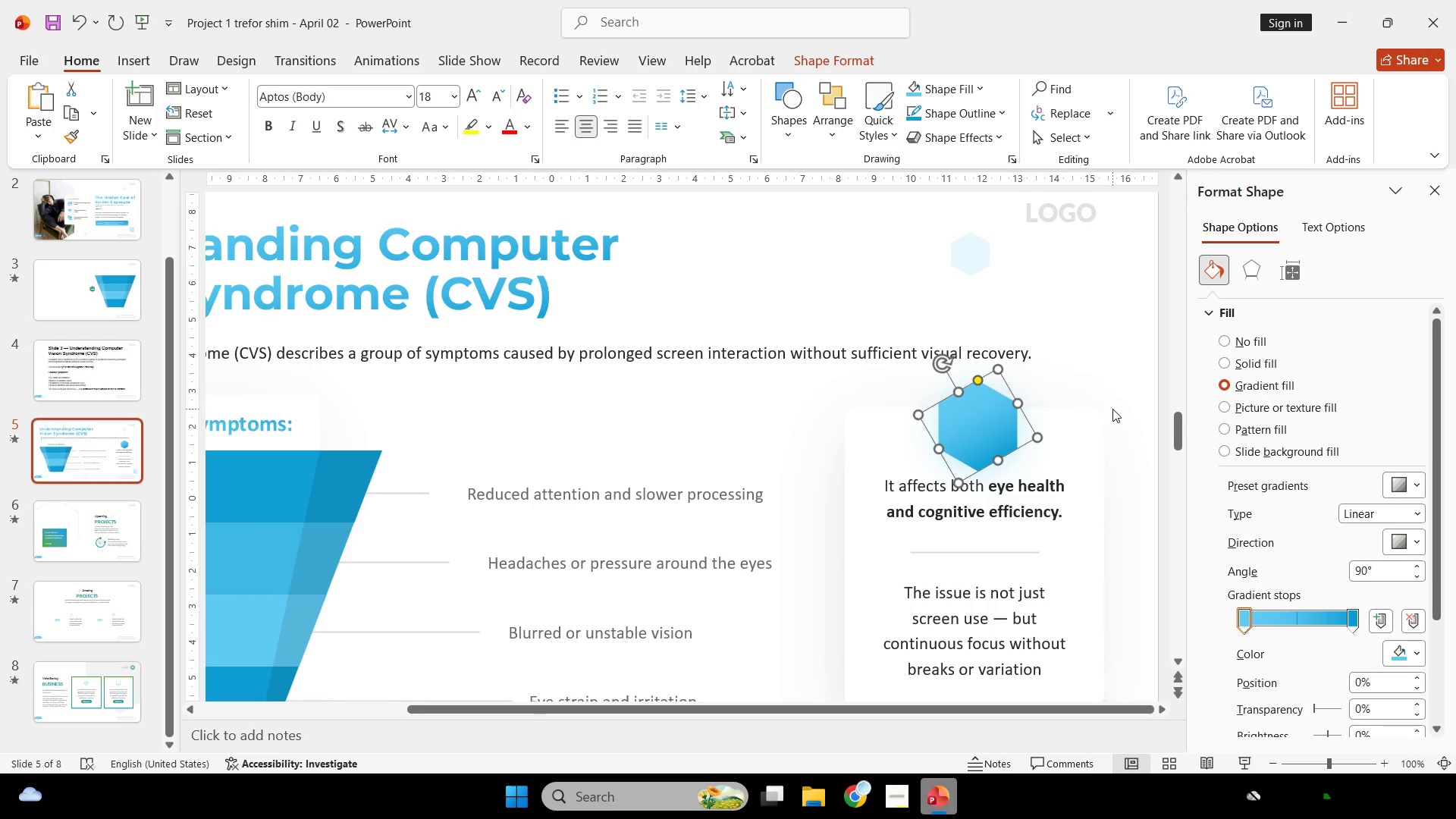 
left_click([1130, 398])
 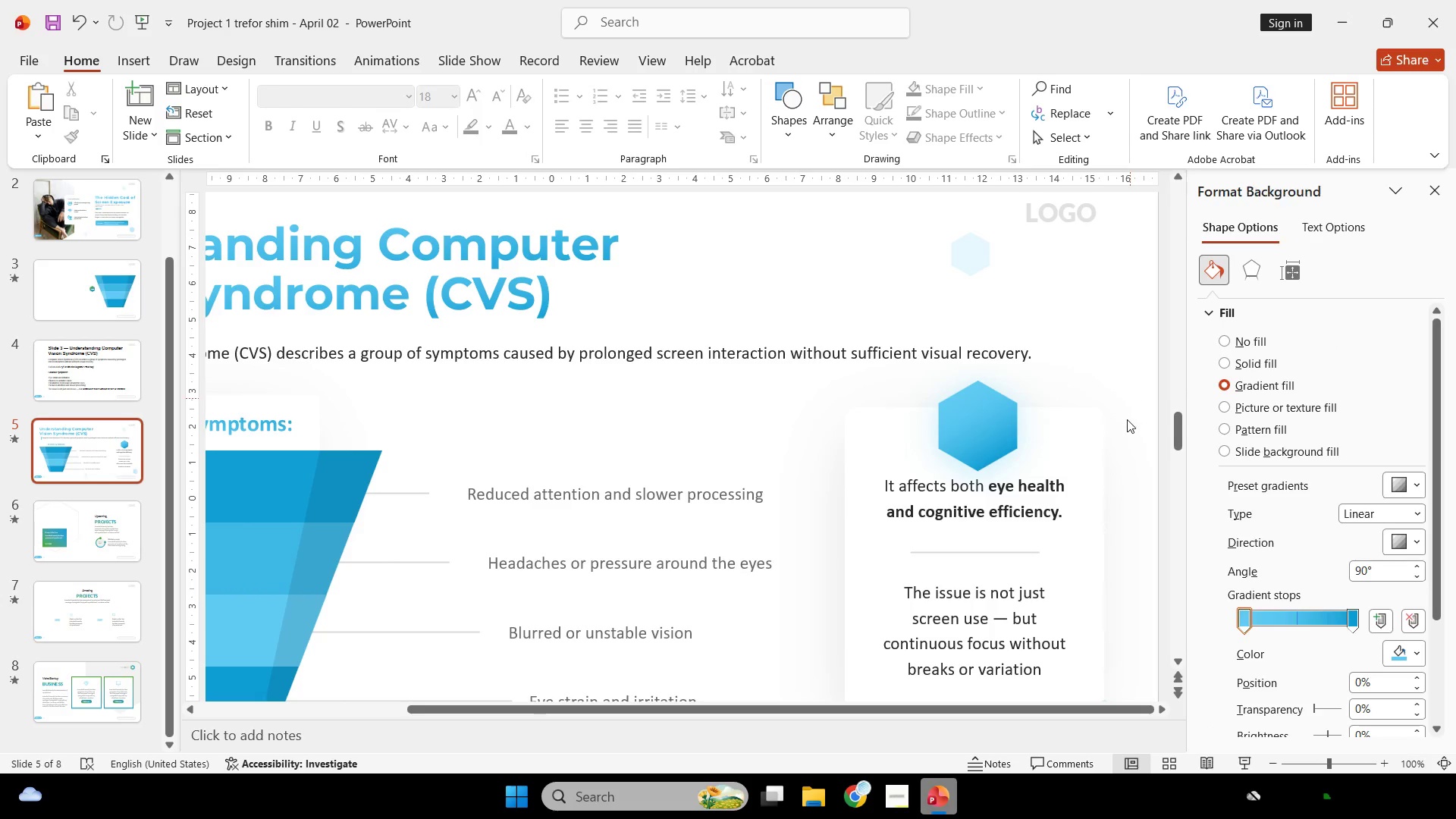 
hold_key(key=ControlLeft, duration=0.5)
scroll: coordinate [1129, 428], scroll_direction: down, amount: 2.0
 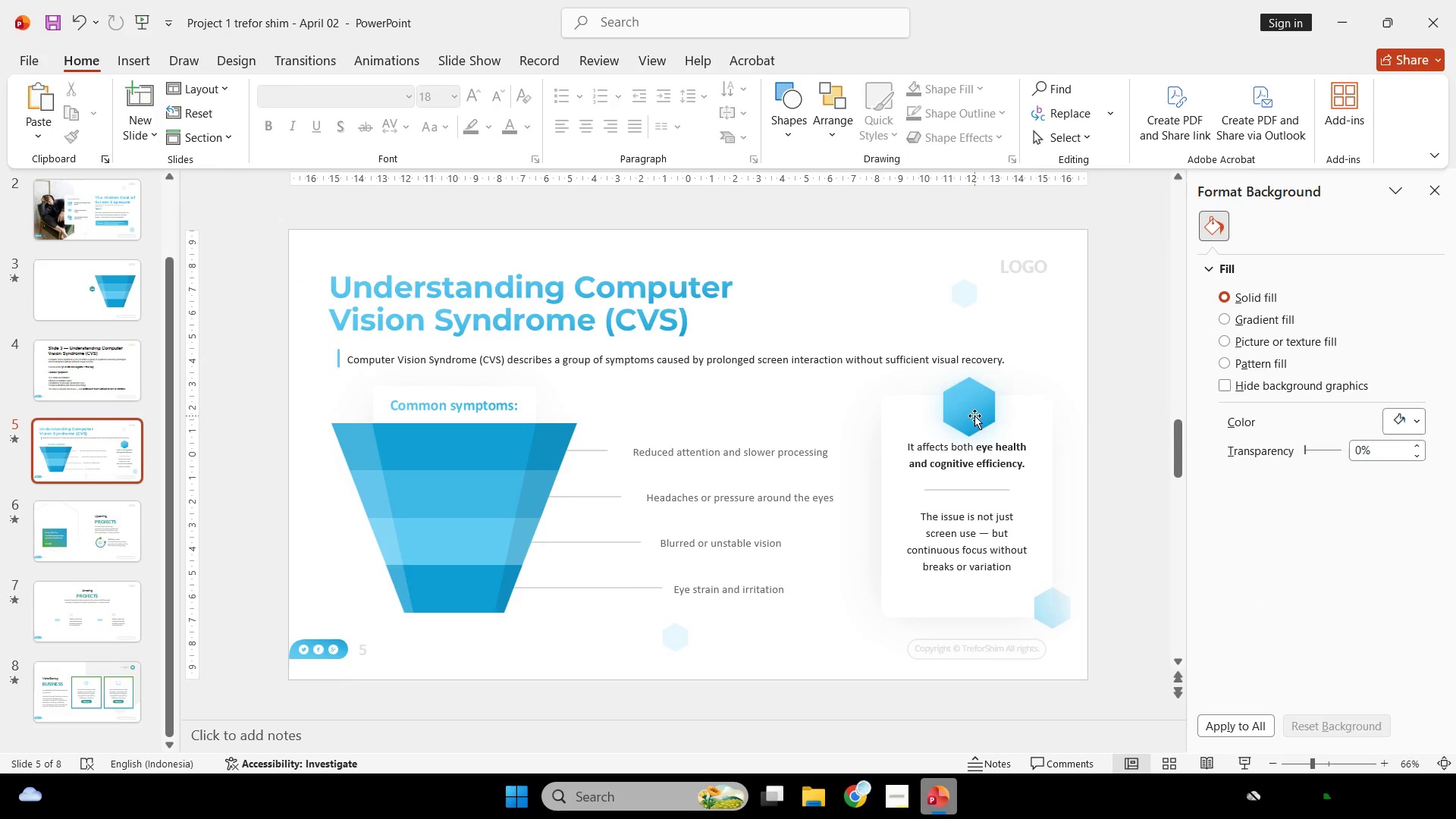 
left_click([974, 416])
 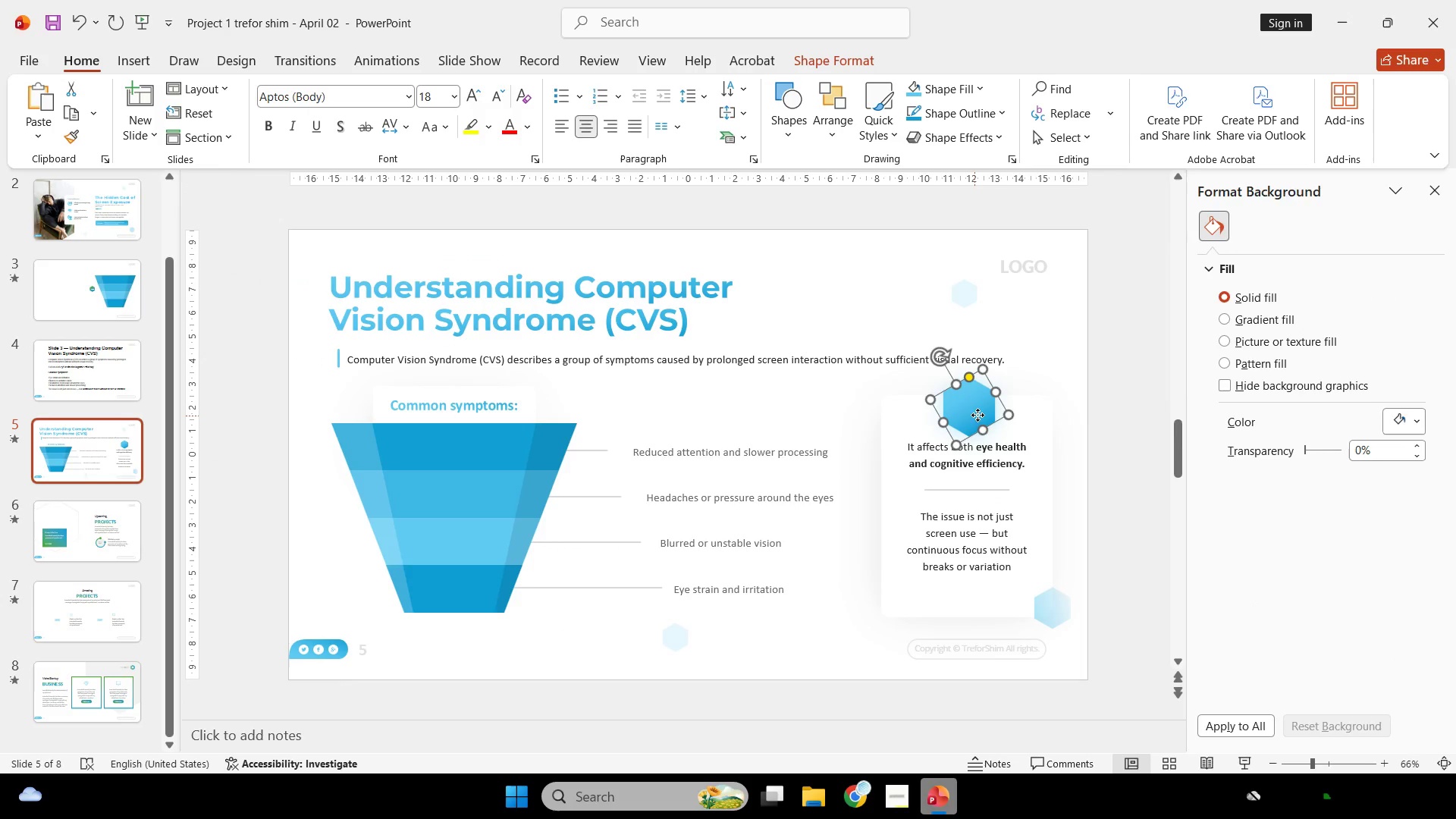 
hold_key(key=ShiftLeft, duration=0.39)
double_click([1036, 416])
 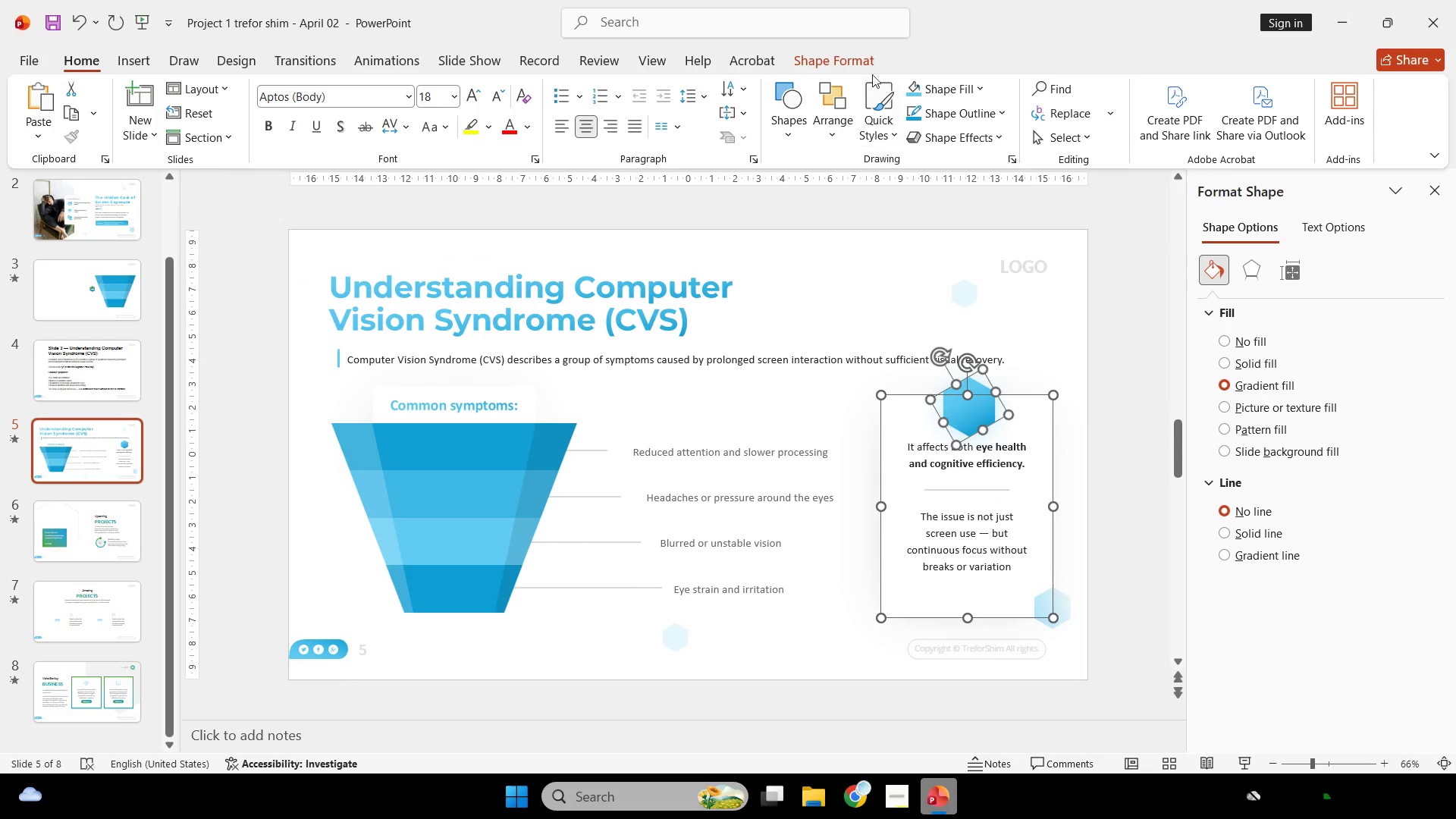 
left_click([867, 59])
 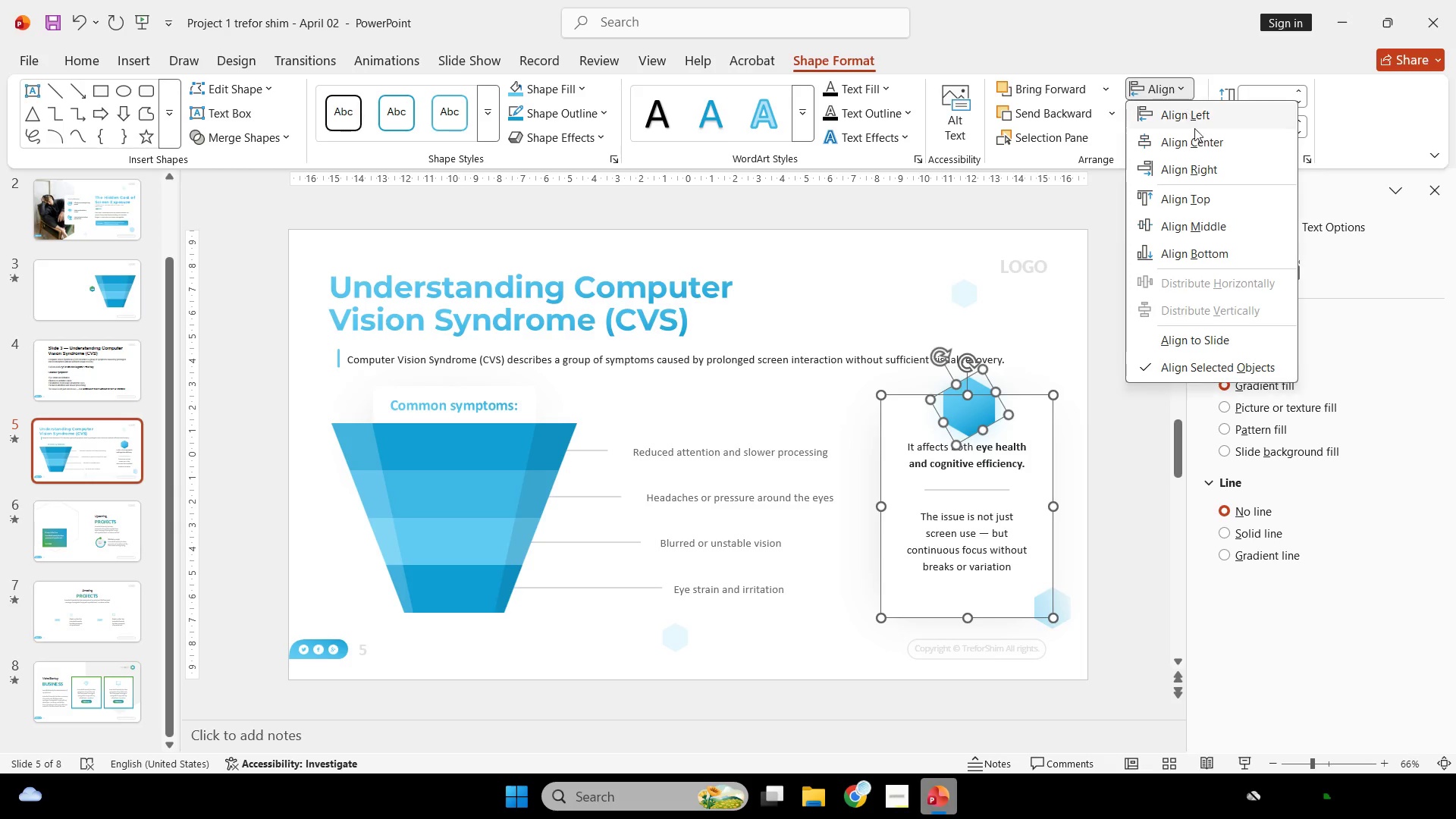 
double_click([1199, 135])
 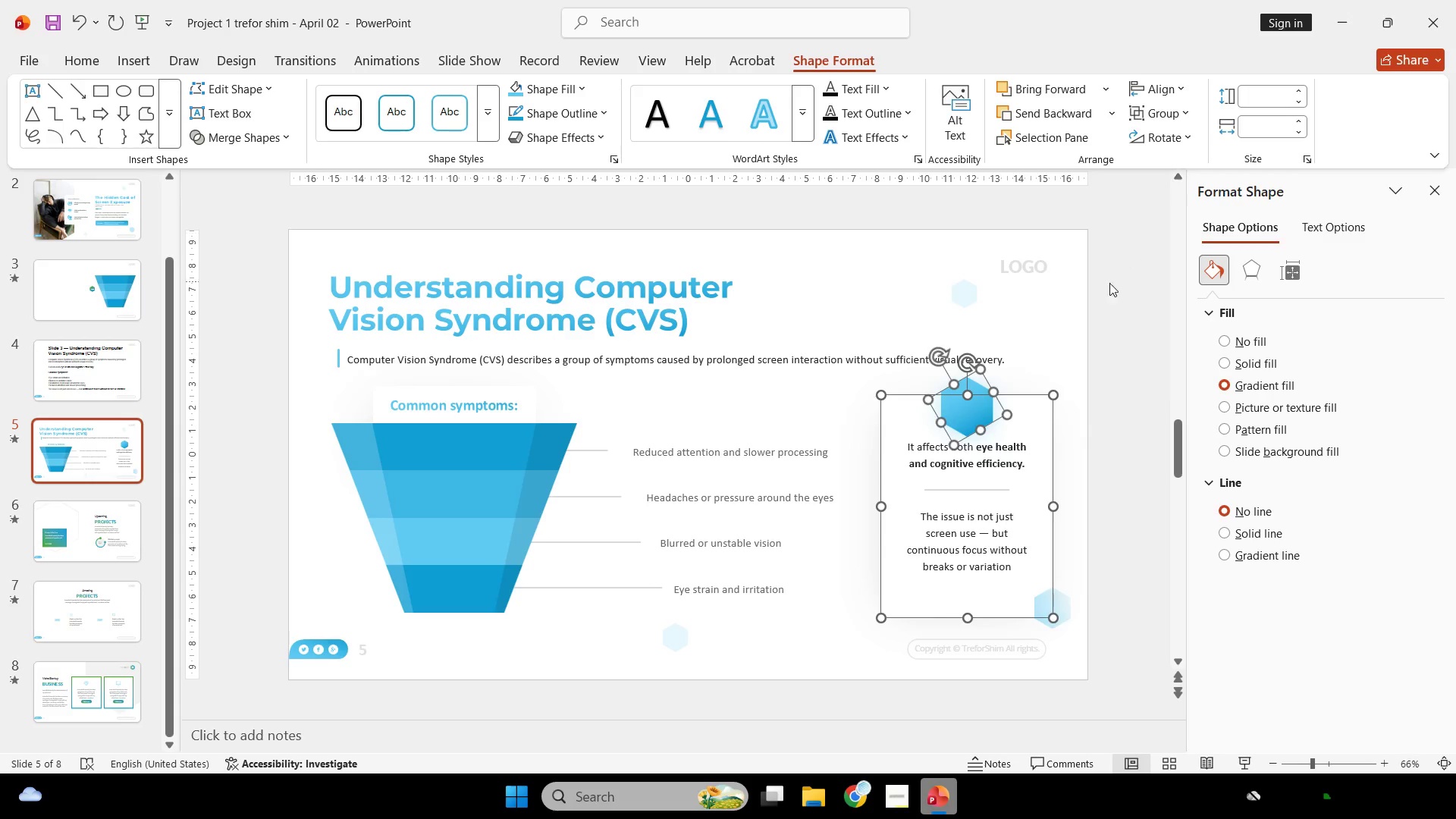 
hold_key(key=ControlLeft, duration=0.34)
scroll: coordinate [1109, 290], scroll_direction: up, amount: 1.0
 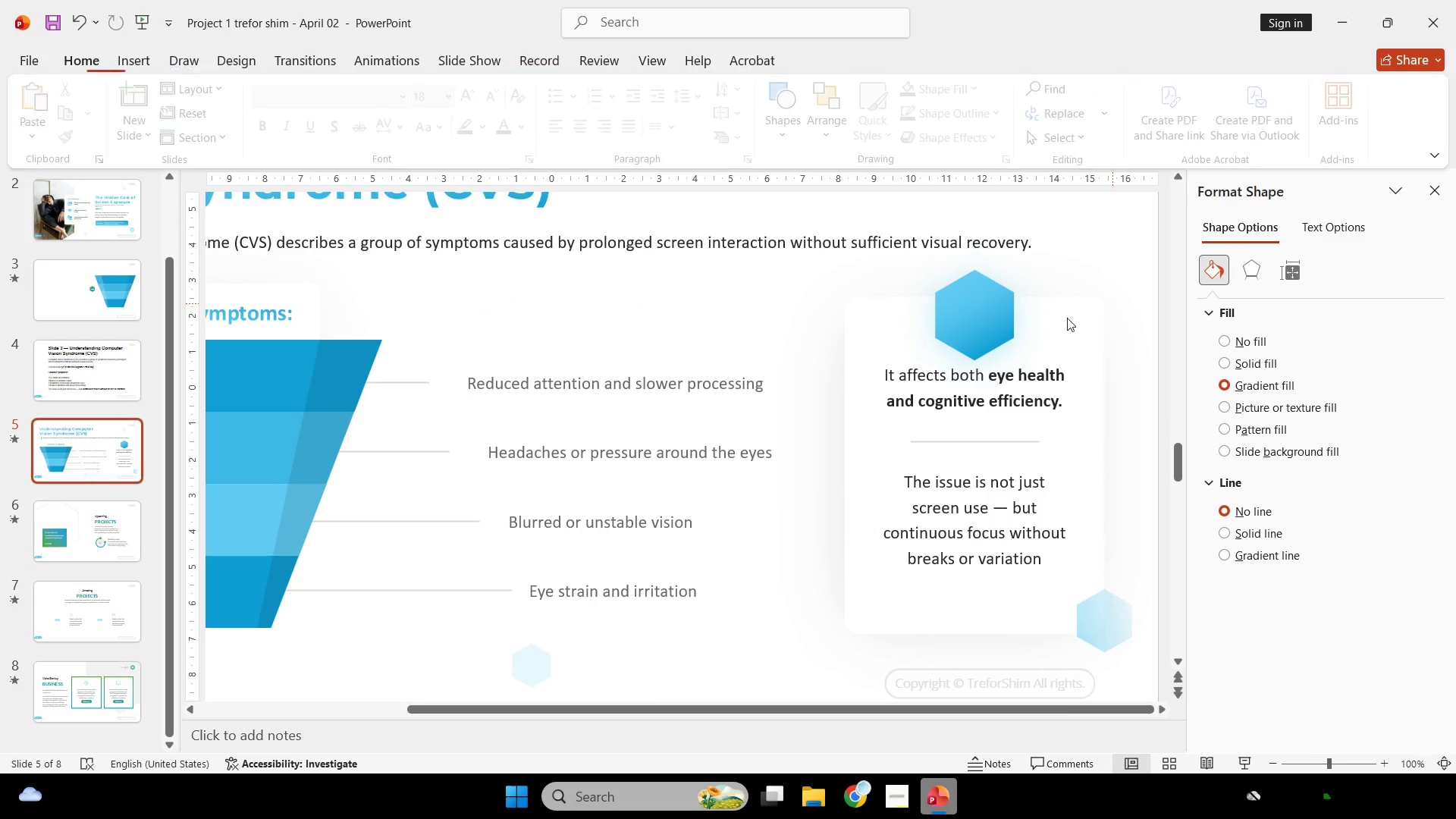 
double_click([967, 331])
 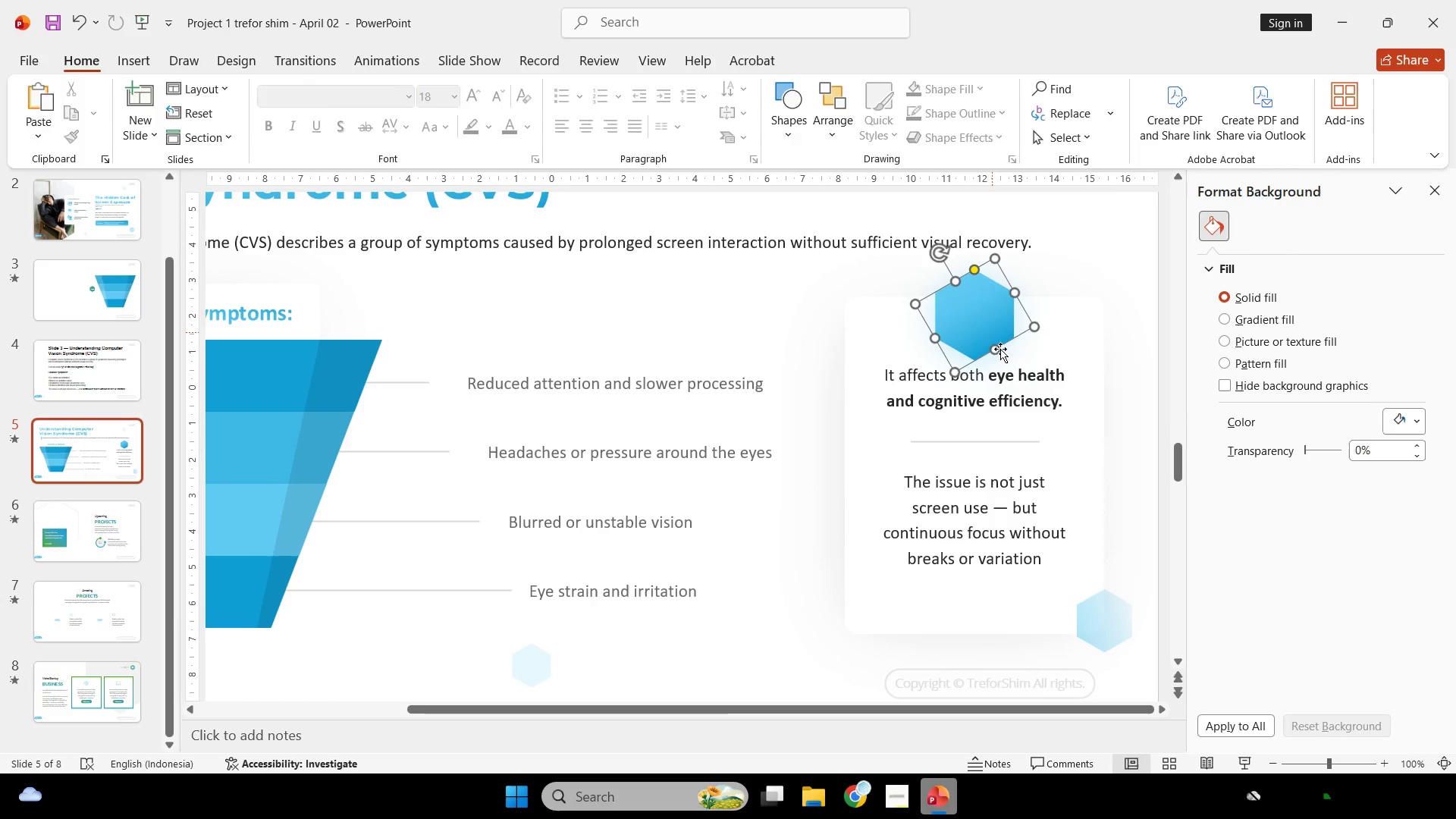 
hold_key(key=ShiftLeft, duration=1.7)
left_click_drag(start_coordinate=[1035, 328], to_coordinate=[1022, 318])
 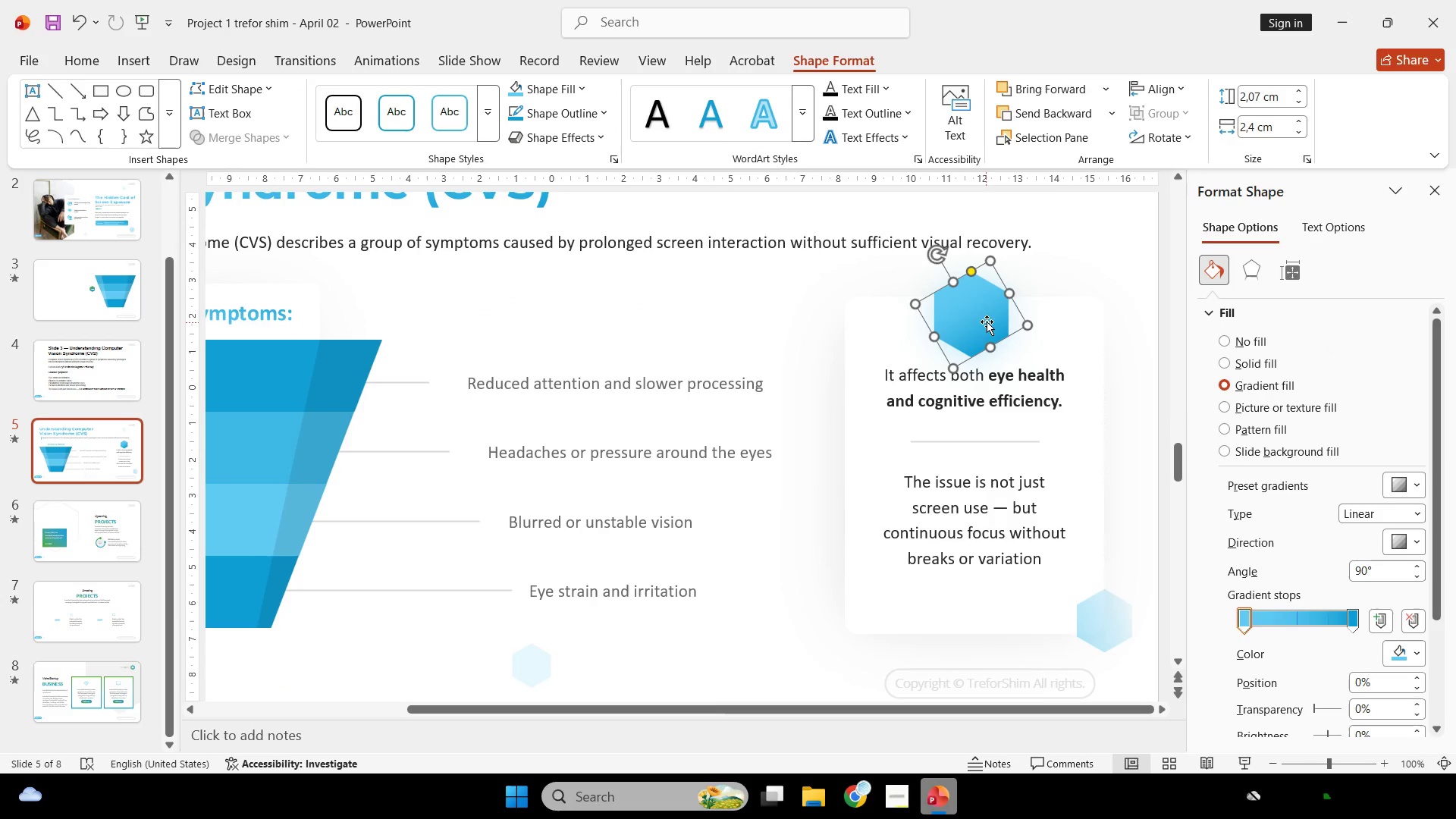 
key(Shift+ShiftLeft)
 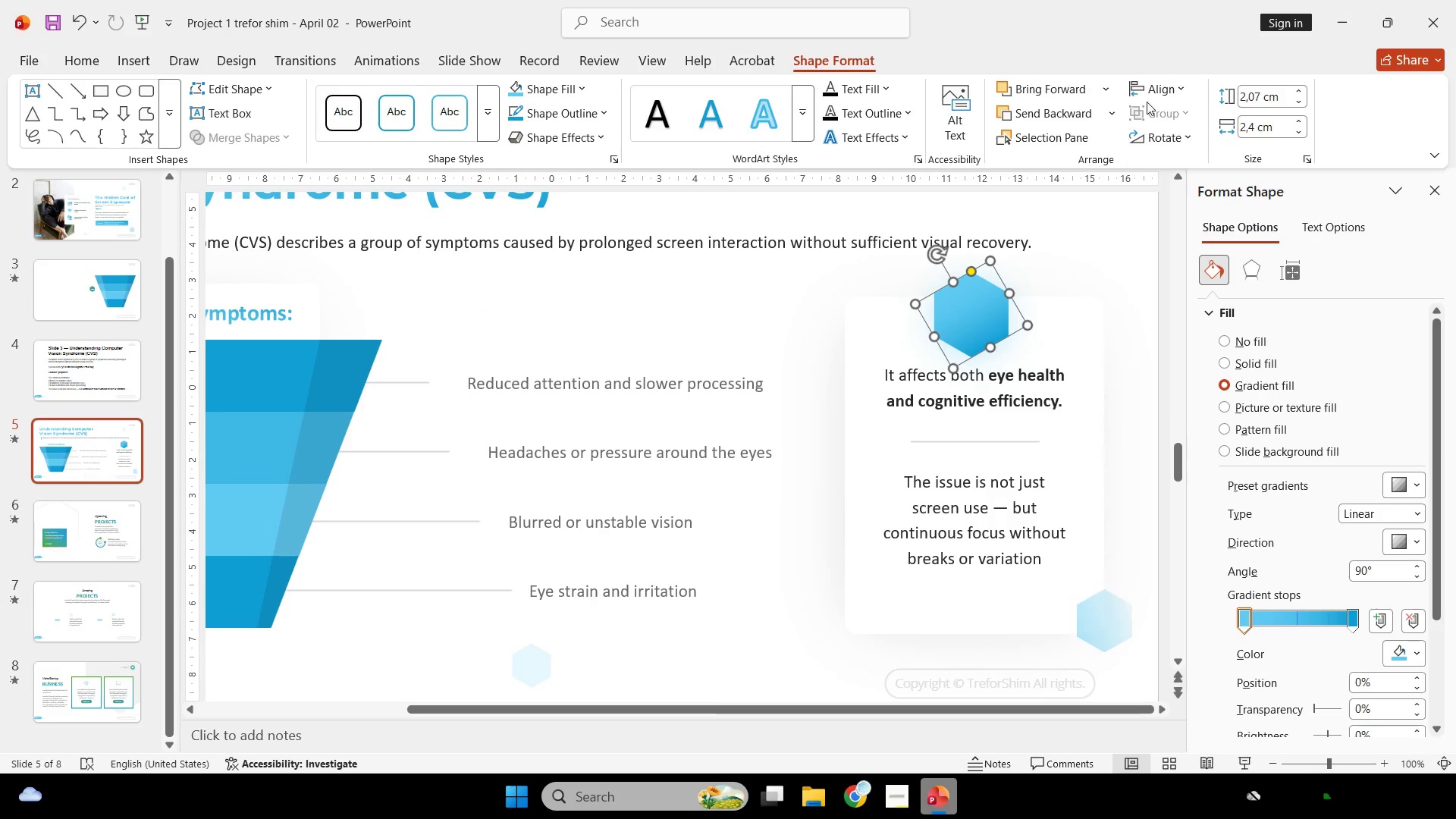 
hold_key(key=ShiftLeft, duration=1.12)
left_click([1151, 87])
 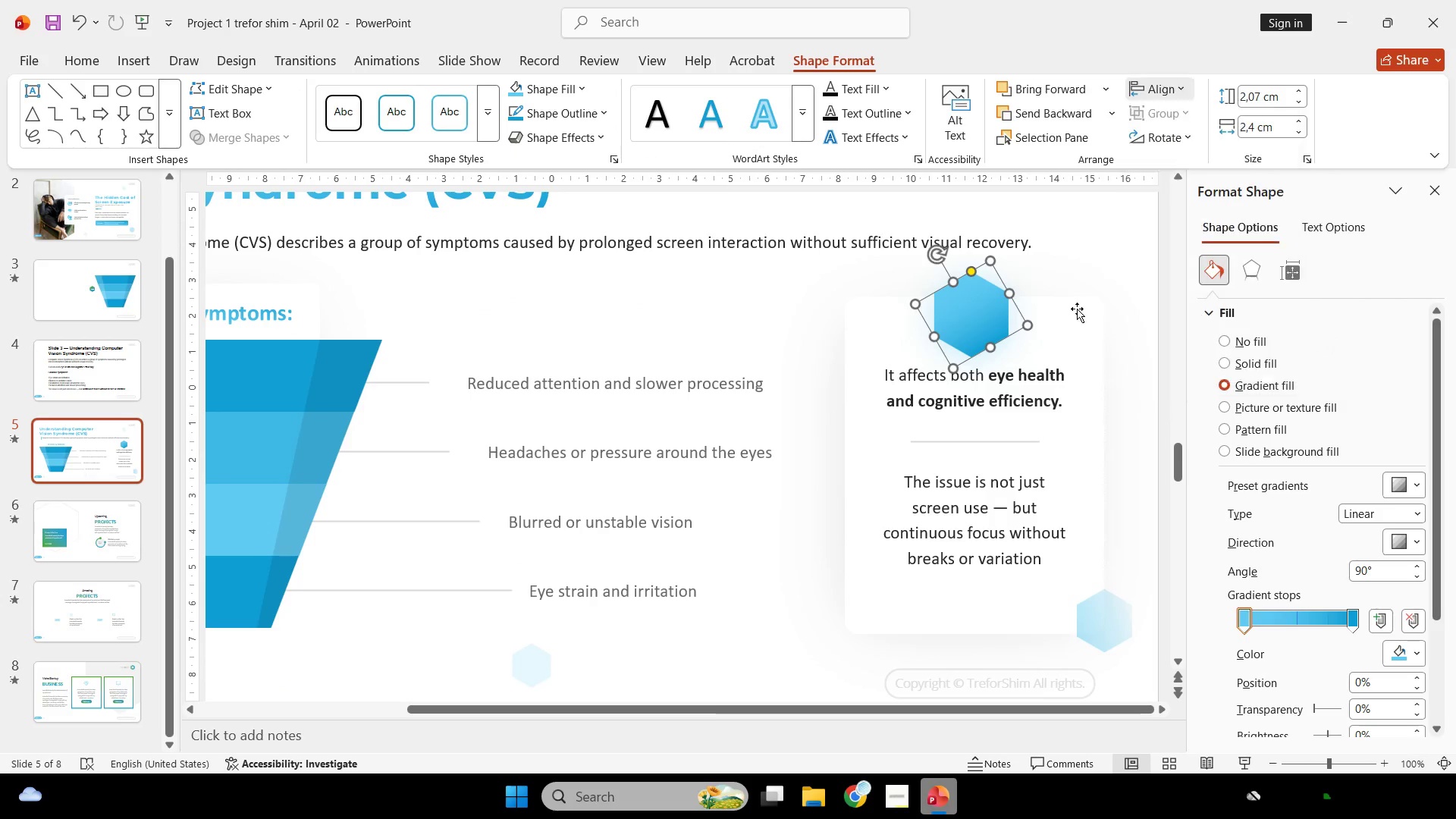 
double_click([1075, 309])
 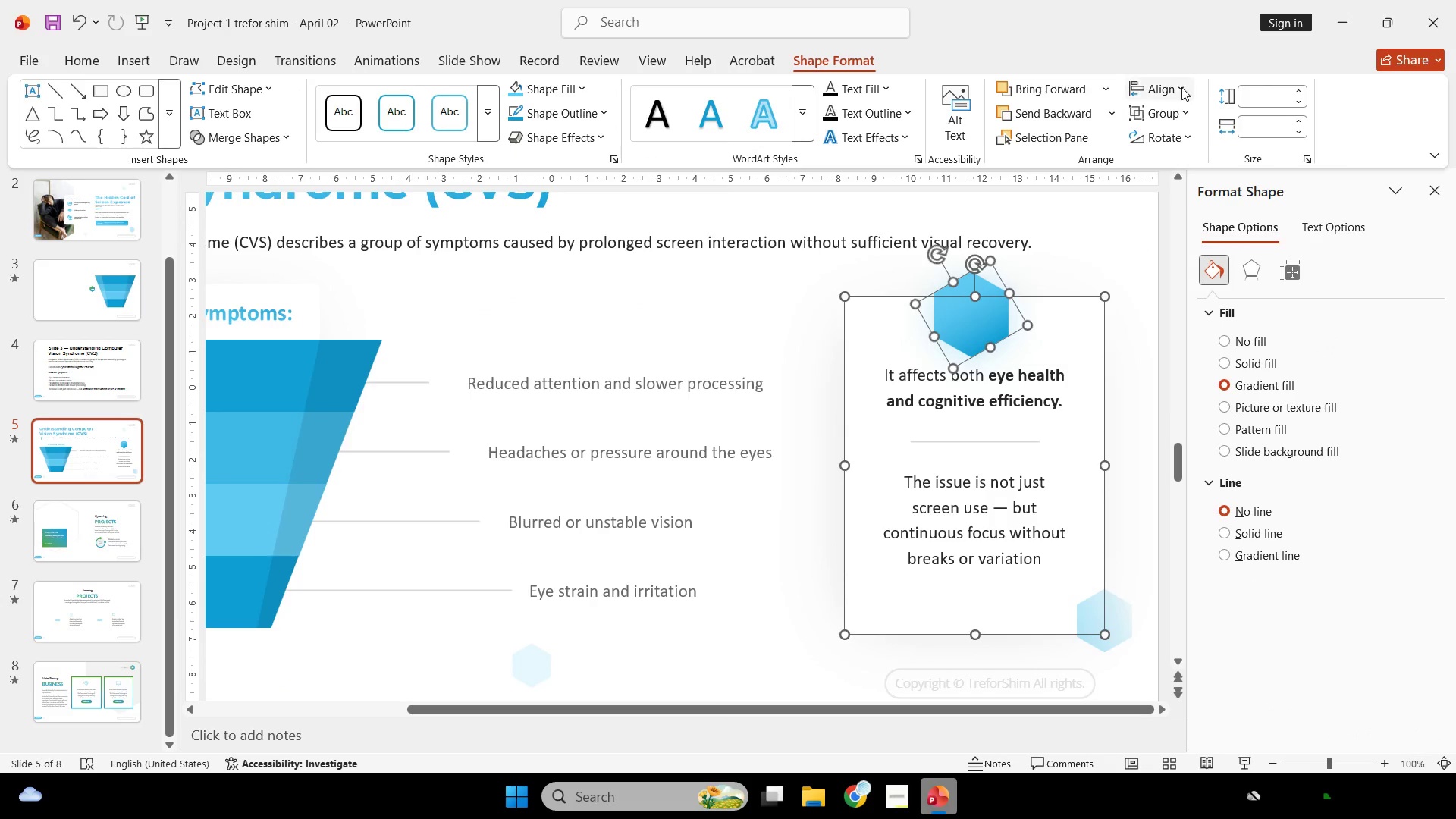 
left_click([1181, 87])
 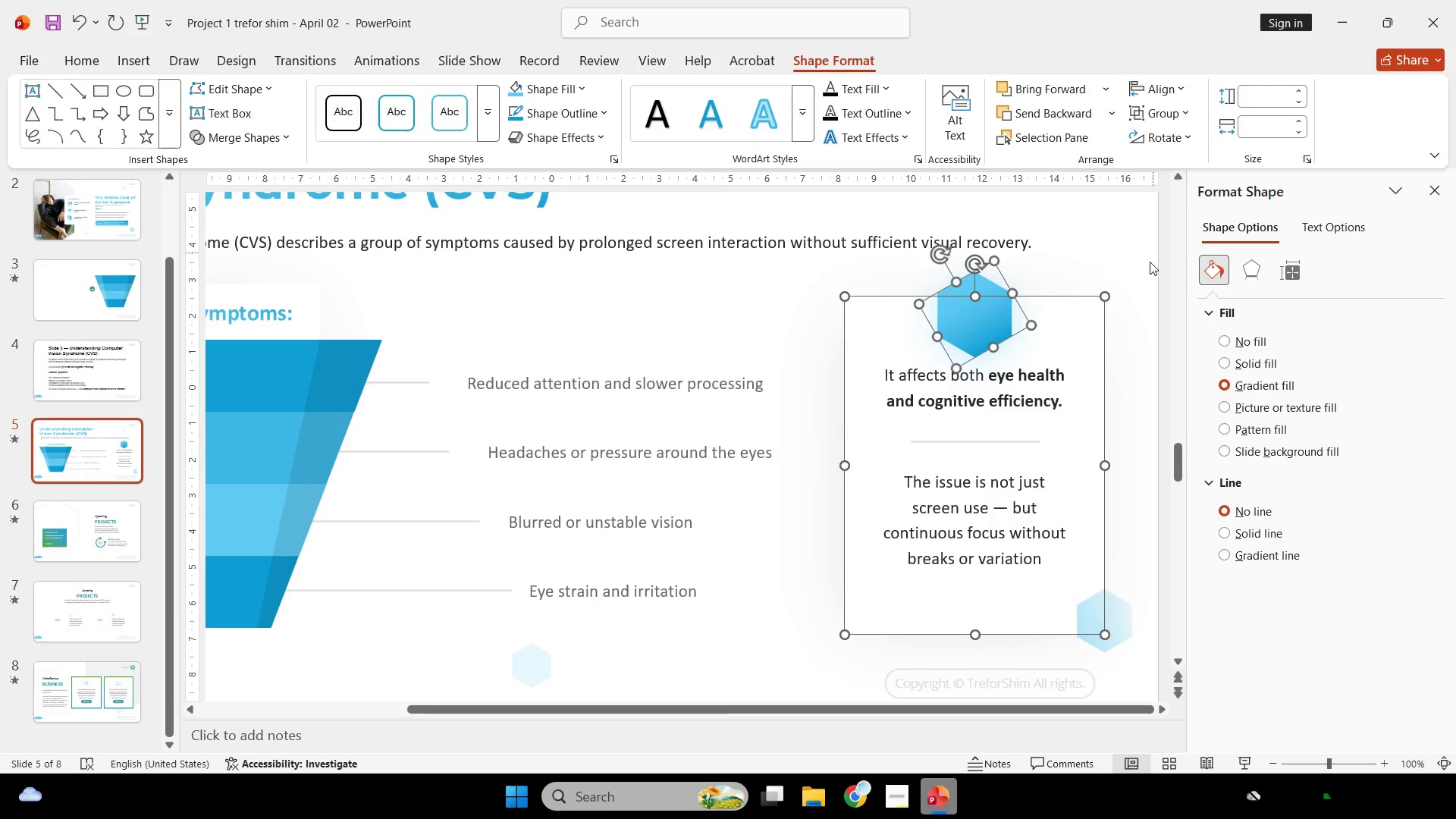 
double_click([1146, 275])
 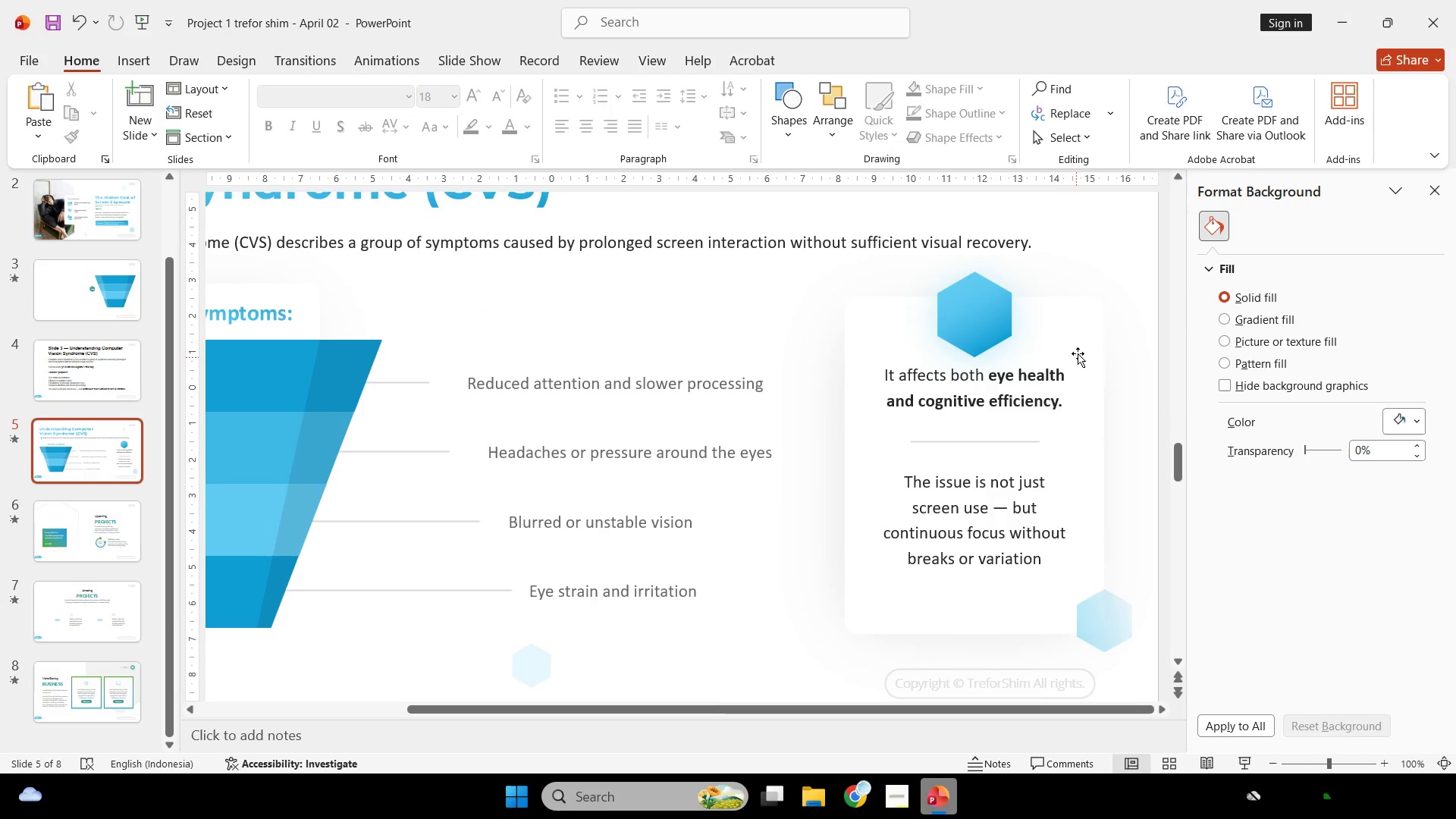 
left_click([1081, 344])
 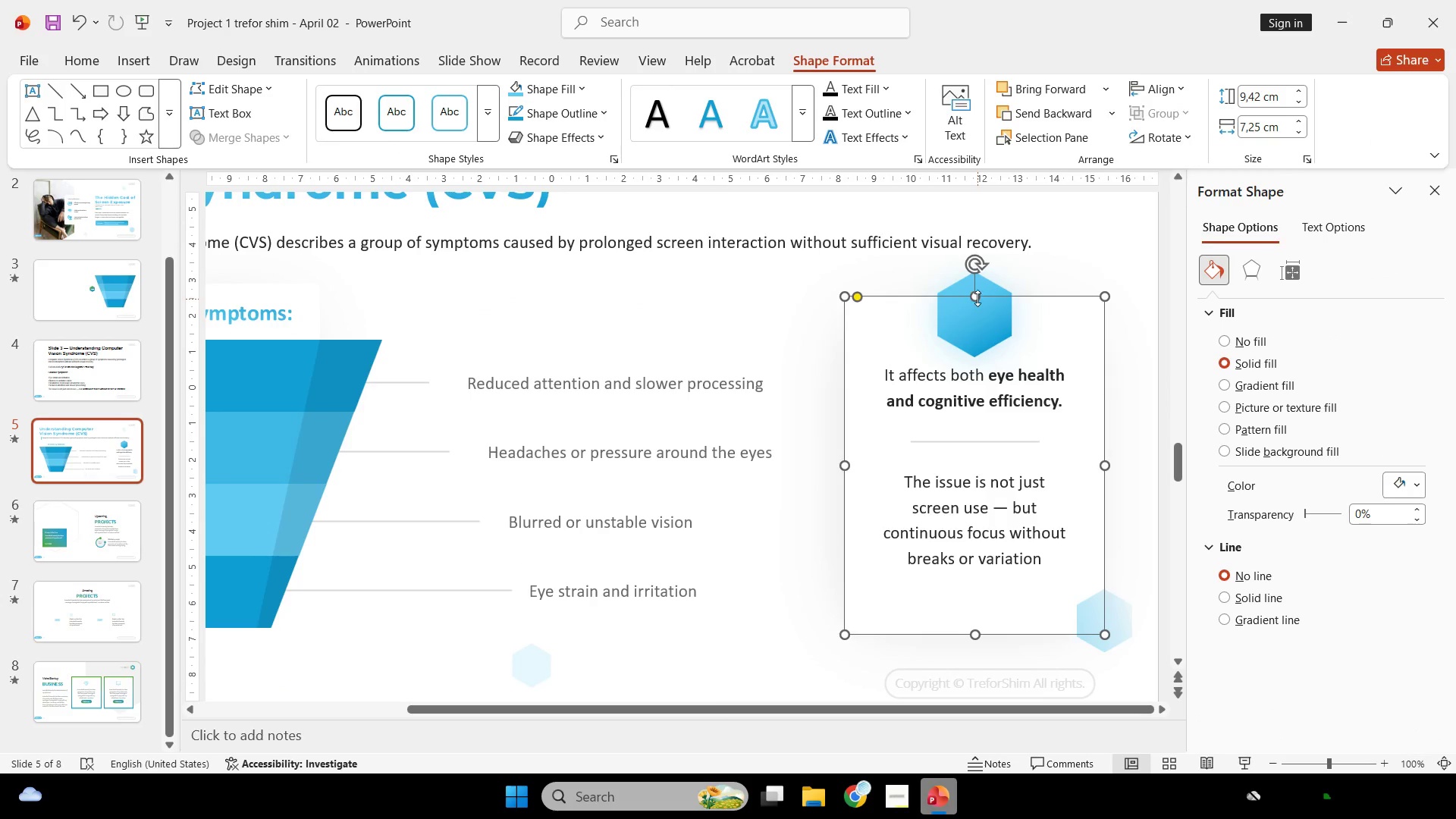 
left_click_drag(start_coordinate=[977, 297], to_coordinate=[978, 316])
 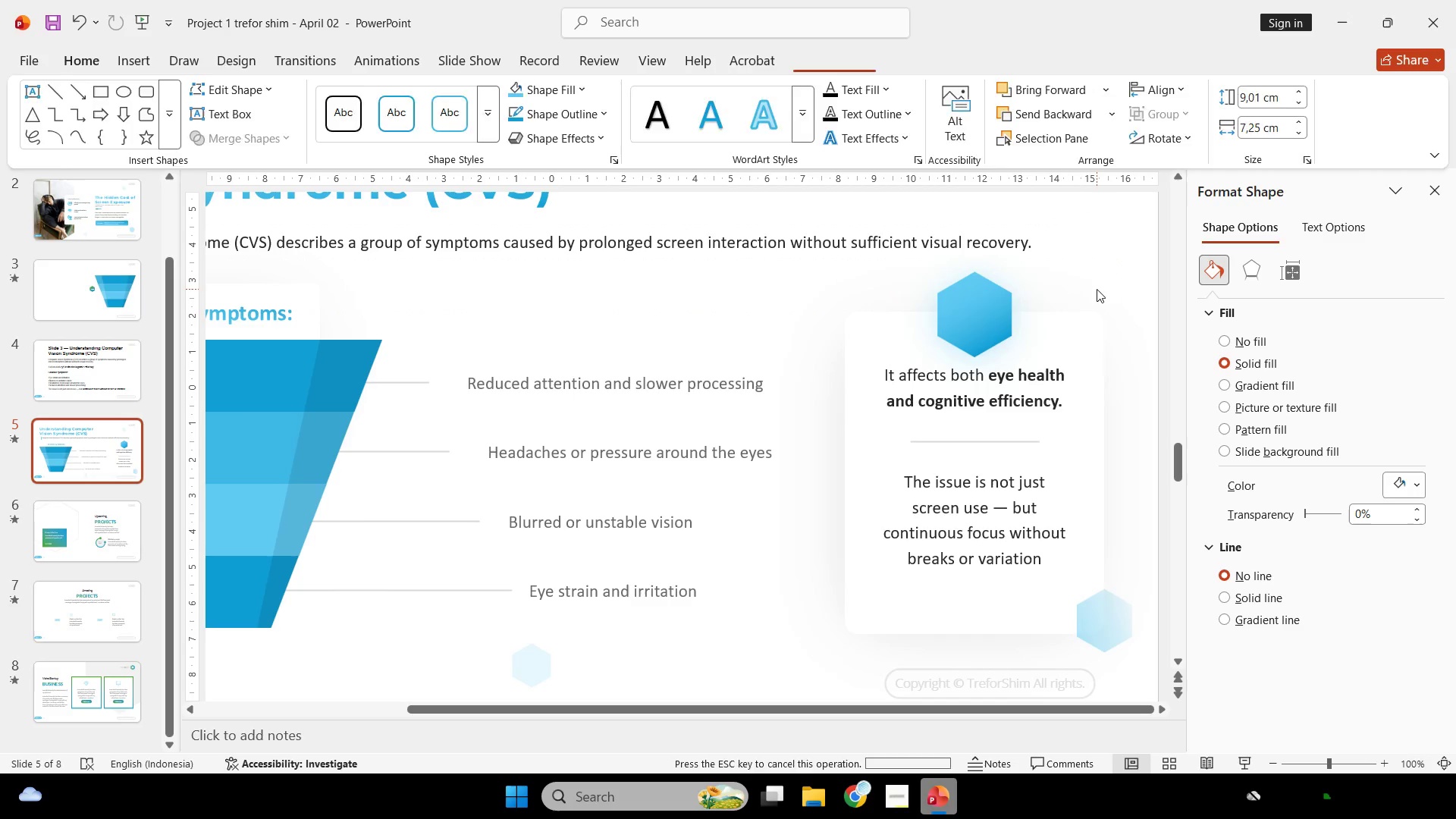 
left_click([1097, 289])
 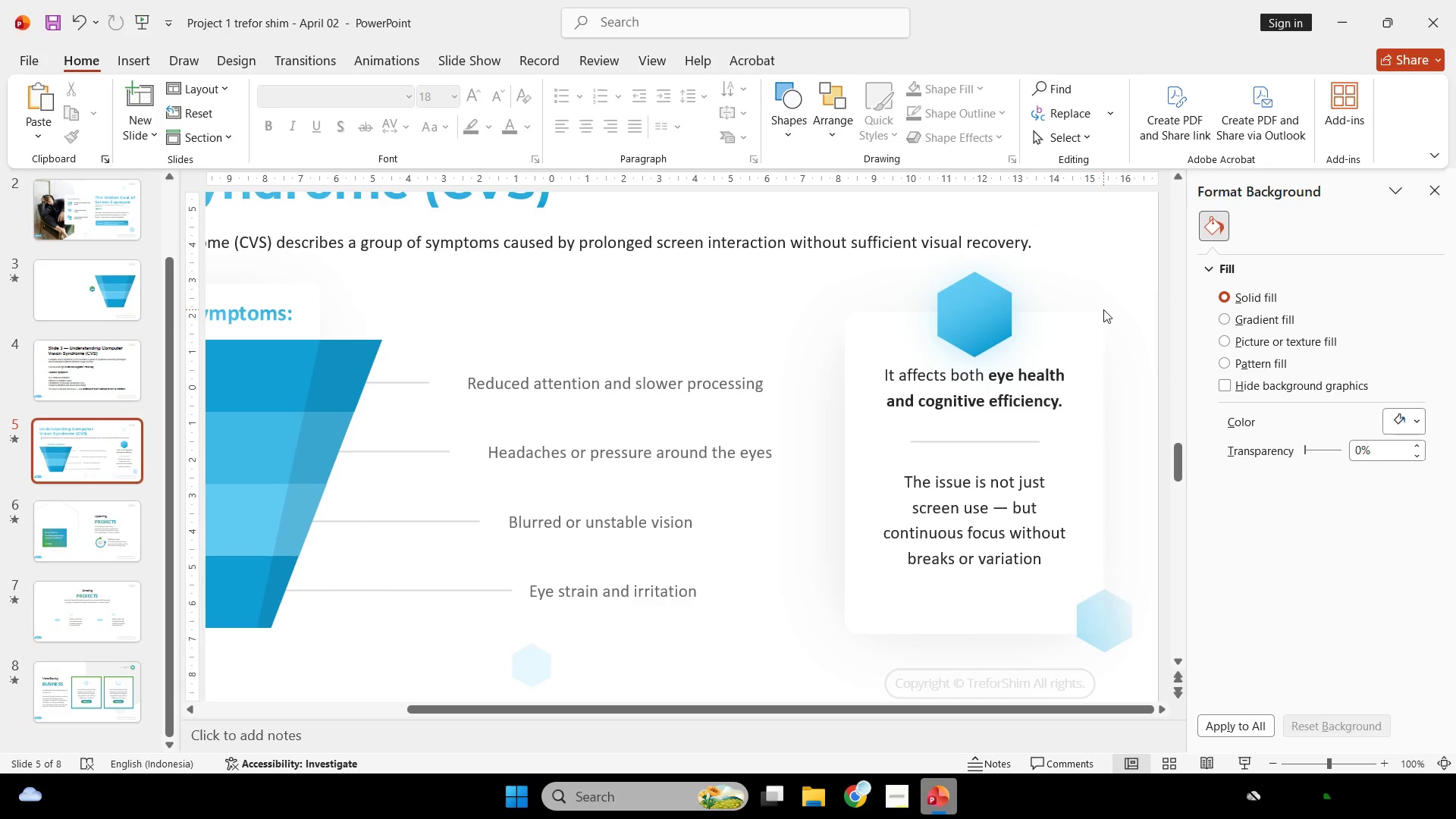 
hold_key(key=ControlLeft, duration=0.64)
scroll: coordinate [1104, 318], scroll_direction: down, amount: 1.0
 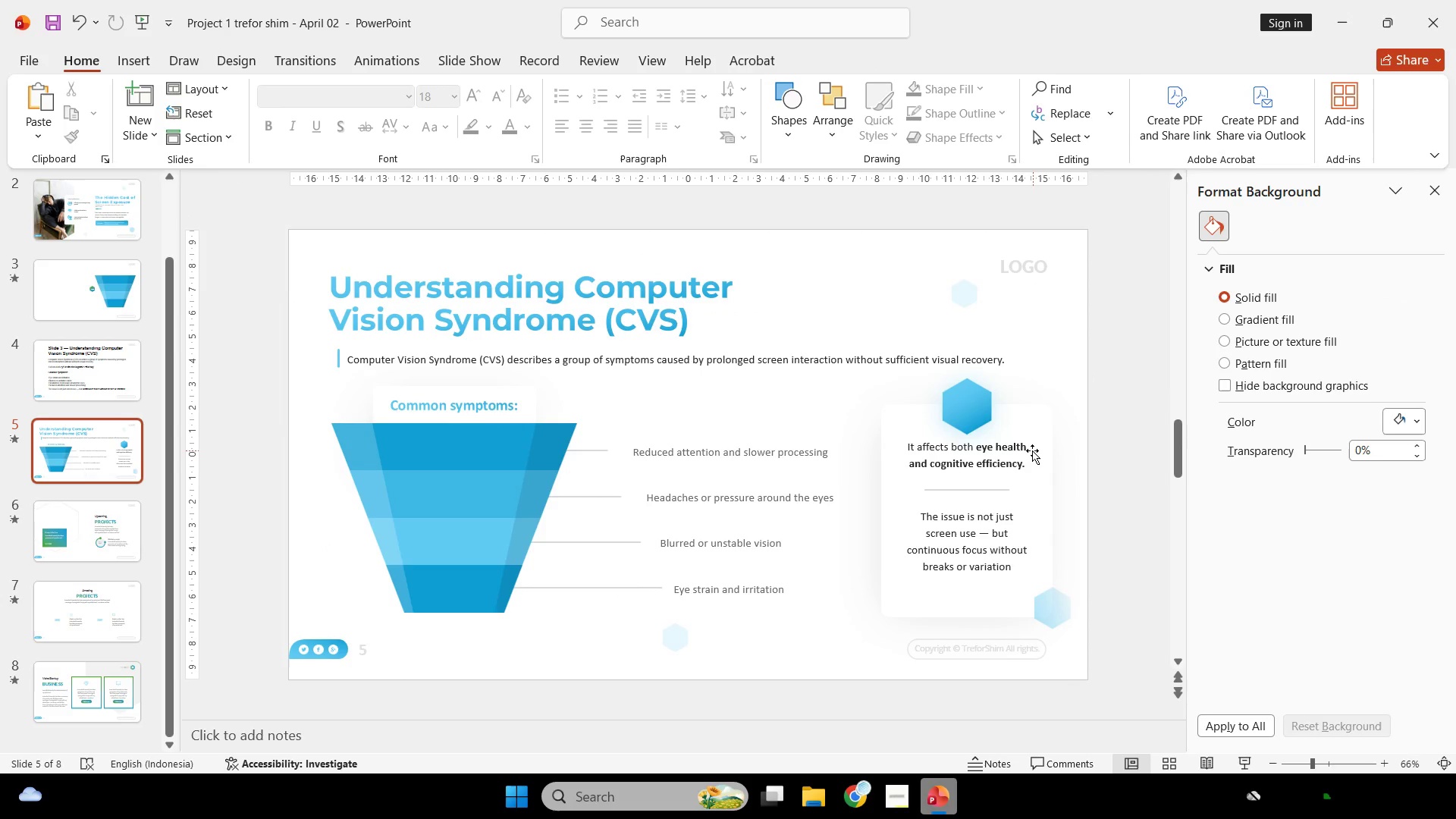 
left_click([1015, 466])
 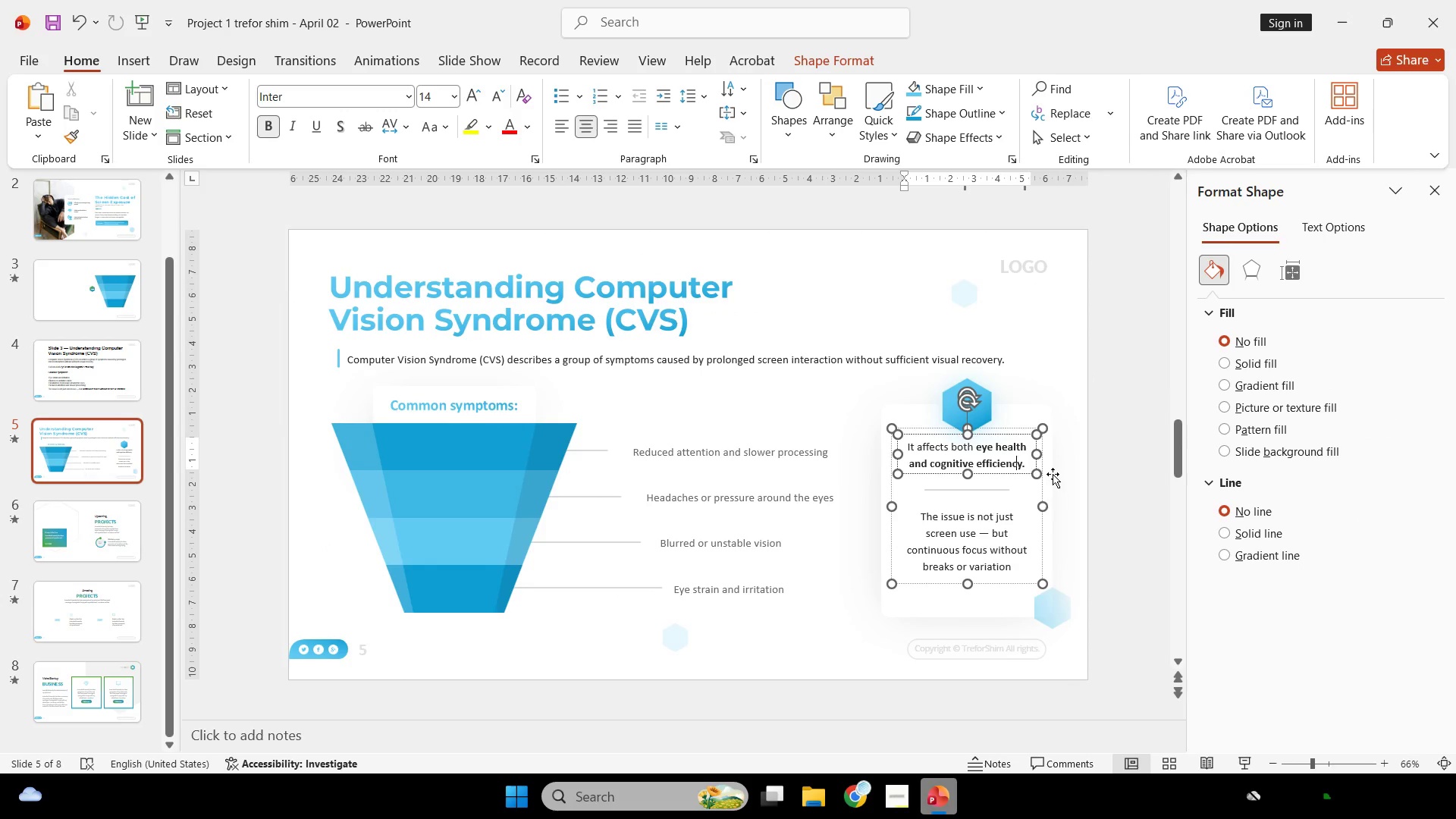 
hold_key(key=ShiftLeft, duration=3.3)
left_click_drag(start_coordinate=[1043, 484], to_coordinate=[1041, 497])
 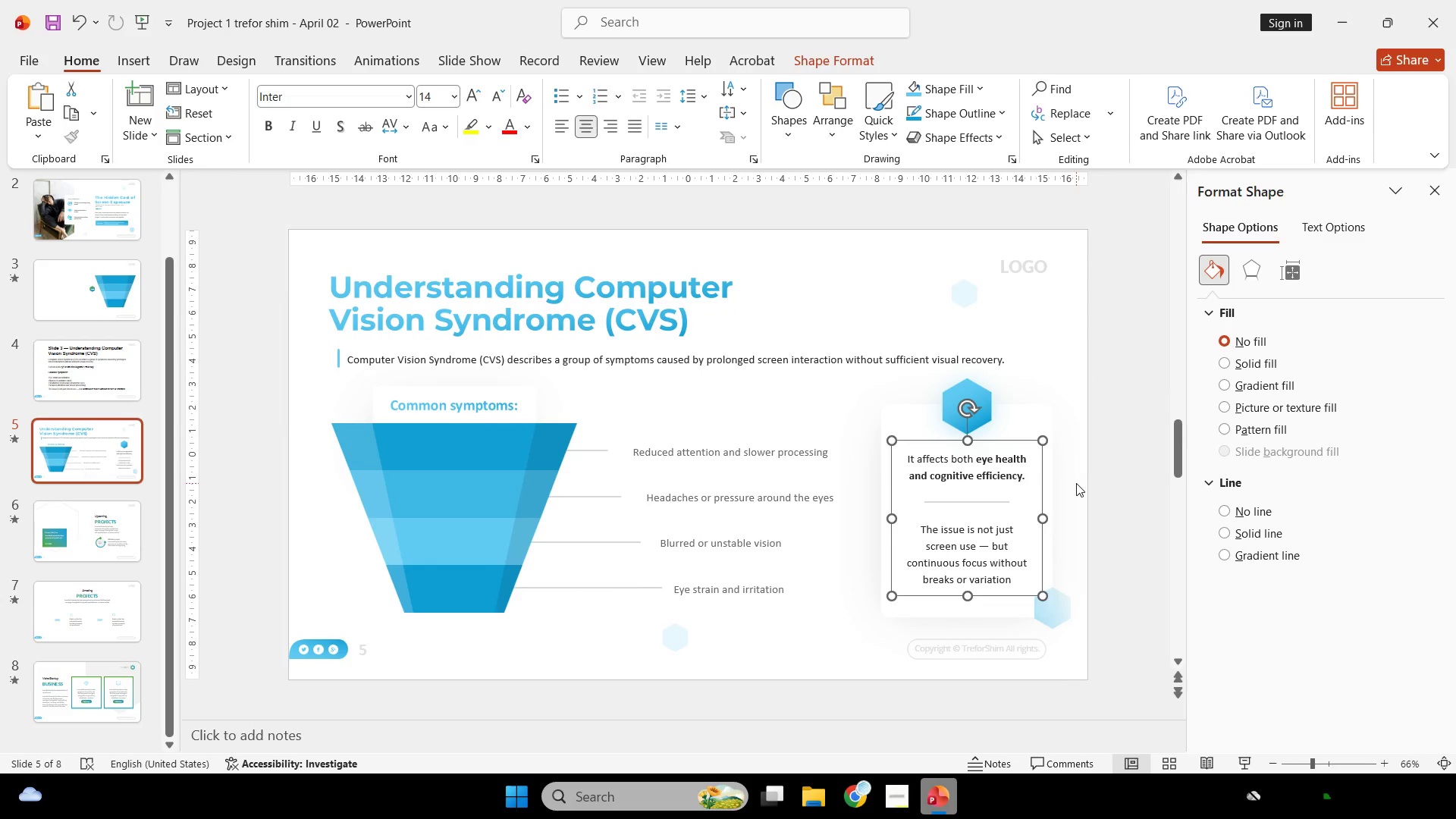 
left_click([1076, 483])
 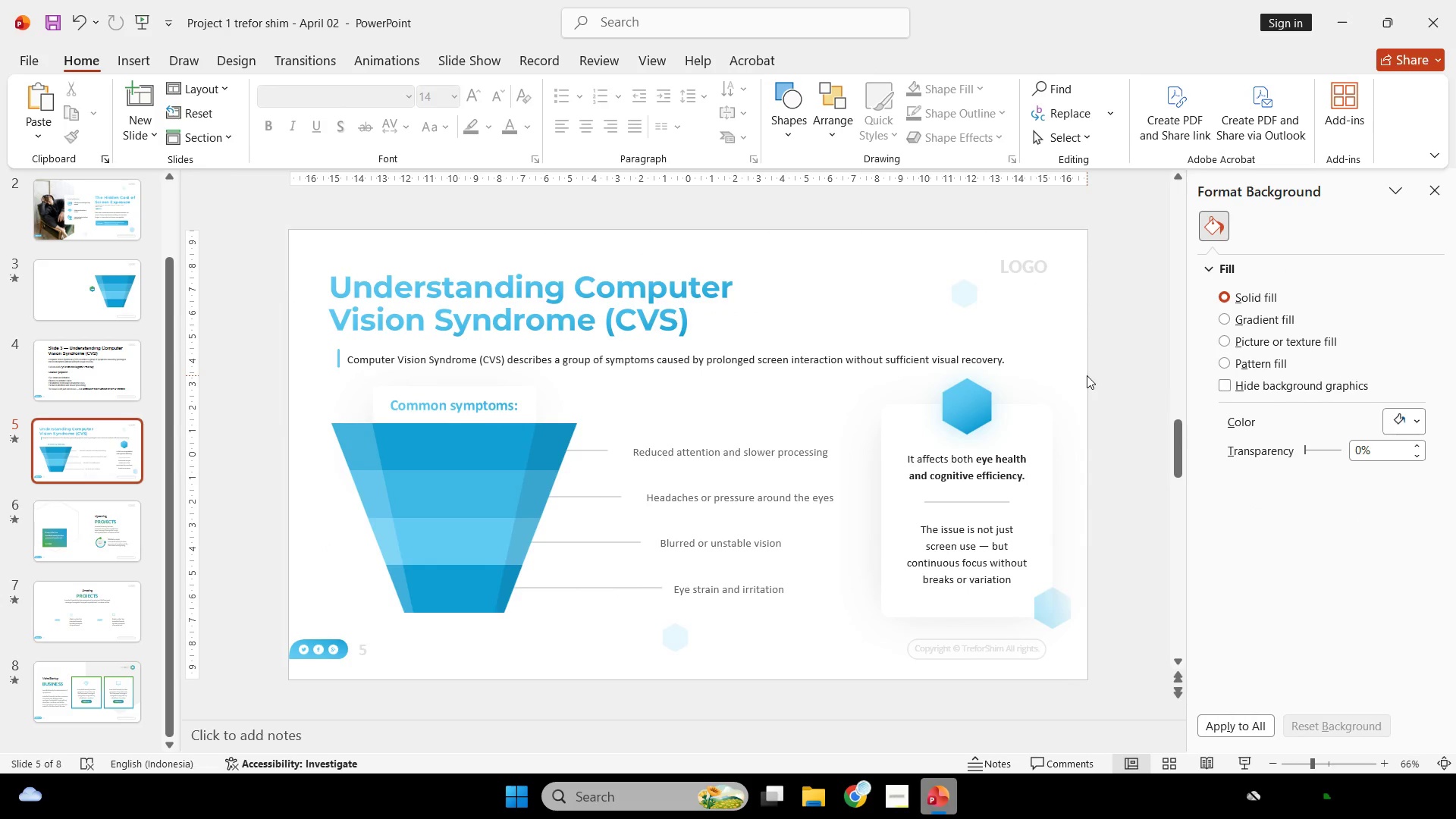 
left_click_drag(start_coordinate=[1082, 372], to_coordinate=[861, 626])
 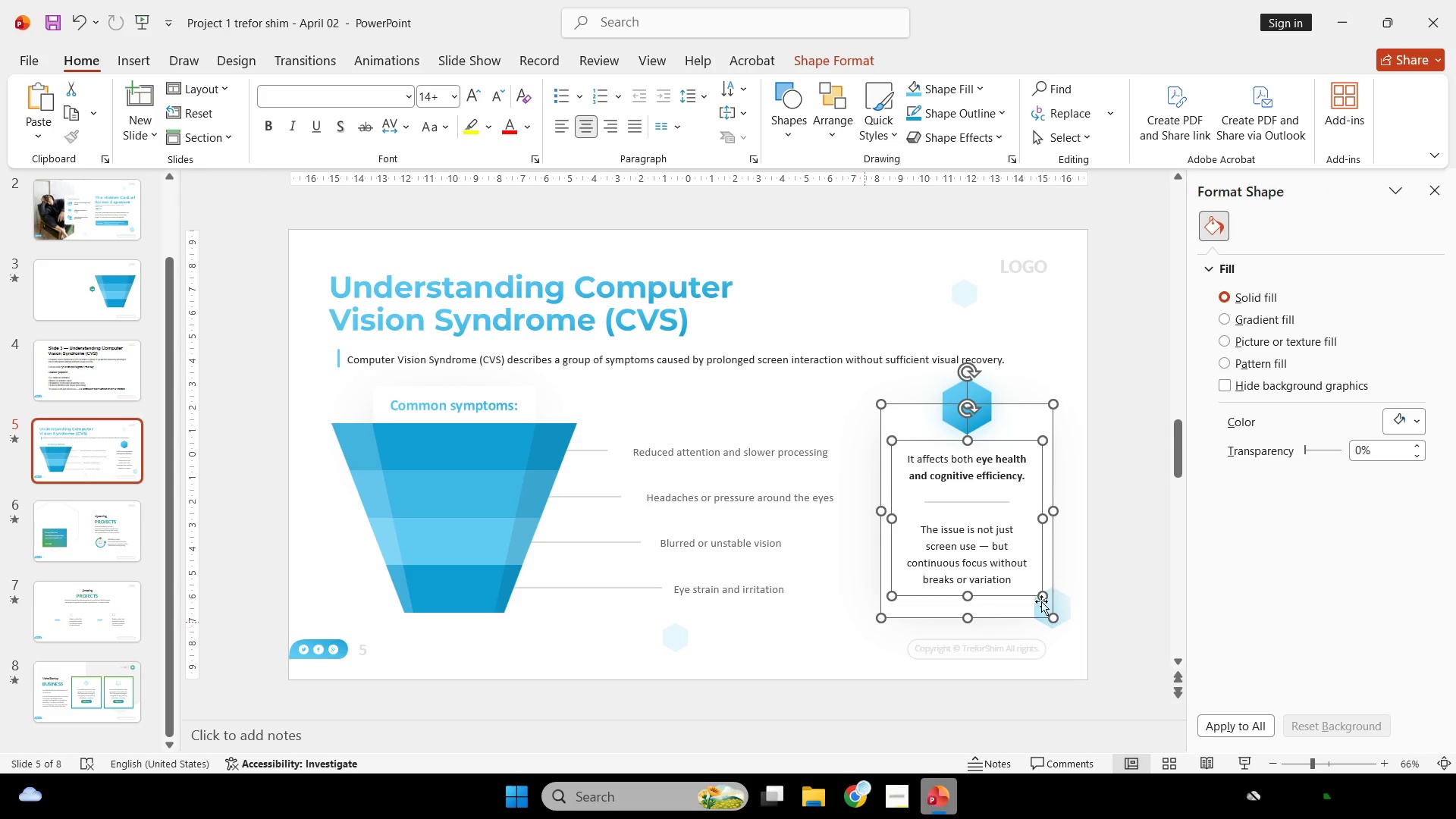 
hold_key(key=ShiftLeft, duration=2.69)
left_click_drag(start_coordinate=[1067, 604], to_coordinate=[677, 610])
 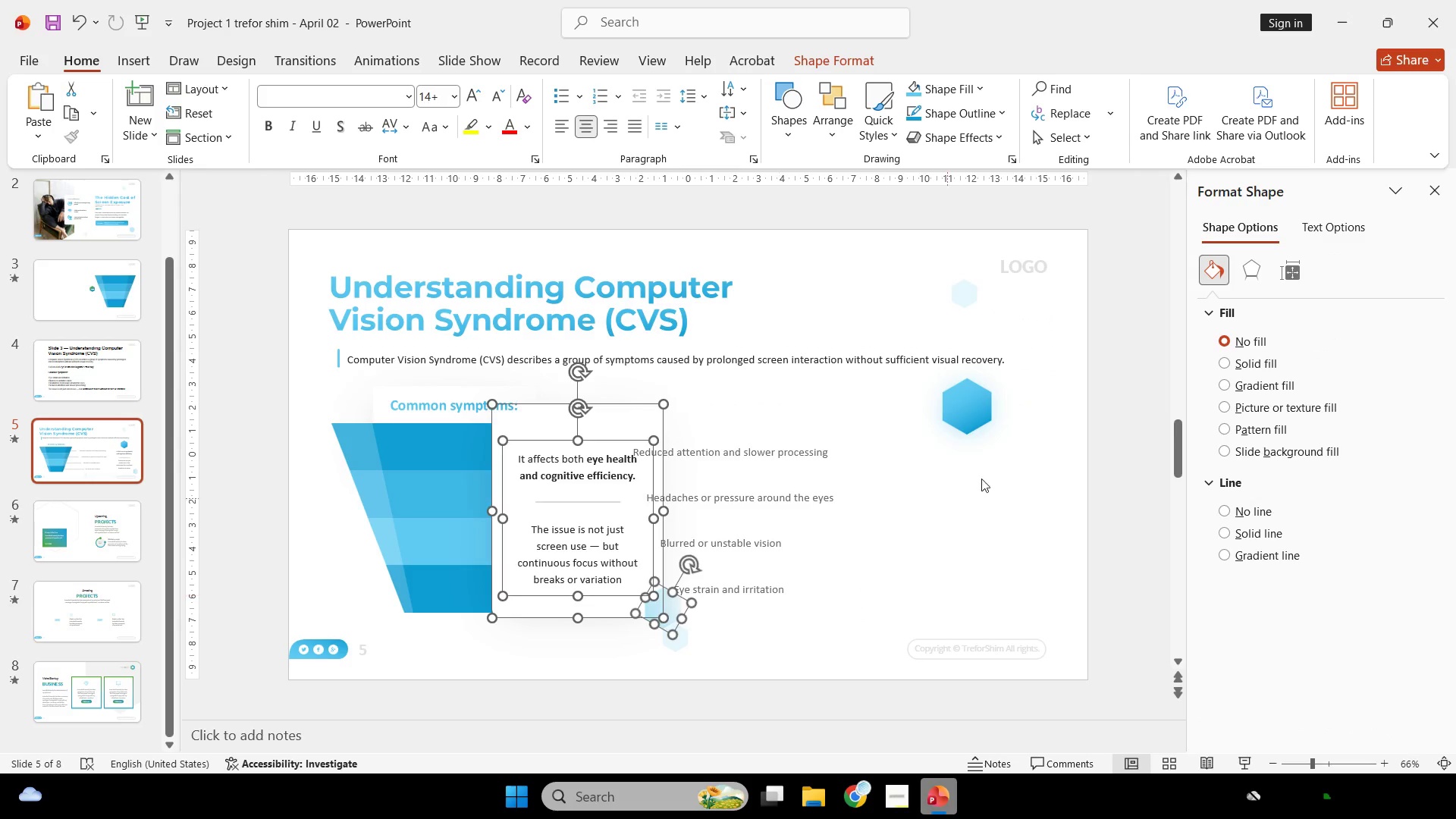 
key(Control+Z)
 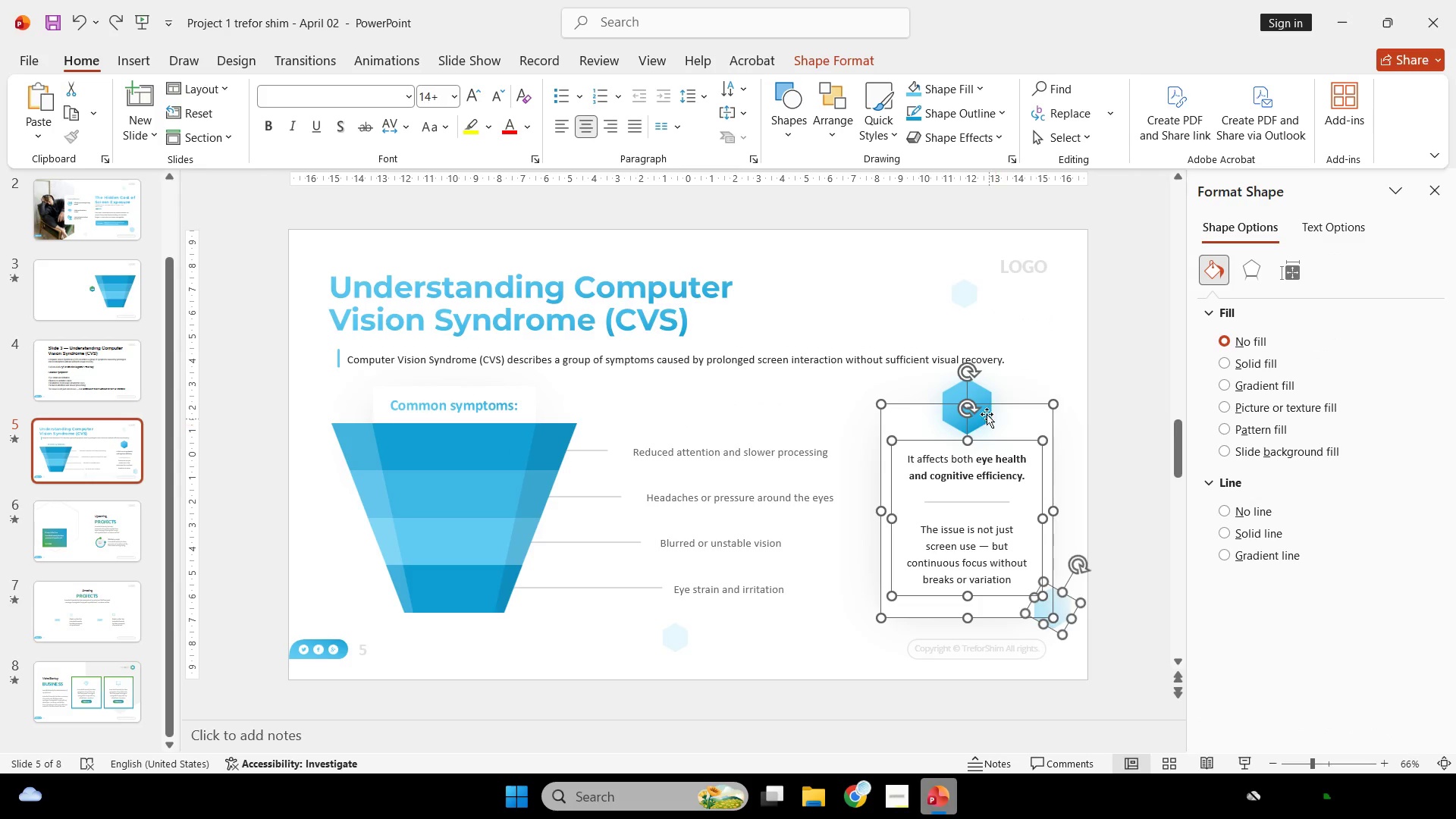 
hold_key(key=ShiftLeft, duration=4.56)
left_click([984, 396])
 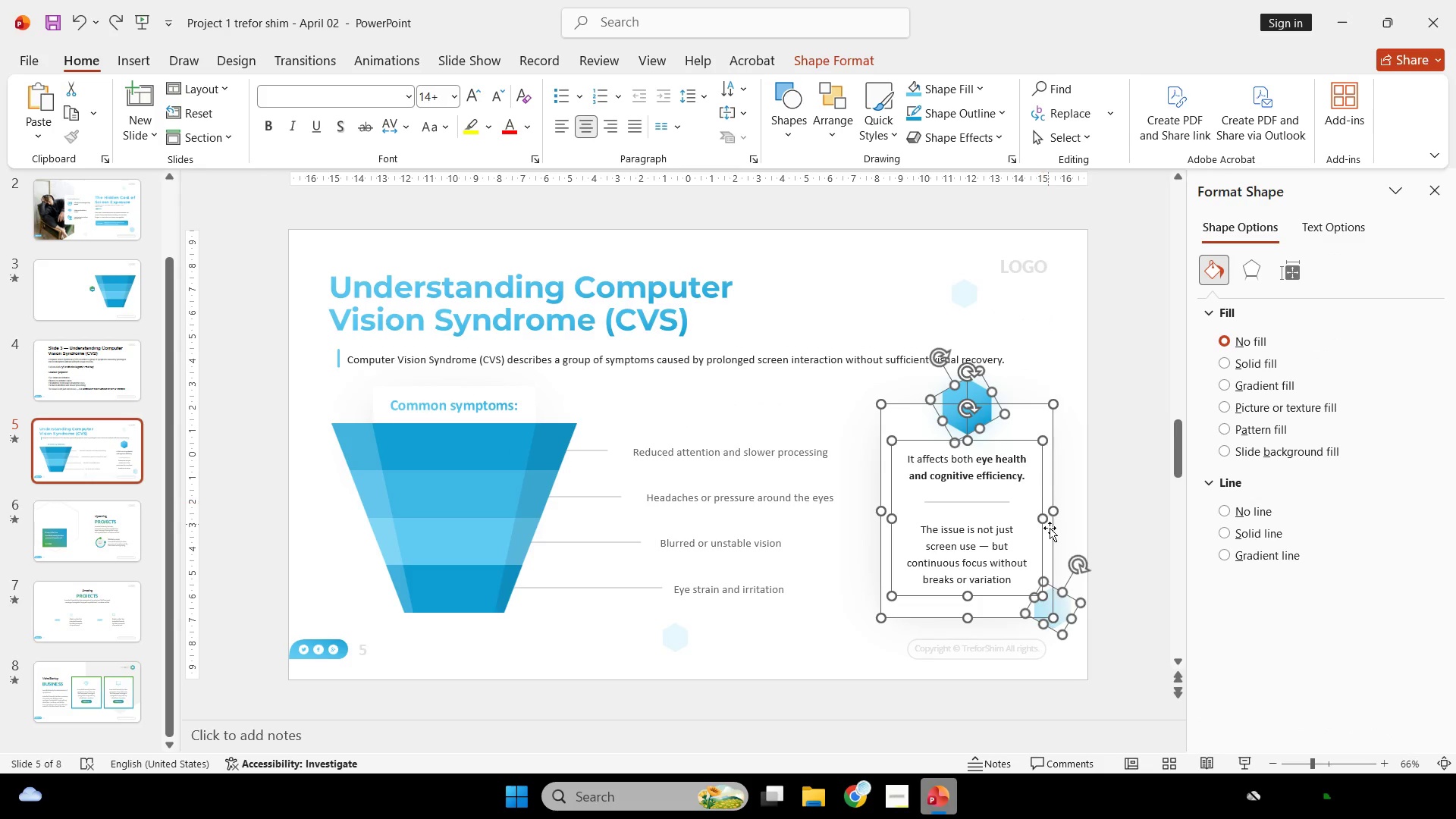 
double_click([987, 601])
 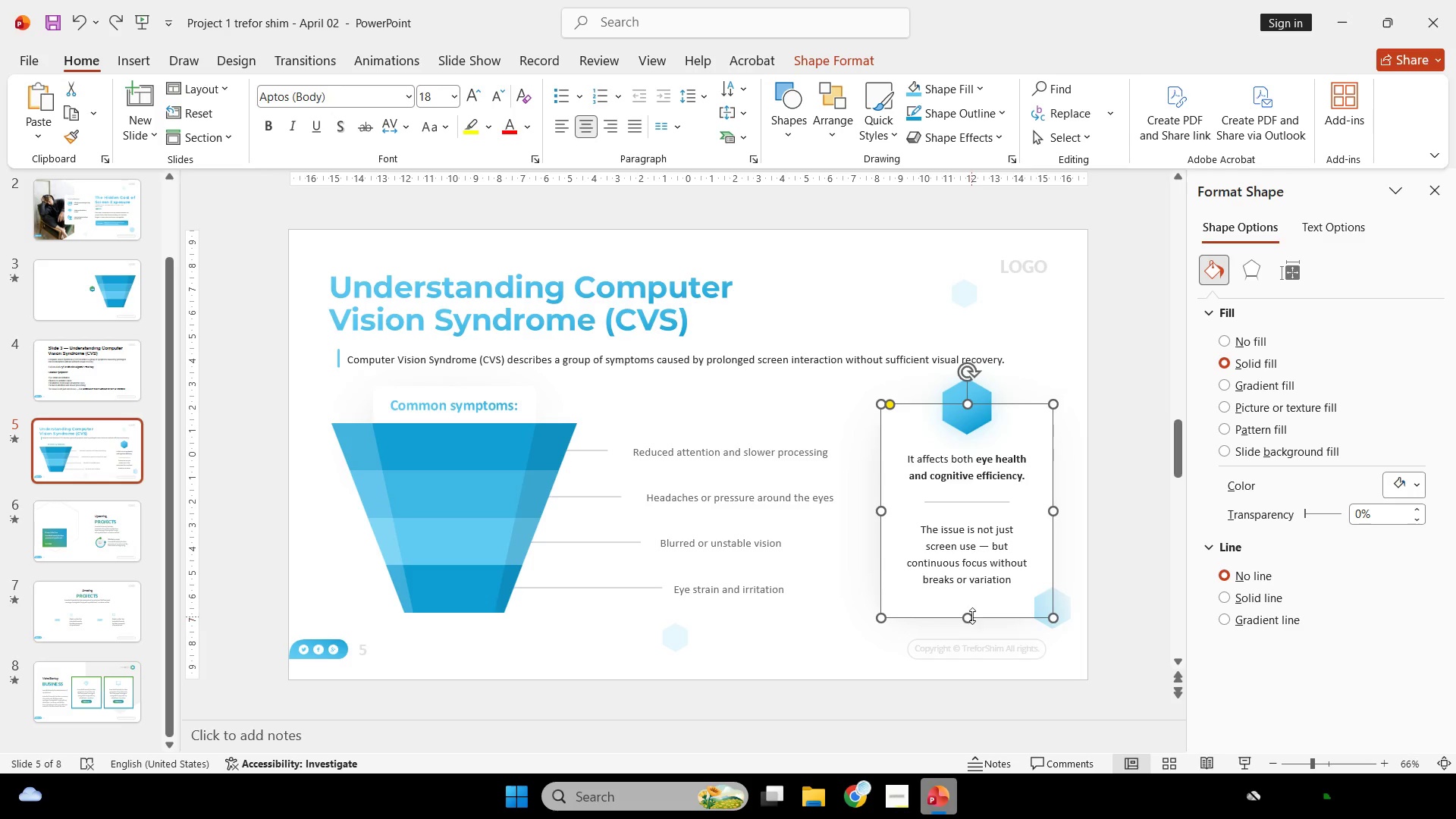 
left_click_drag(start_coordinate=[972, 614], to_coordinate=[969, 610])
 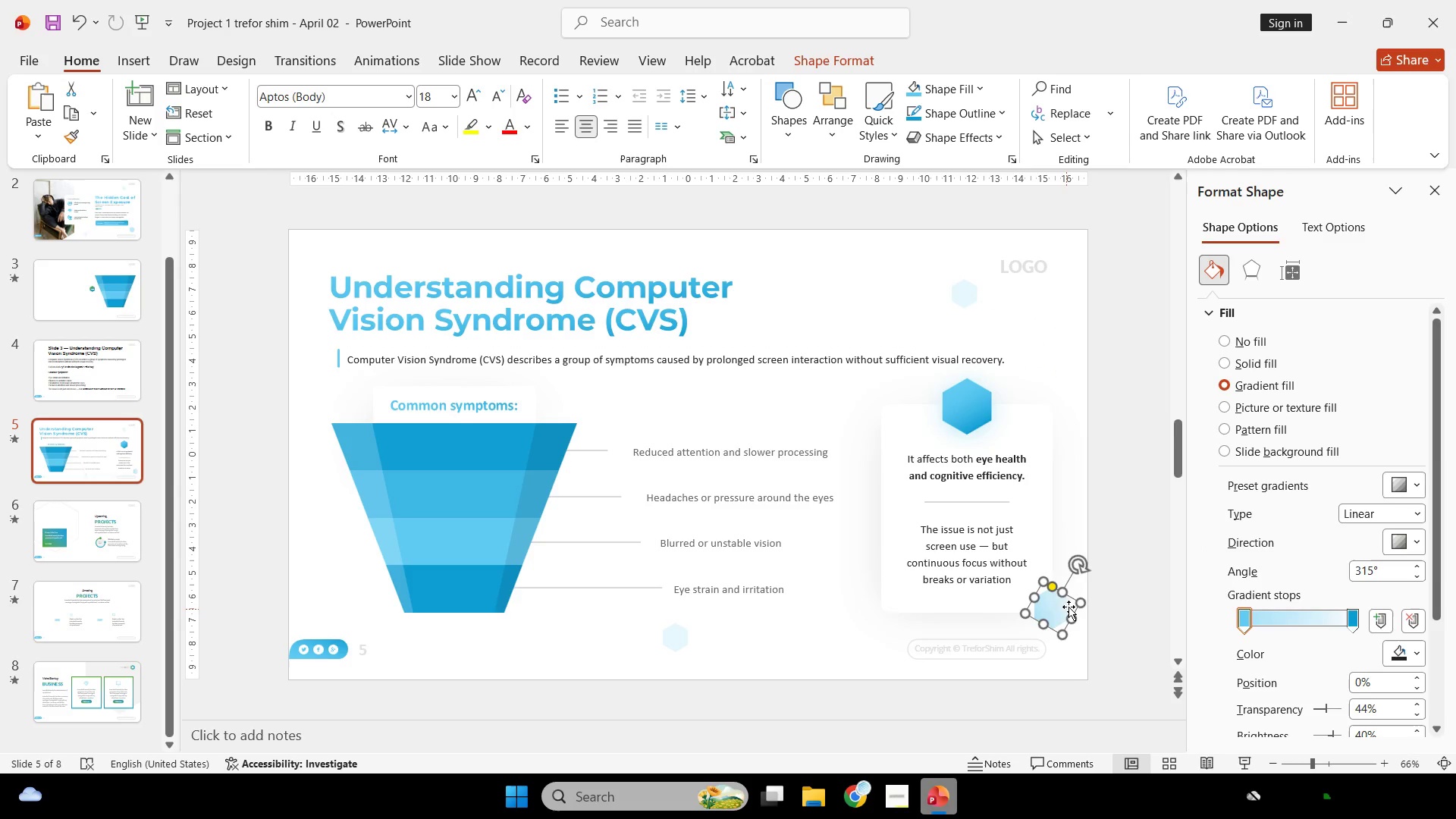 
double_click([1131, 570])
 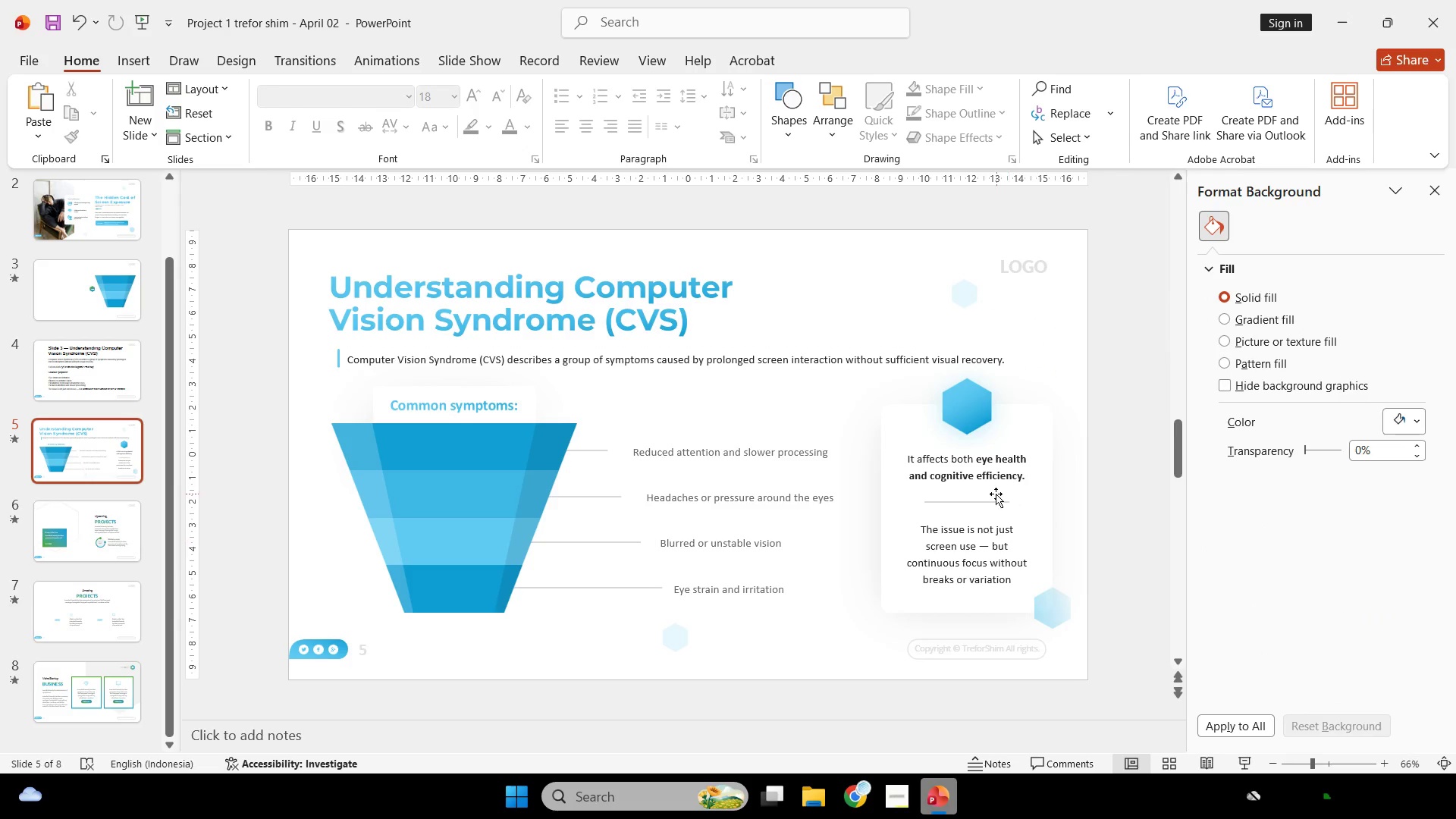 
left_click([995, 494])
 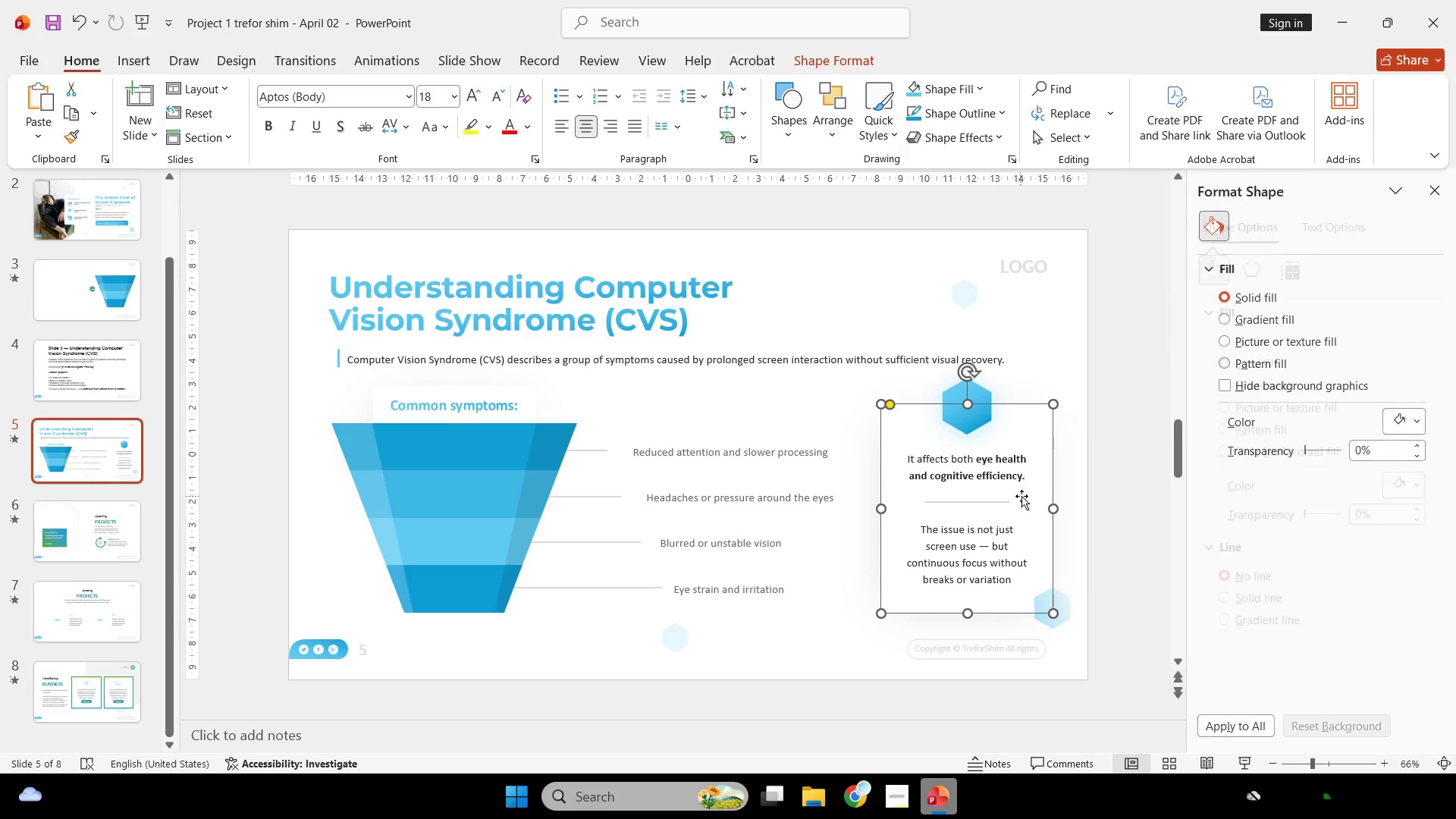 
hold_key(key=ShiftLeft, duration=0.39)
 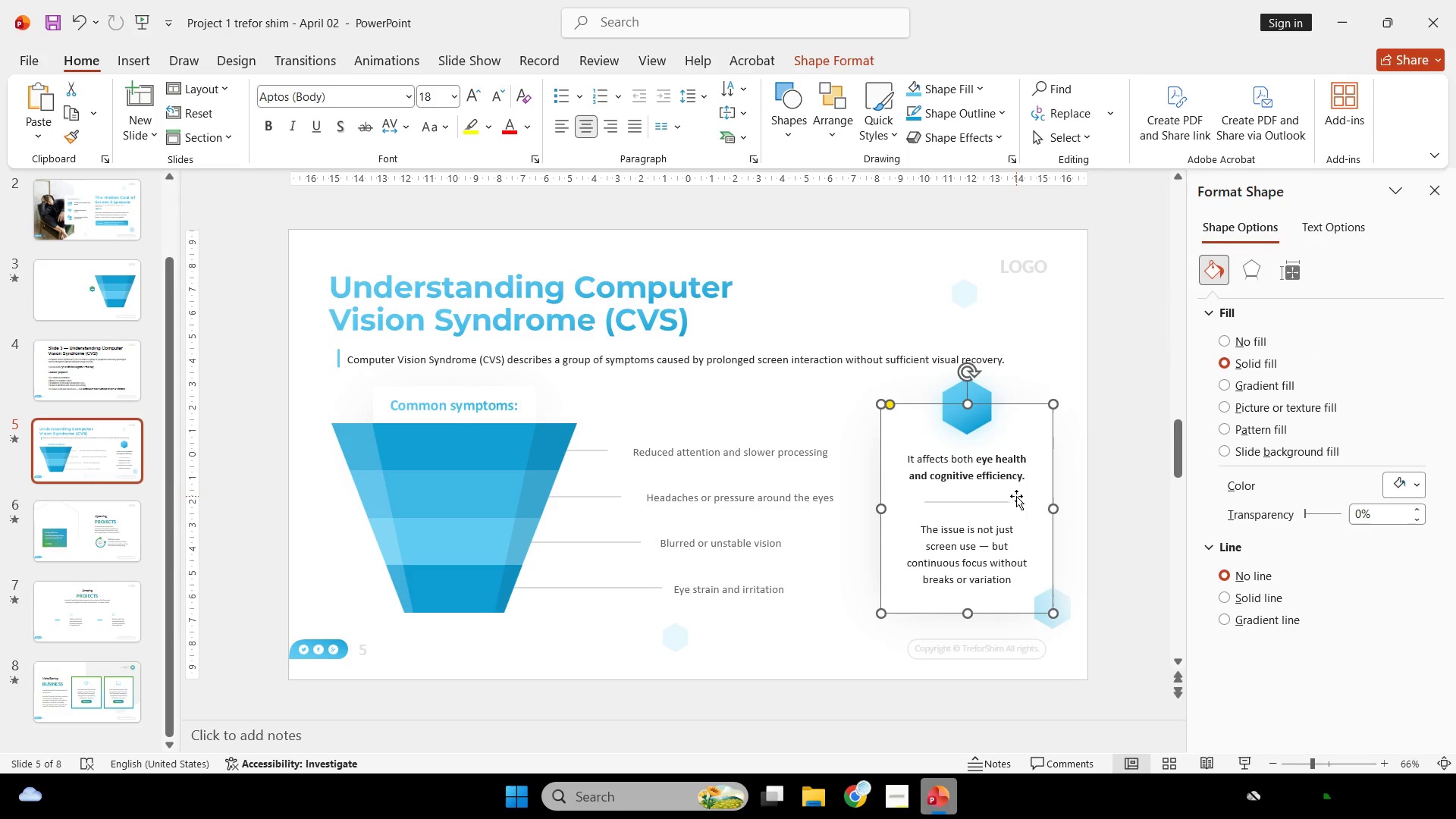 
left_click([1016, 496])
 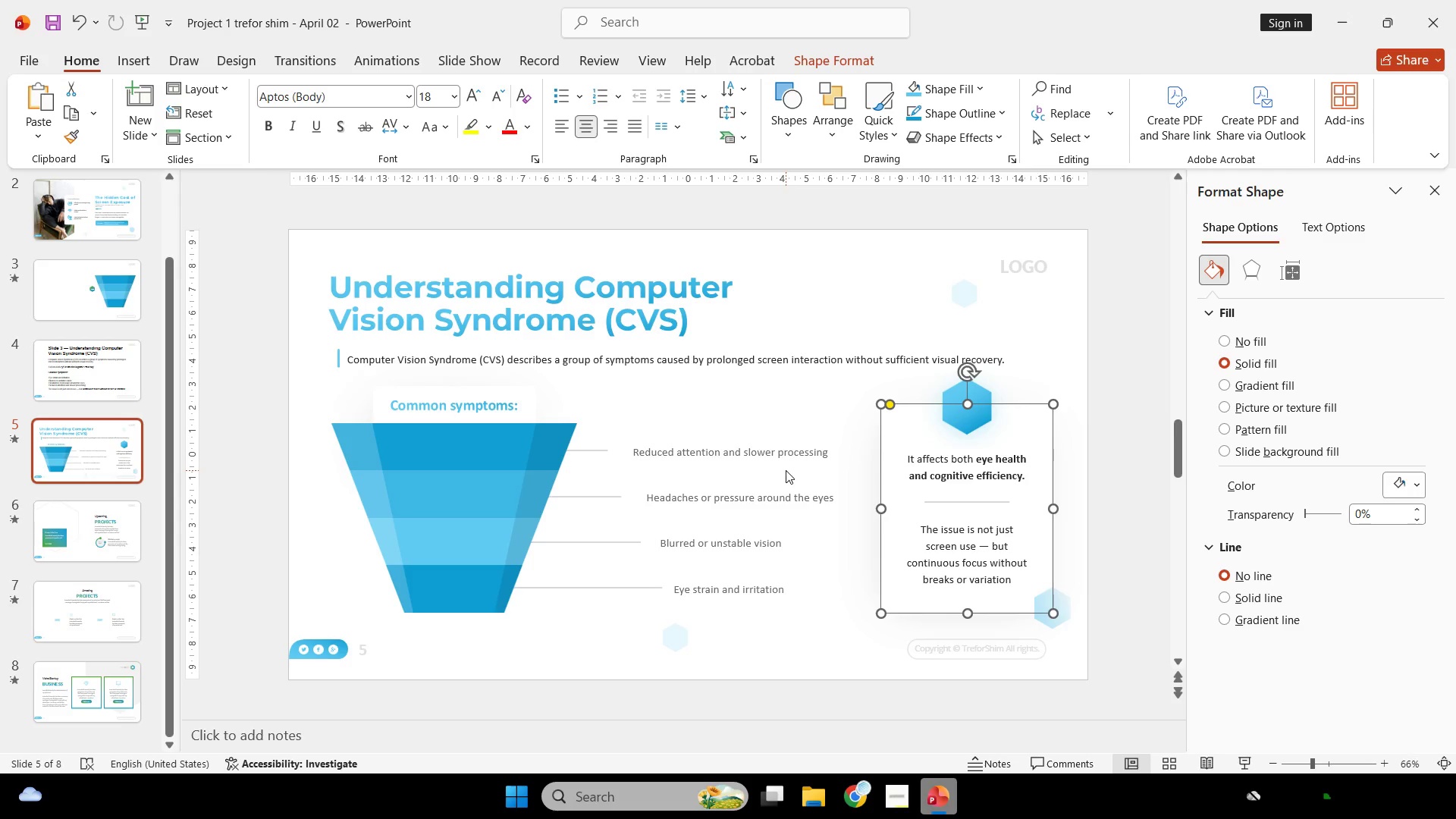 
wait(13.58)
 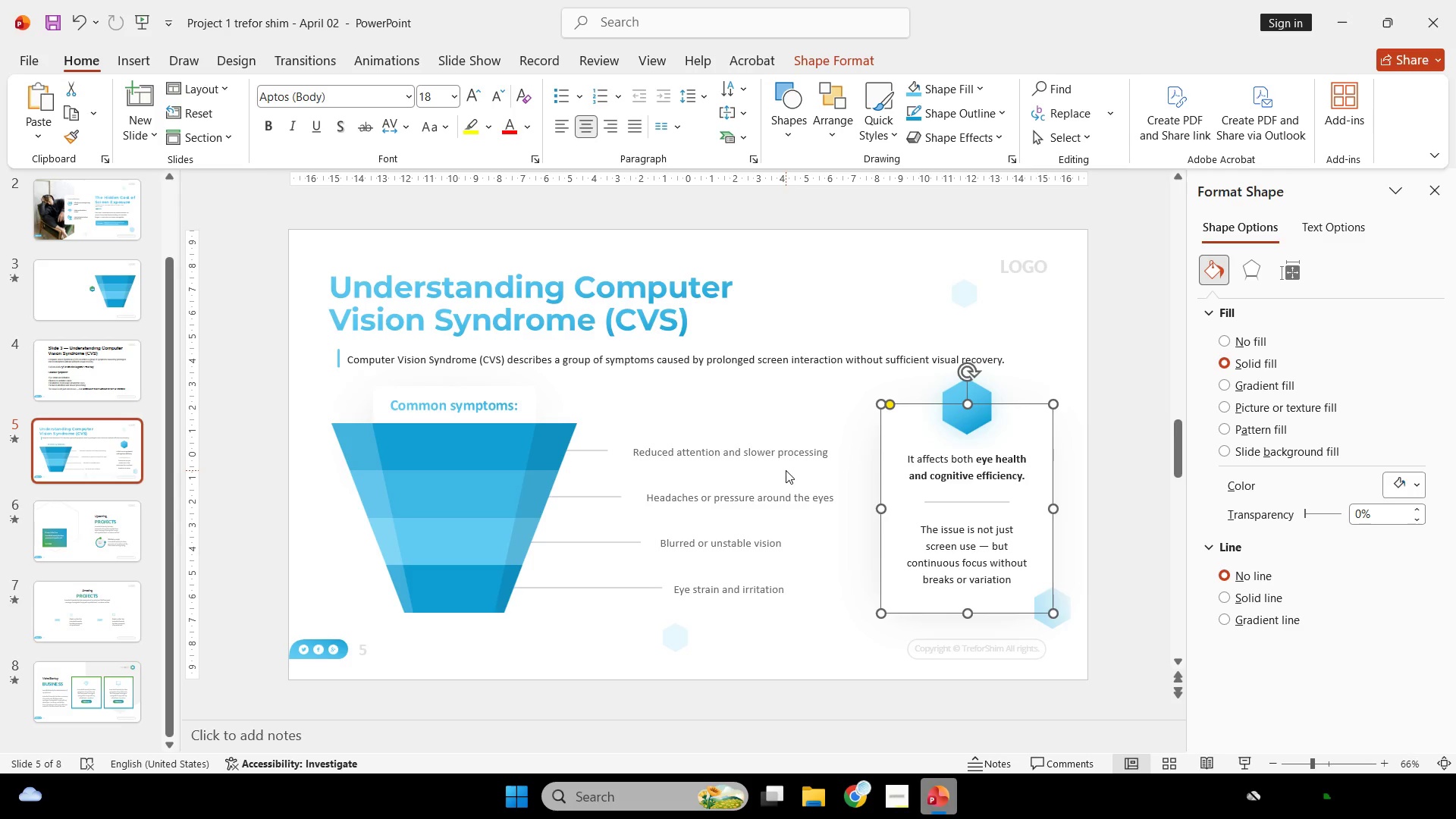 
scroll: coordinate [746, 465], scroll_direction: none, amount: 0.0
 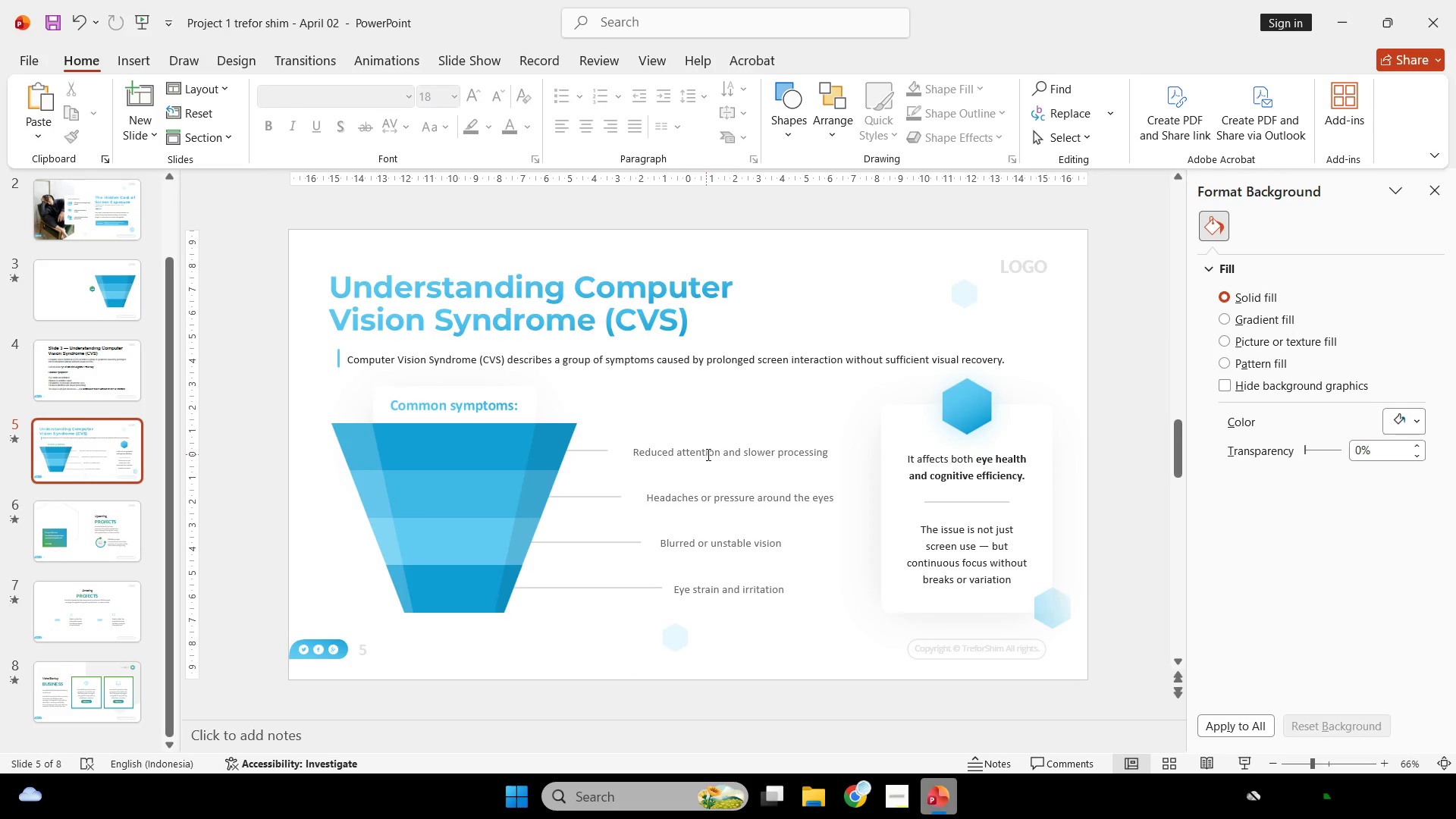 
left_click_drag(start_coordinate=[719, 453], to_coordinate=[639, 458])
 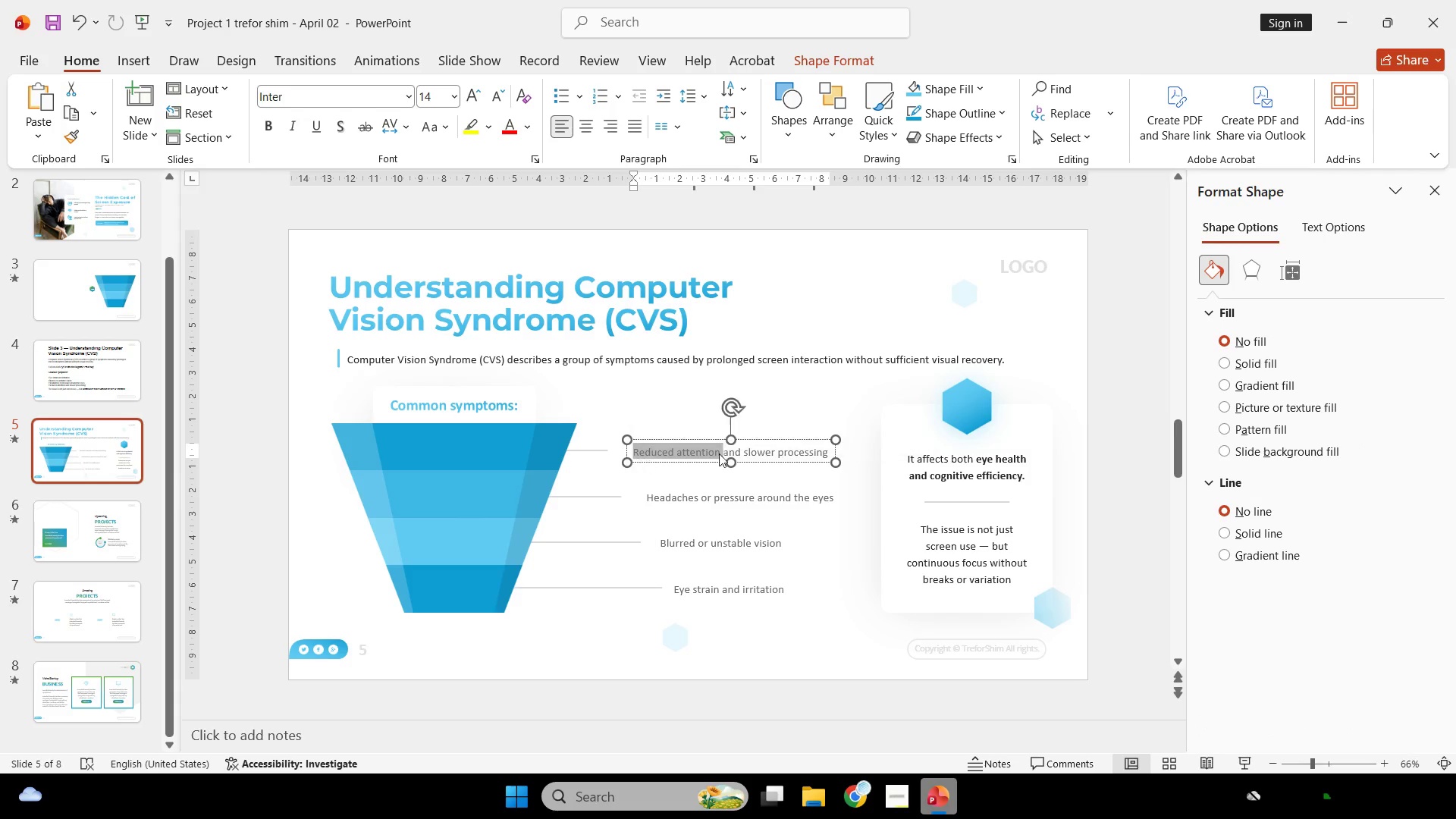 
key(Control+C)
 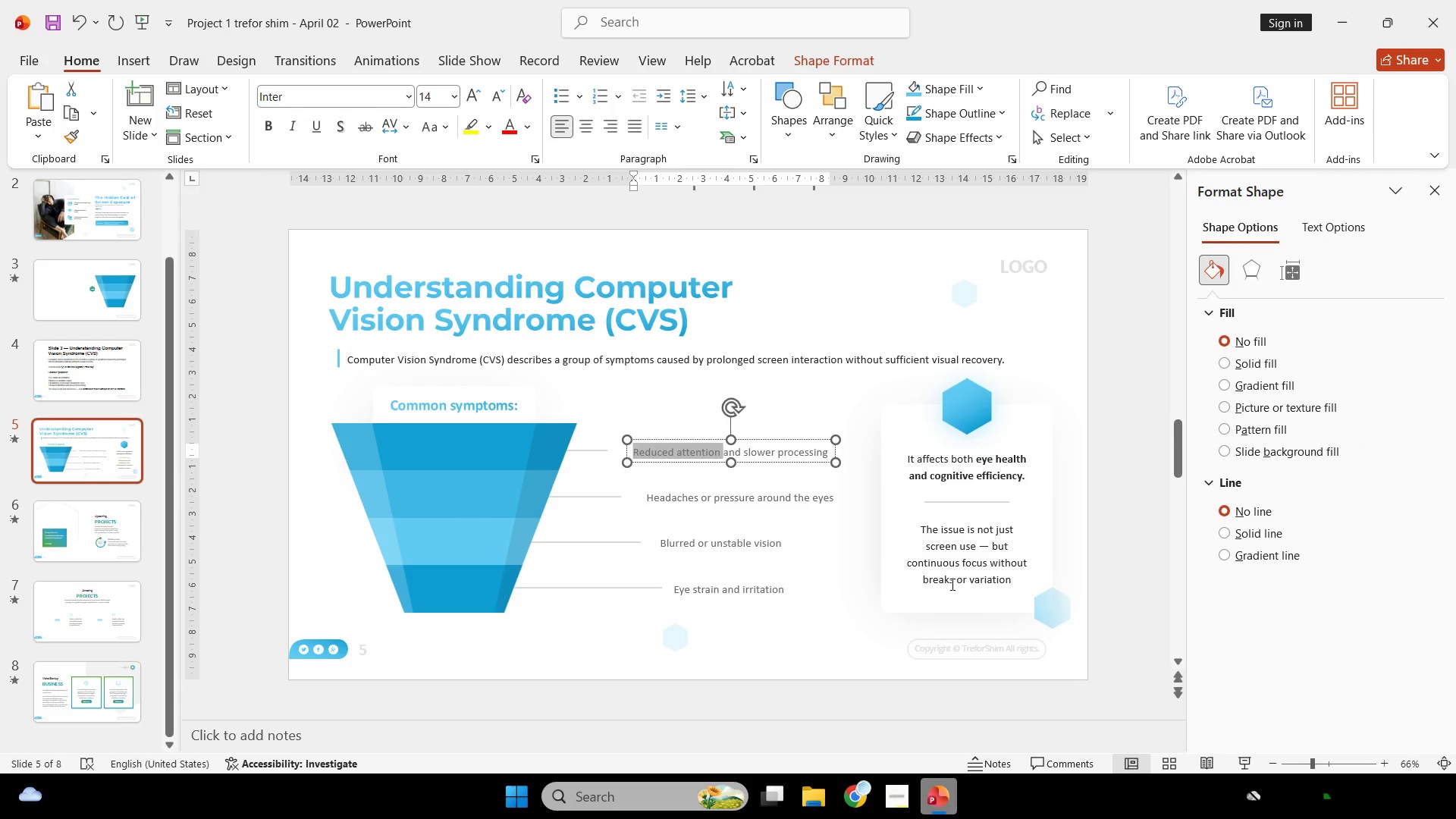 
key(Control+C)
 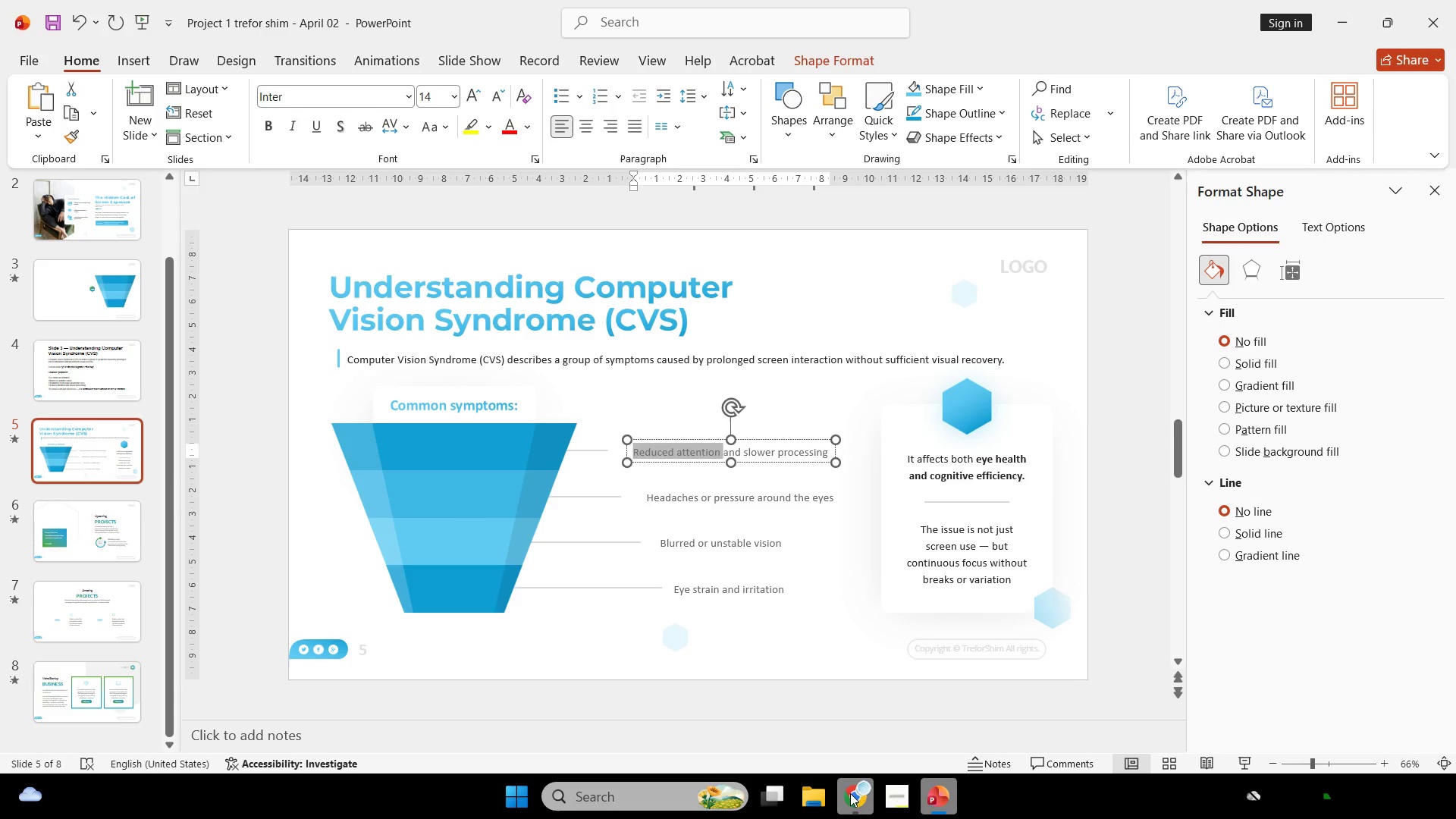 
left_click([850, 793])
 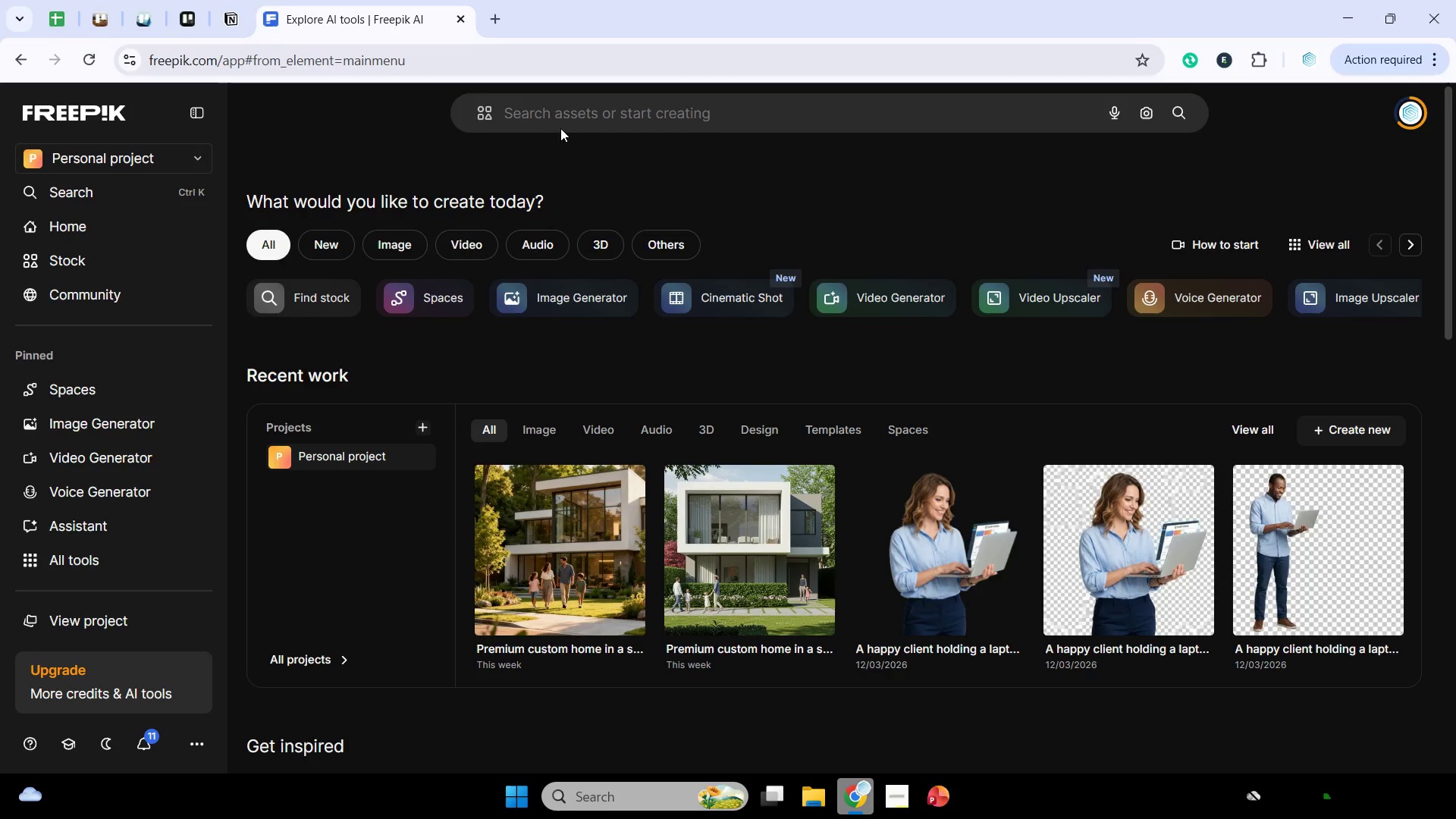 
left_click([564, 115])
 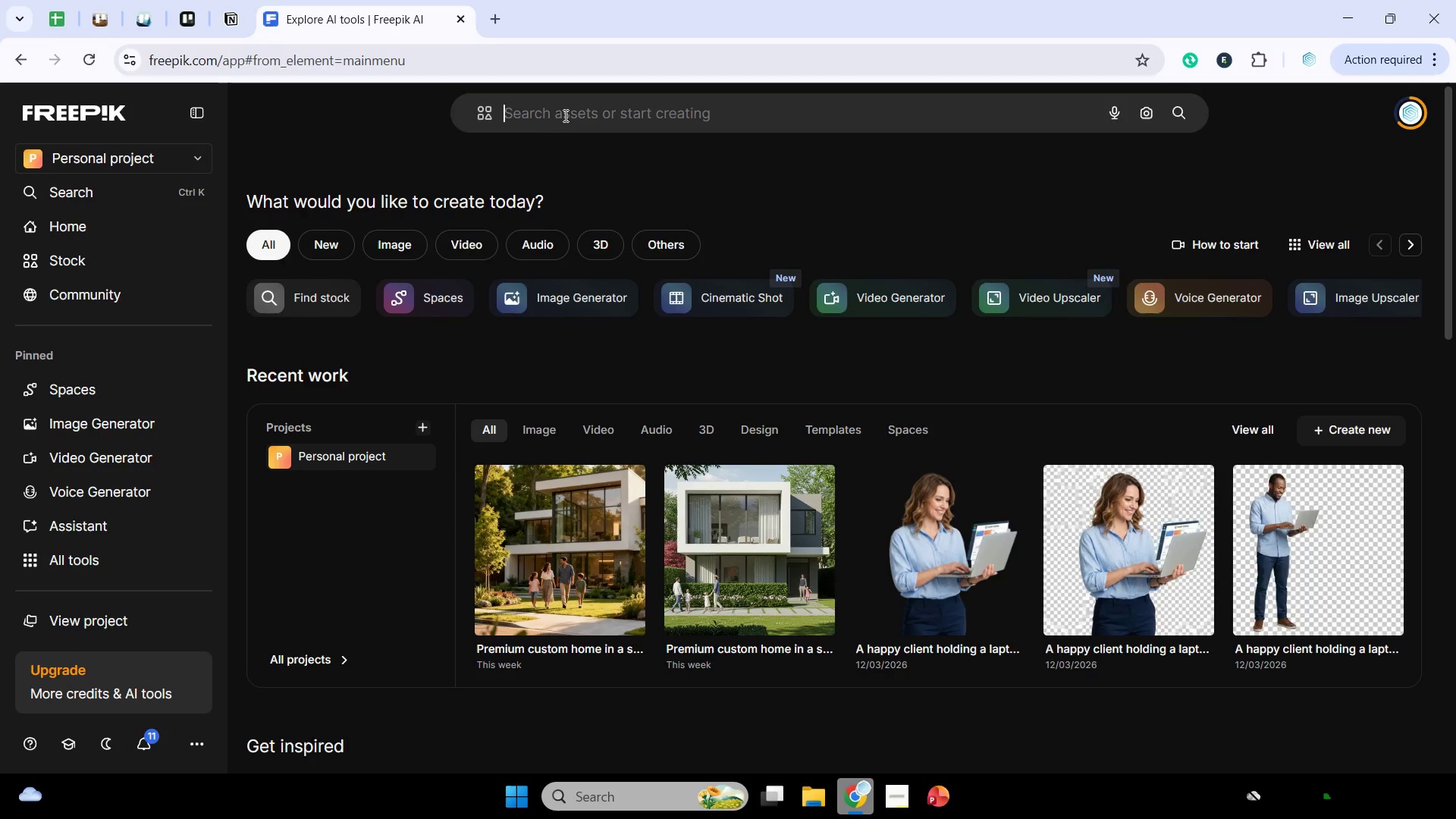 
key(Control+V)
 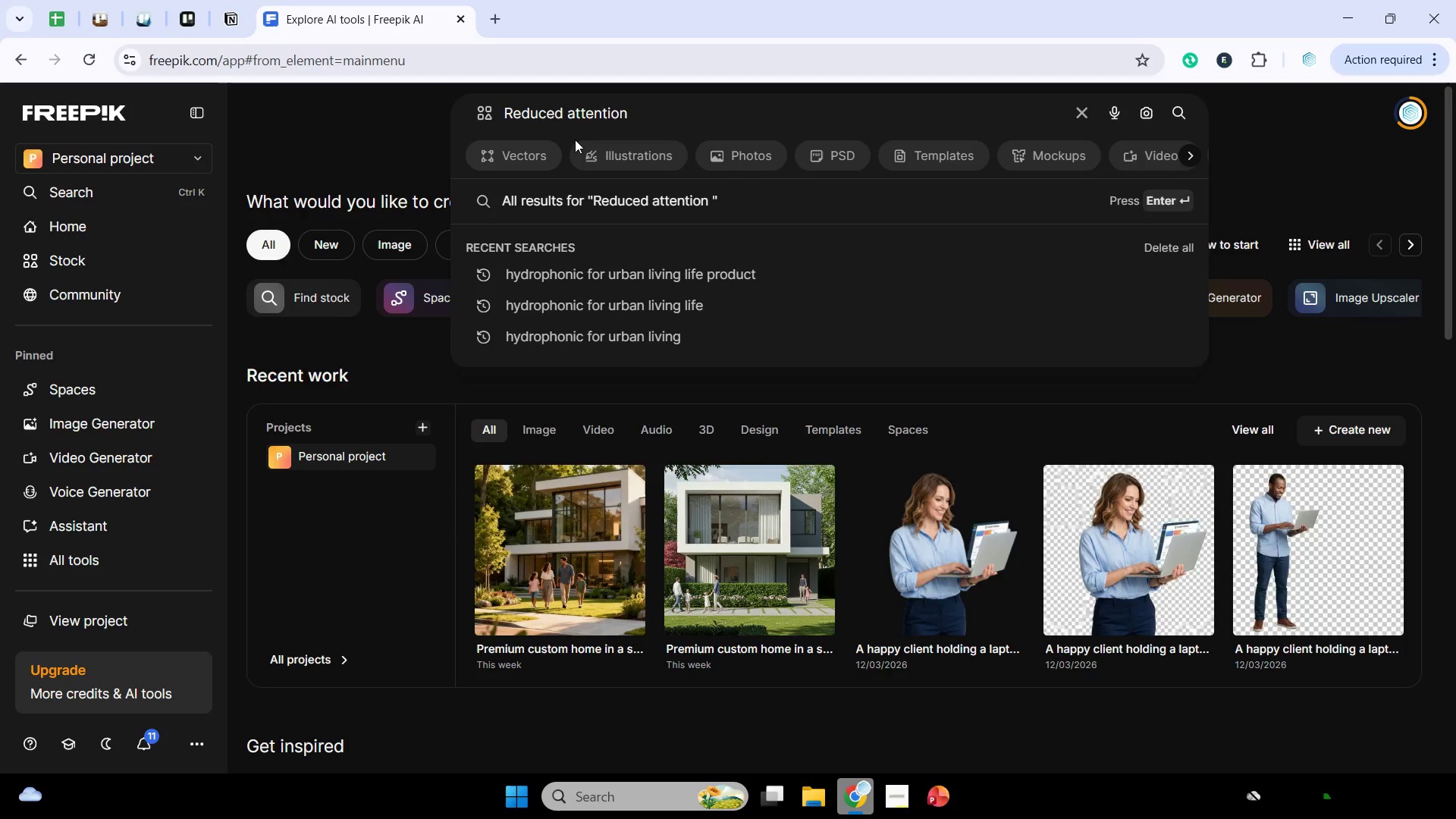 
key(Enter)
 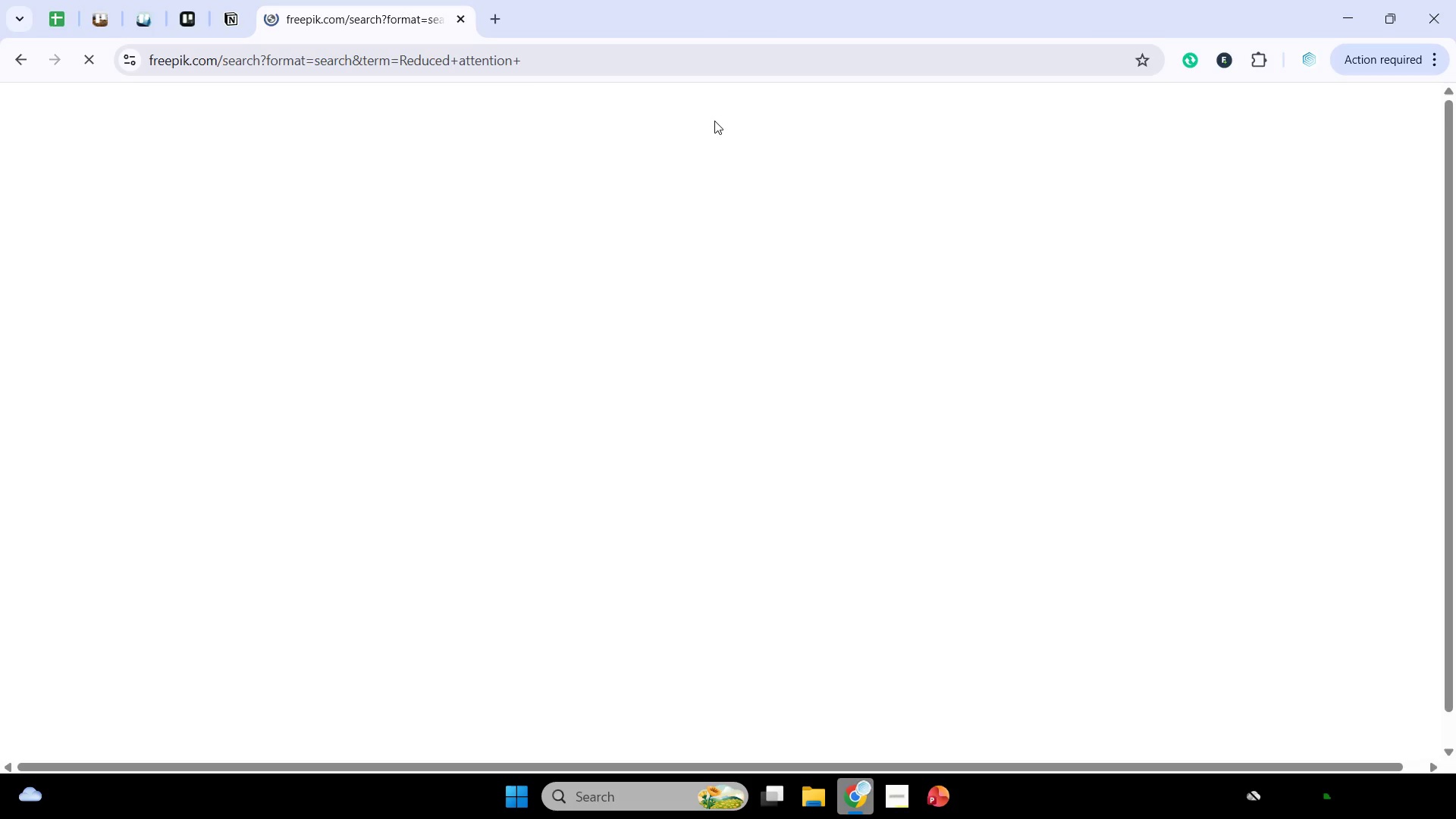 
left_click([720, 114])
 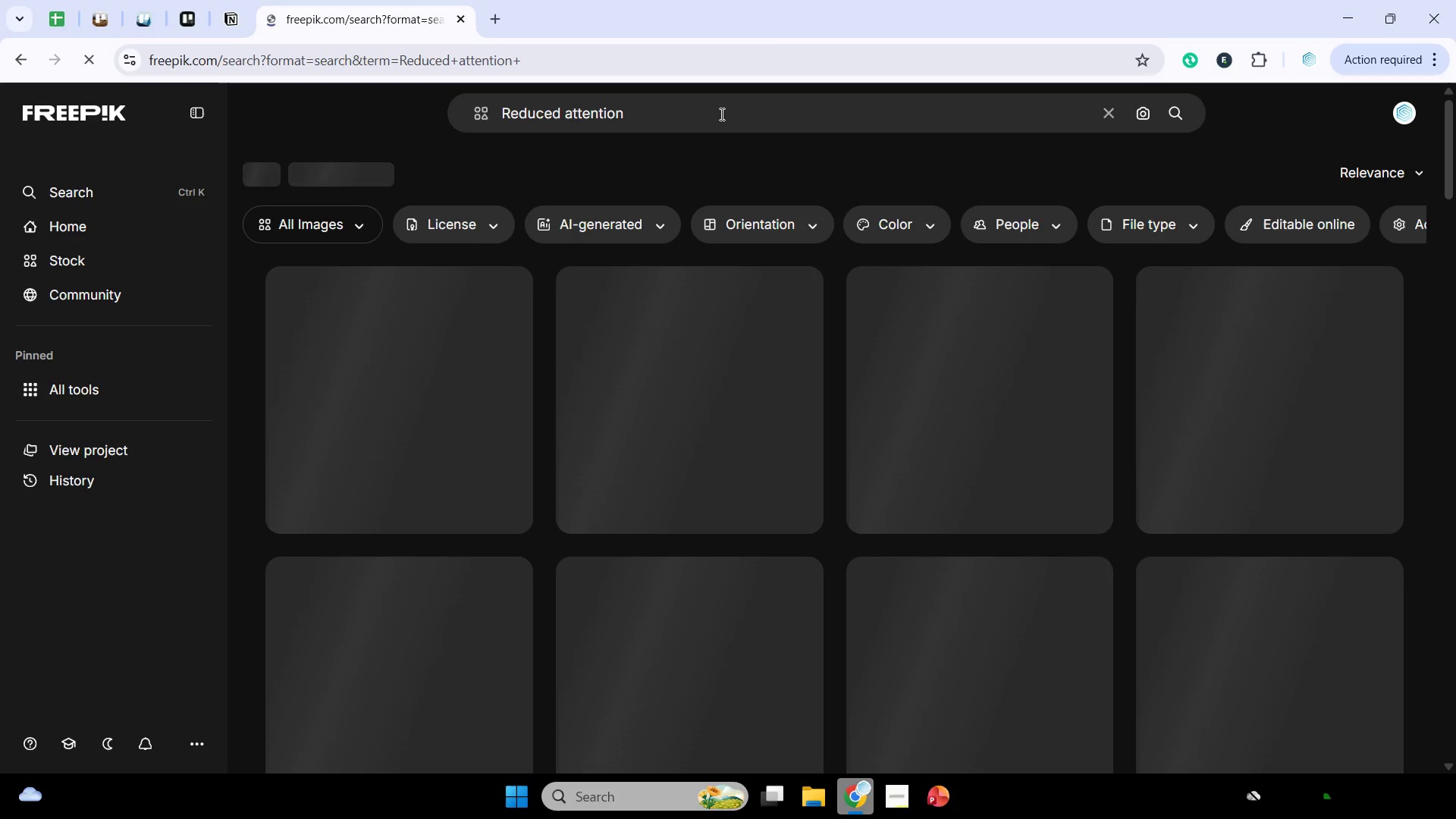 
key(Backspace)
 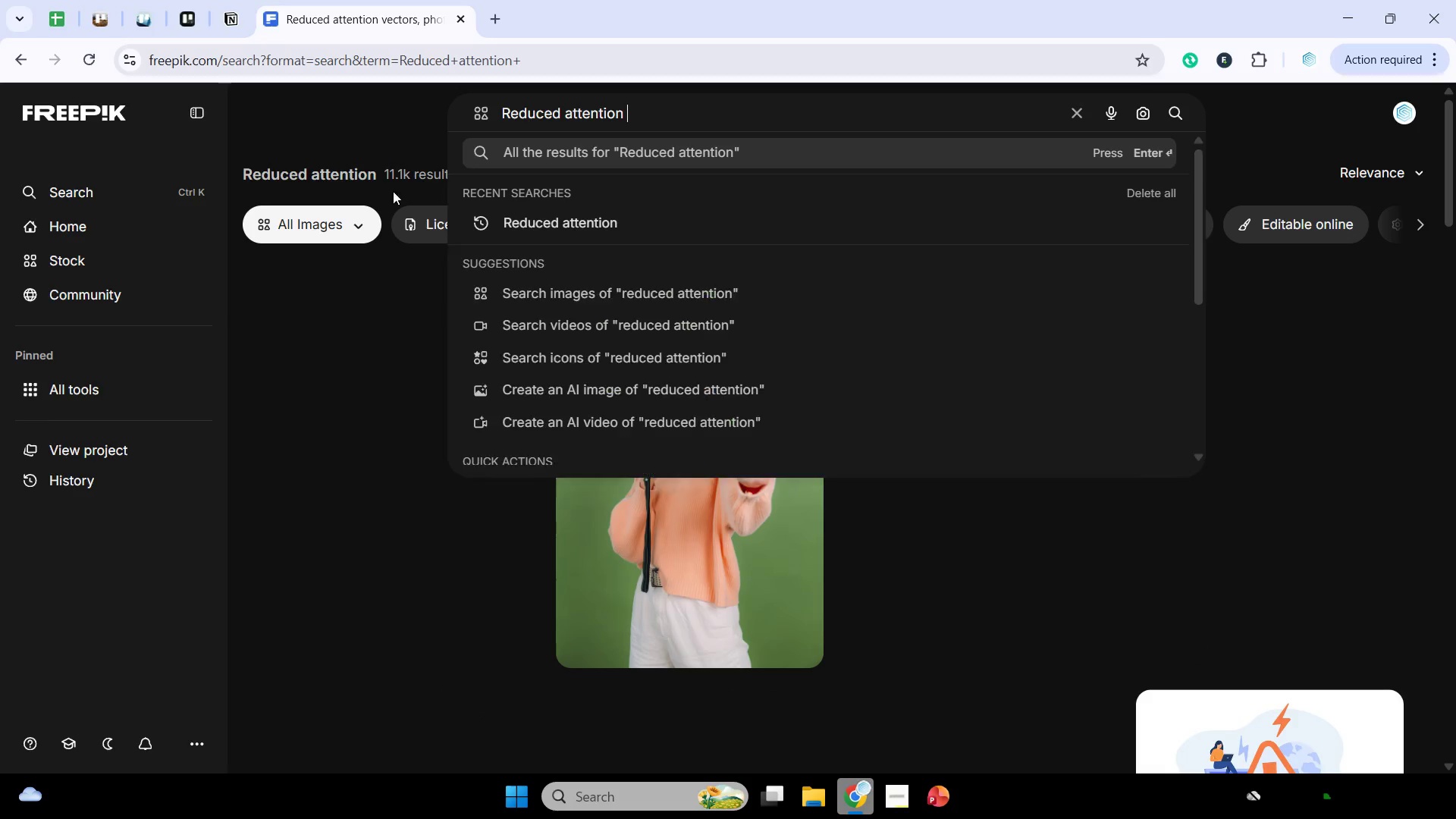 
left_click([370, 222])
 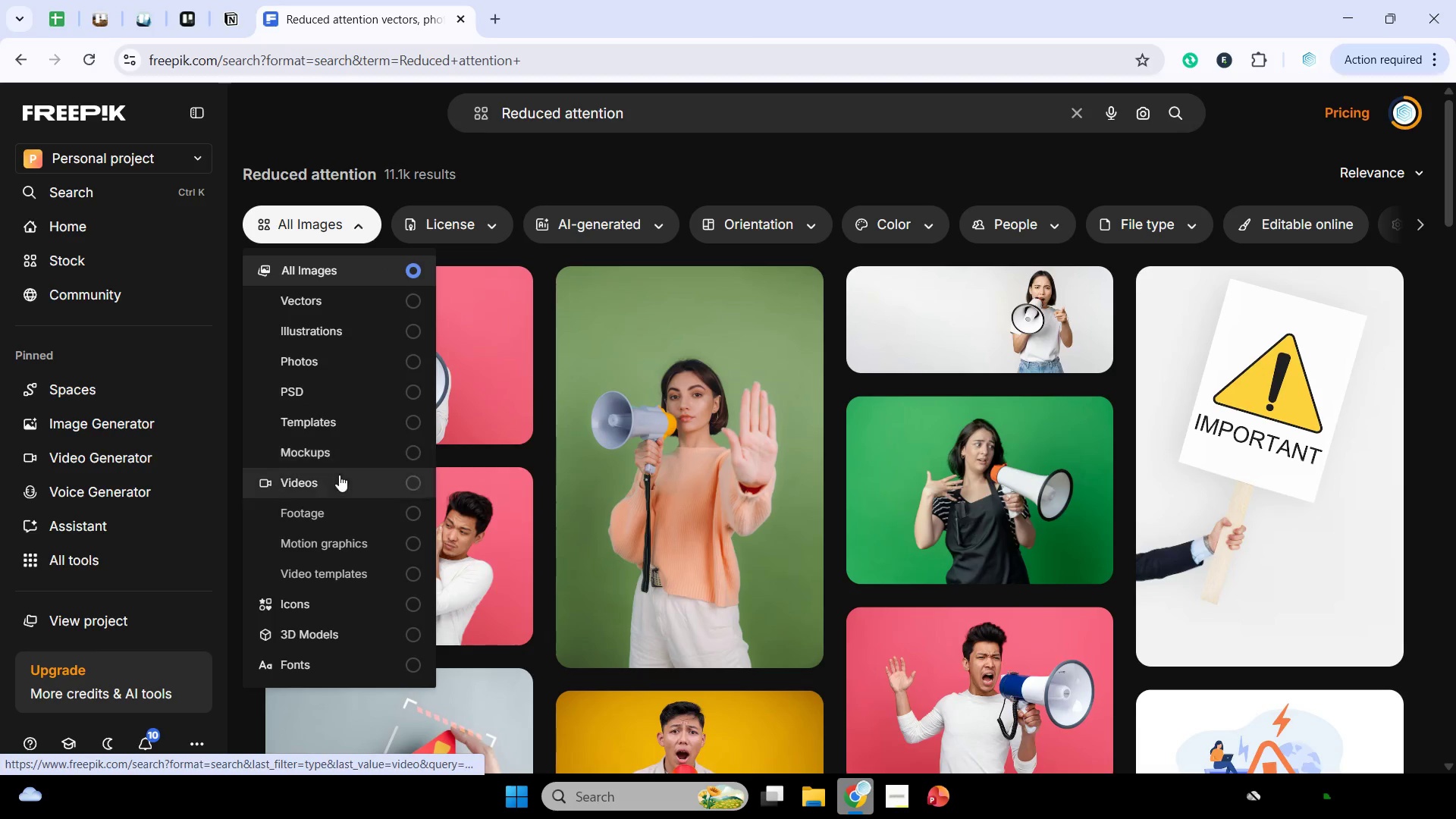 
left_click([349, 604])
 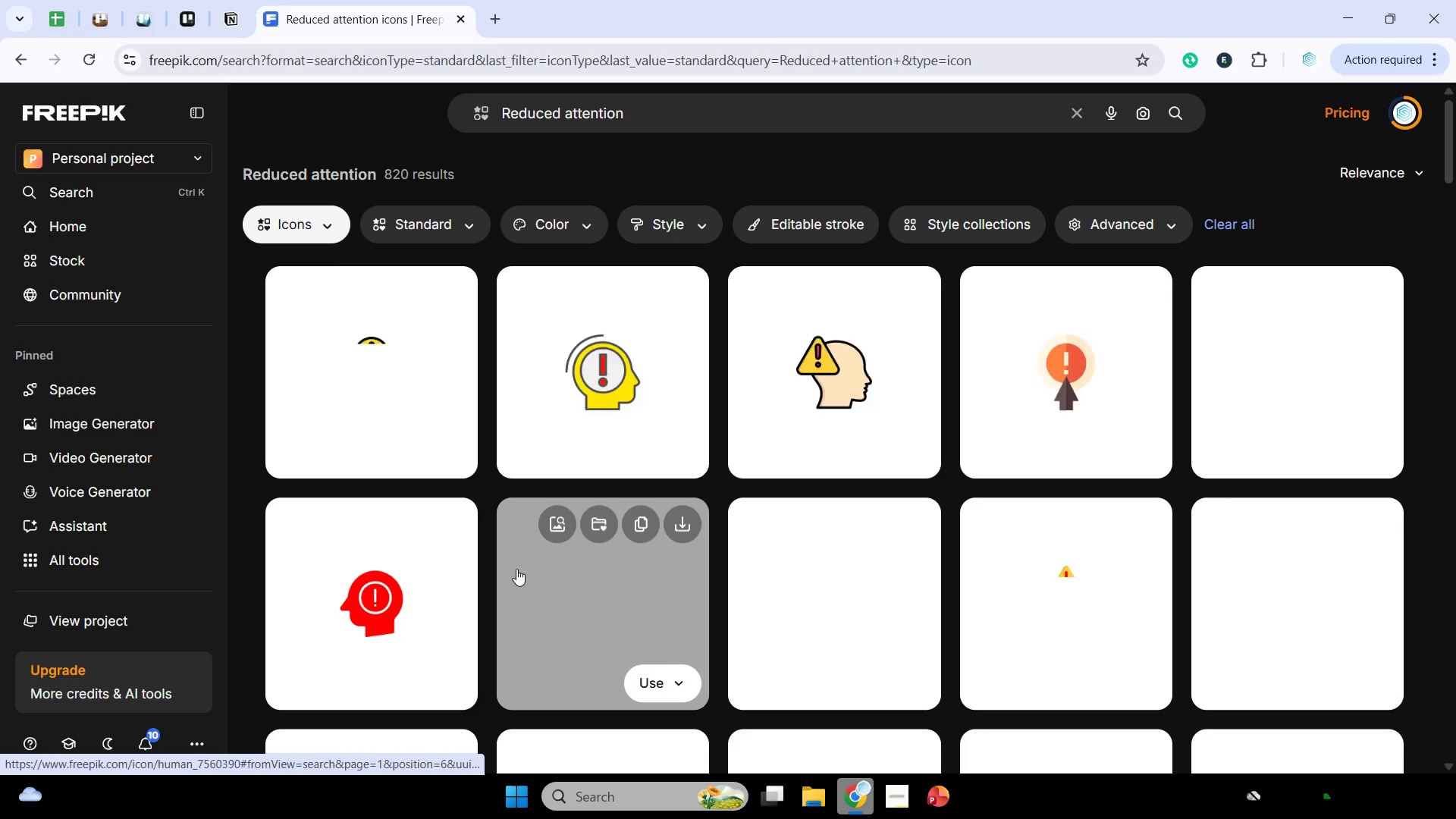 
scroll: coordinate [808, 342], scroll_direction: down, amount: 10.0
 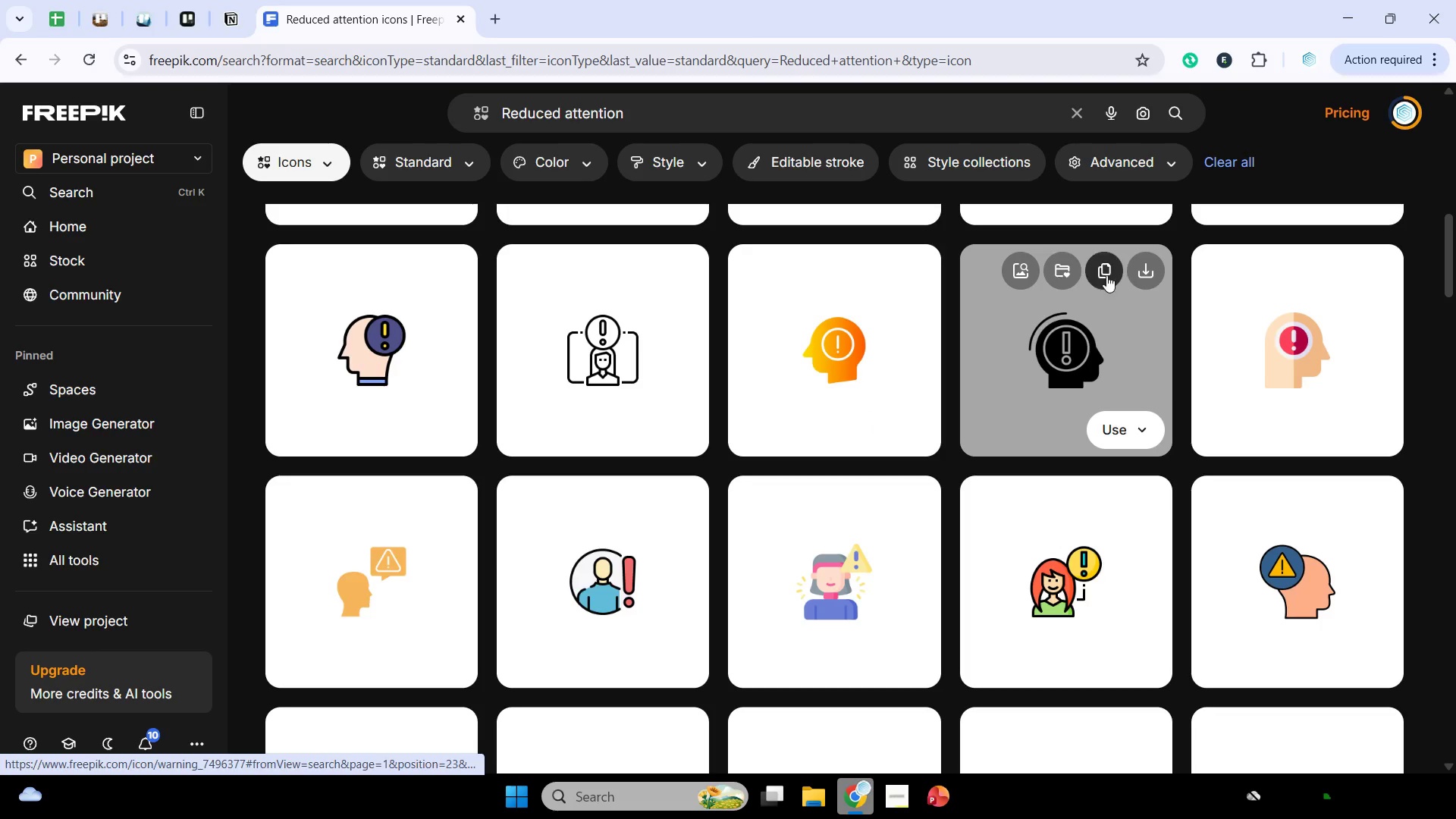 
left_click([1106, 273])
 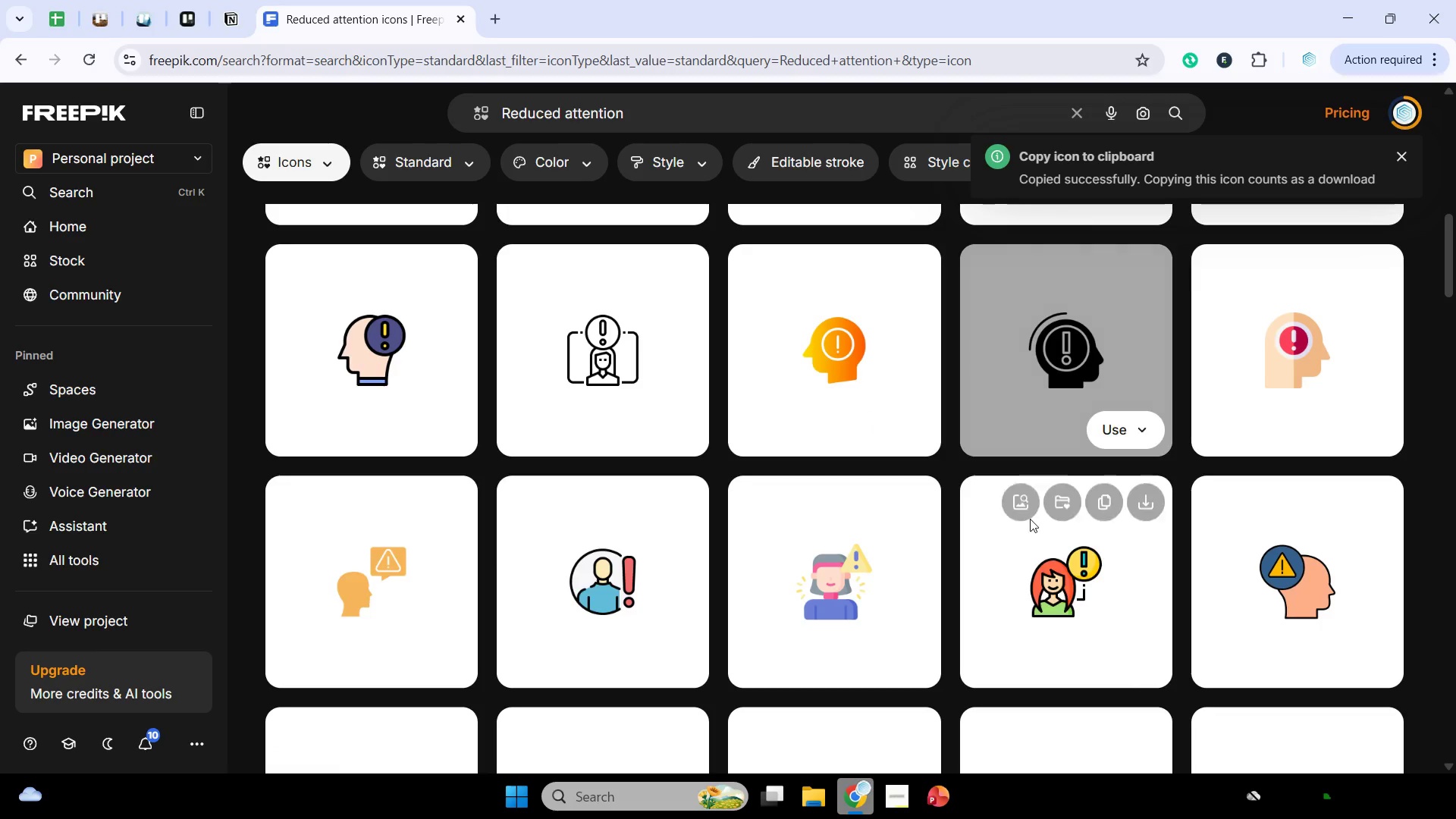 
wait(5.27)
 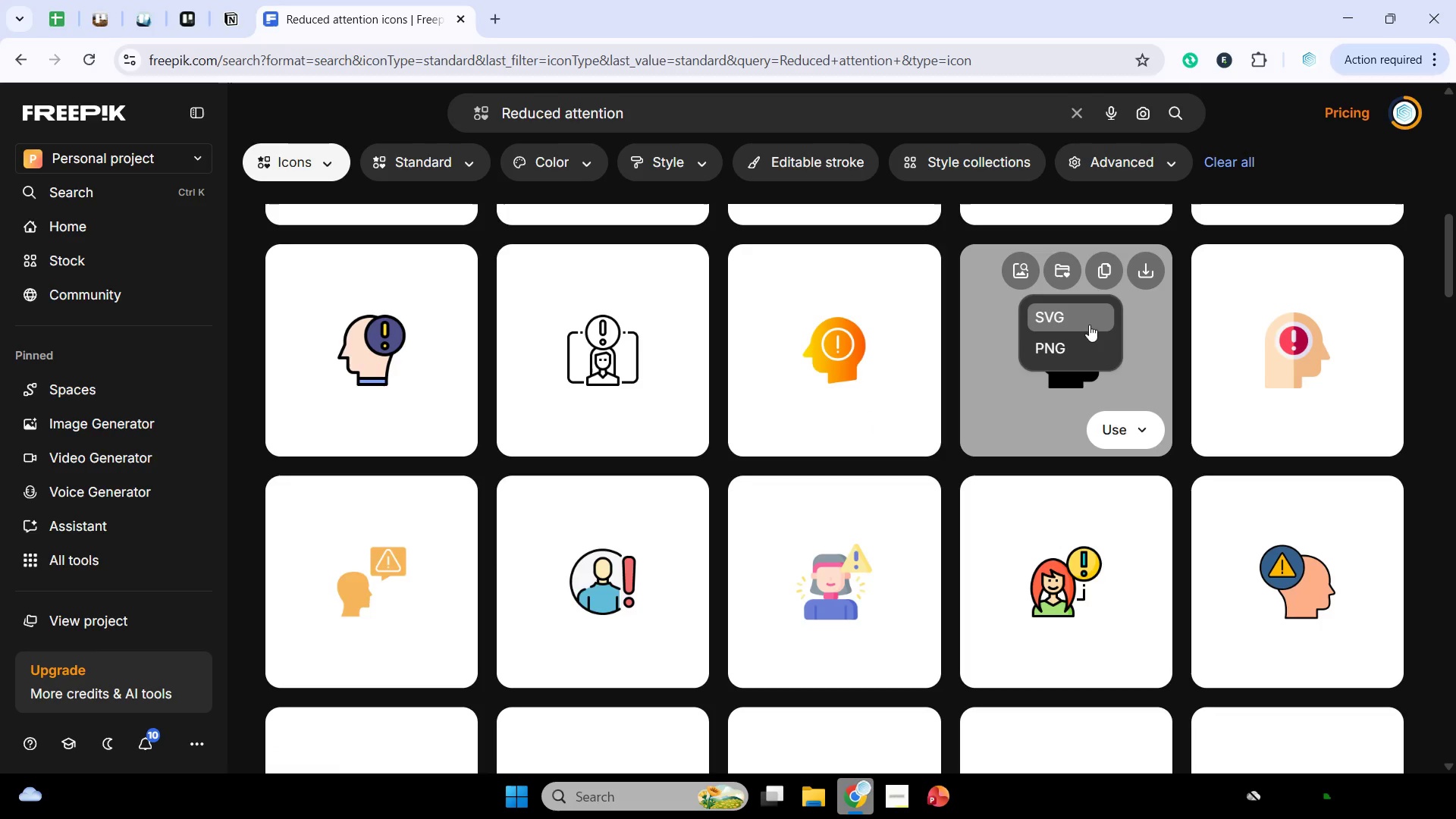 
key(Control+V)
 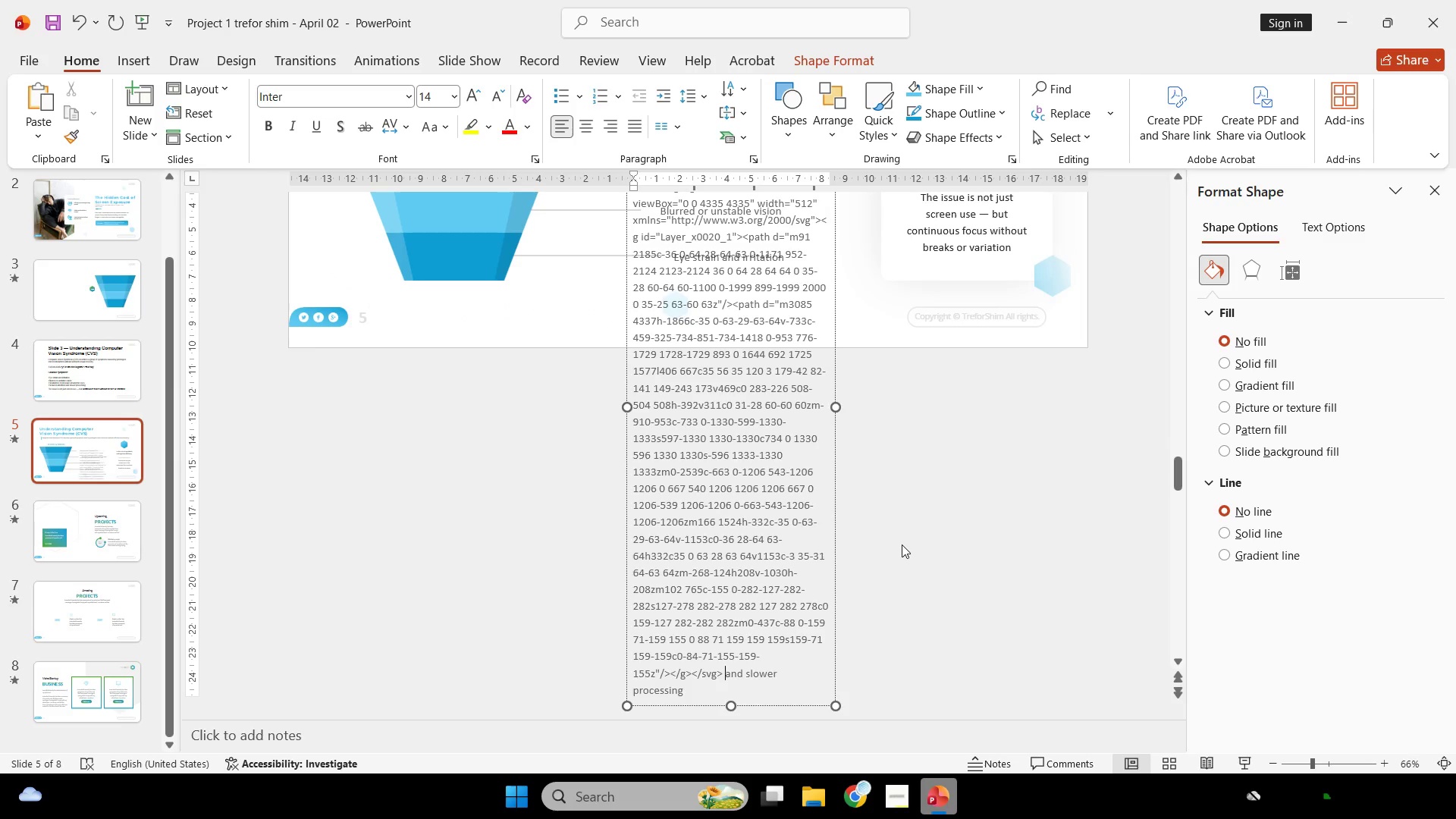 
key(Control+Z)
 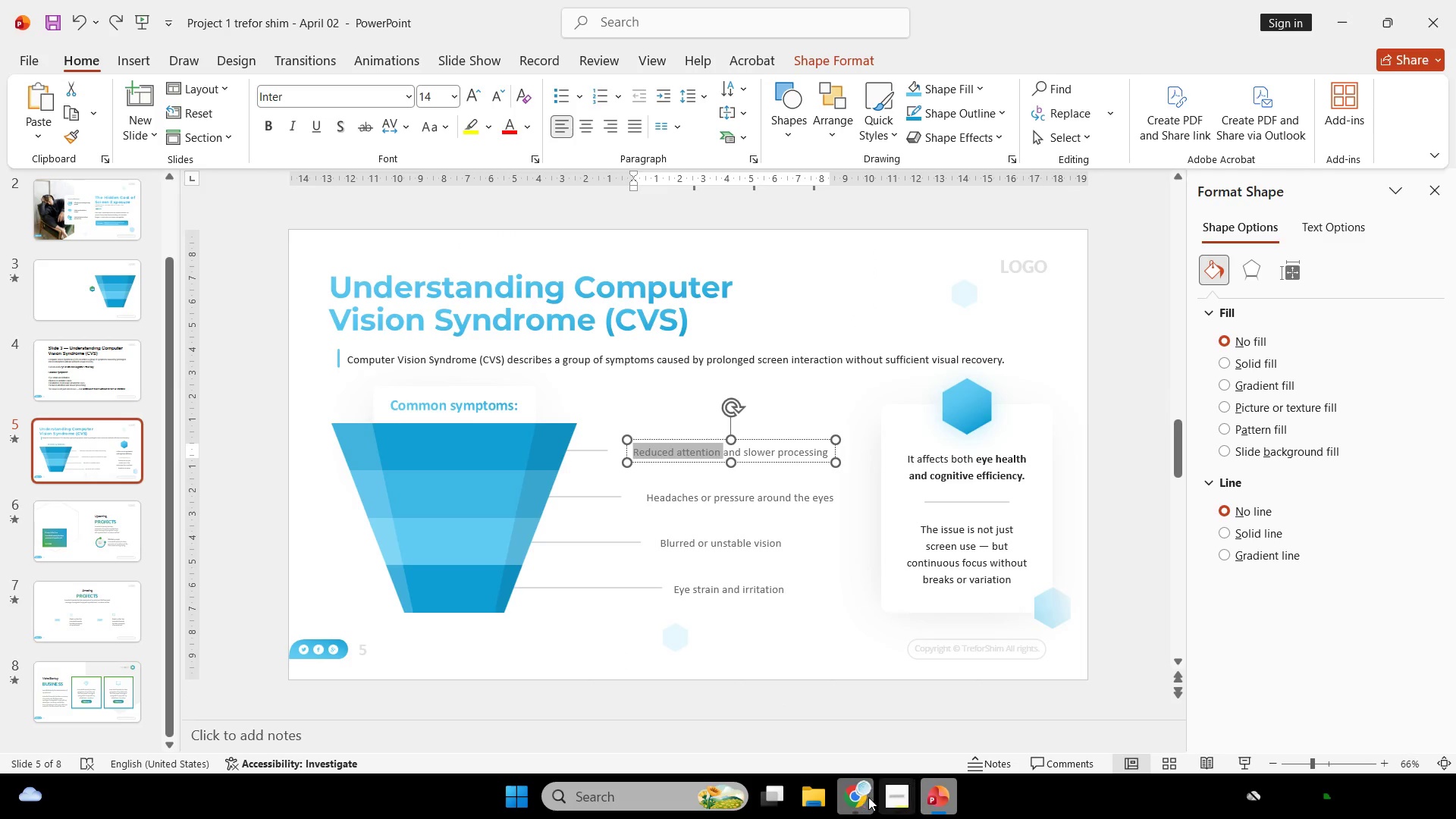 
left_click([868, 797])
 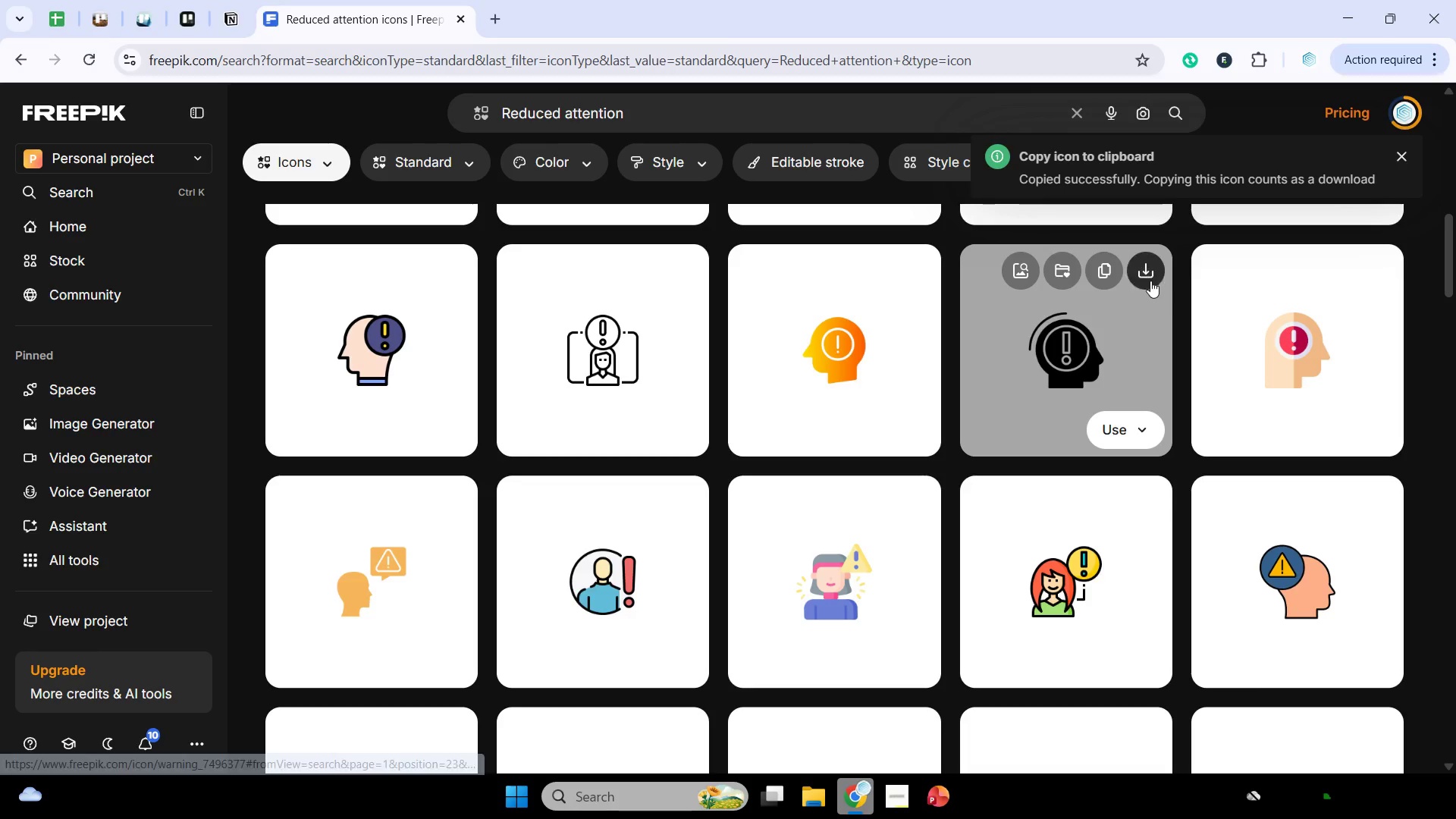 
left_click([1151, 271])
 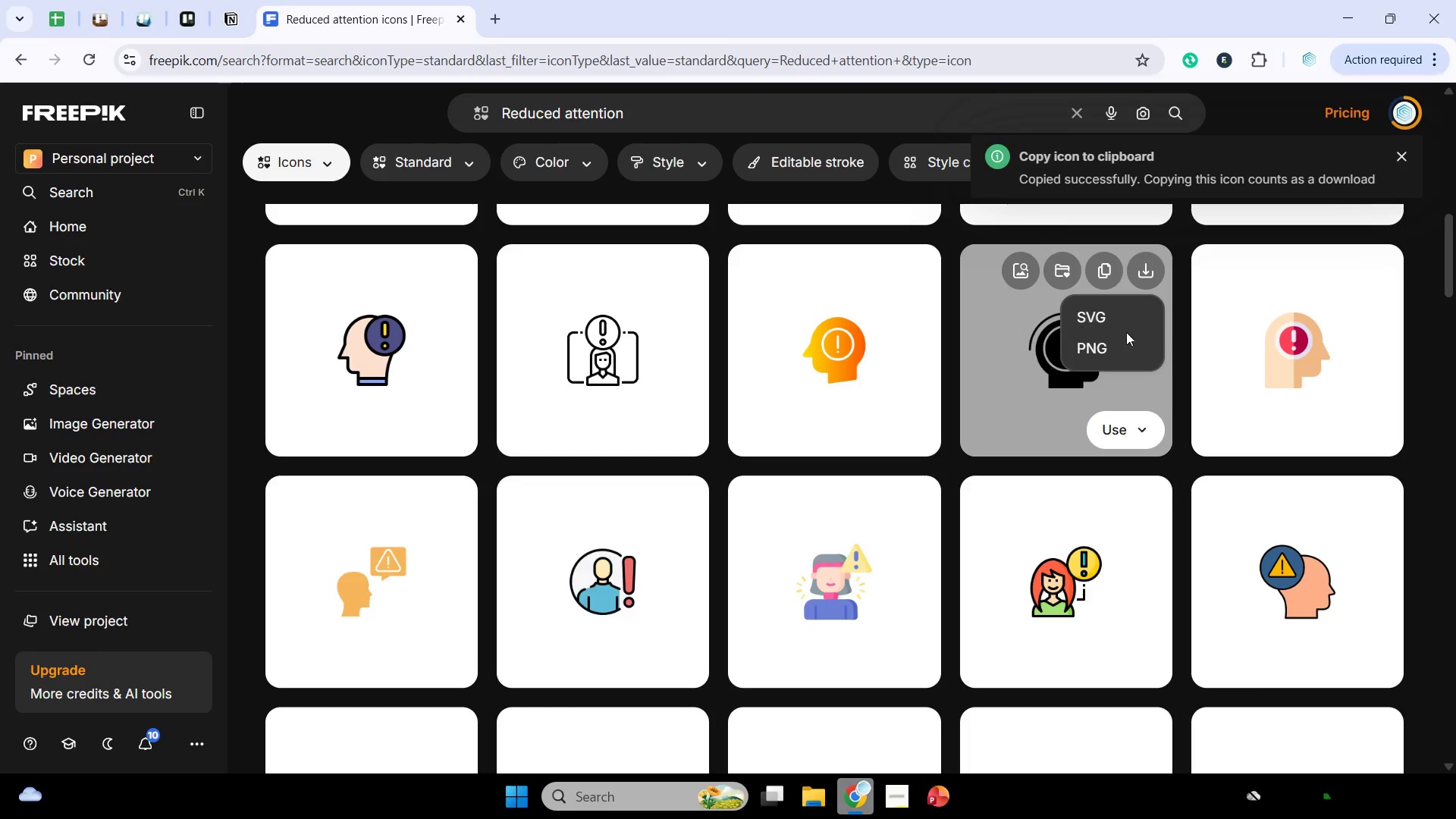 
left_click([1126, 319])
 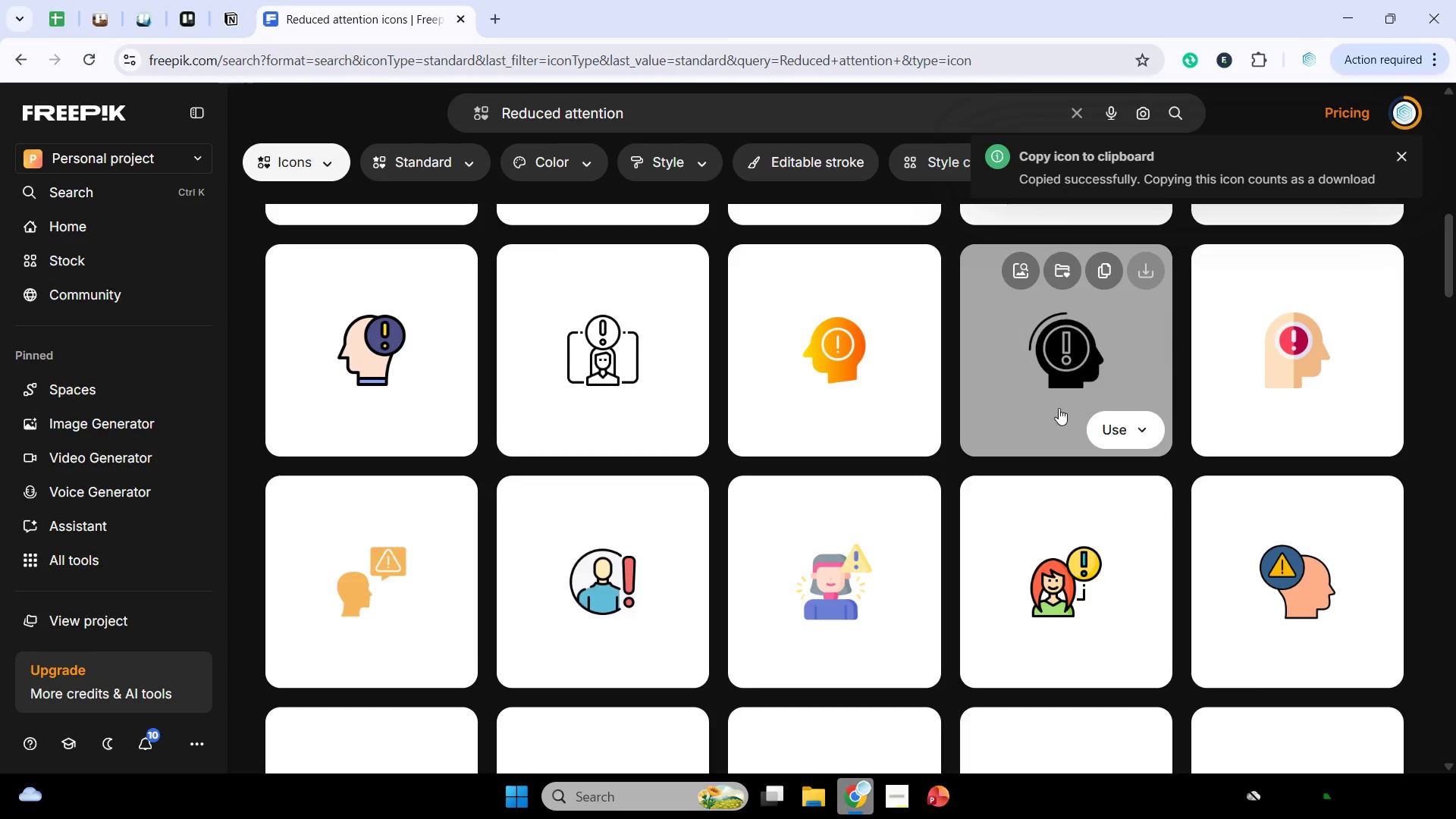 
scroll: coordinate [1053, 413], scroll_direction: down, amount: 4.0
 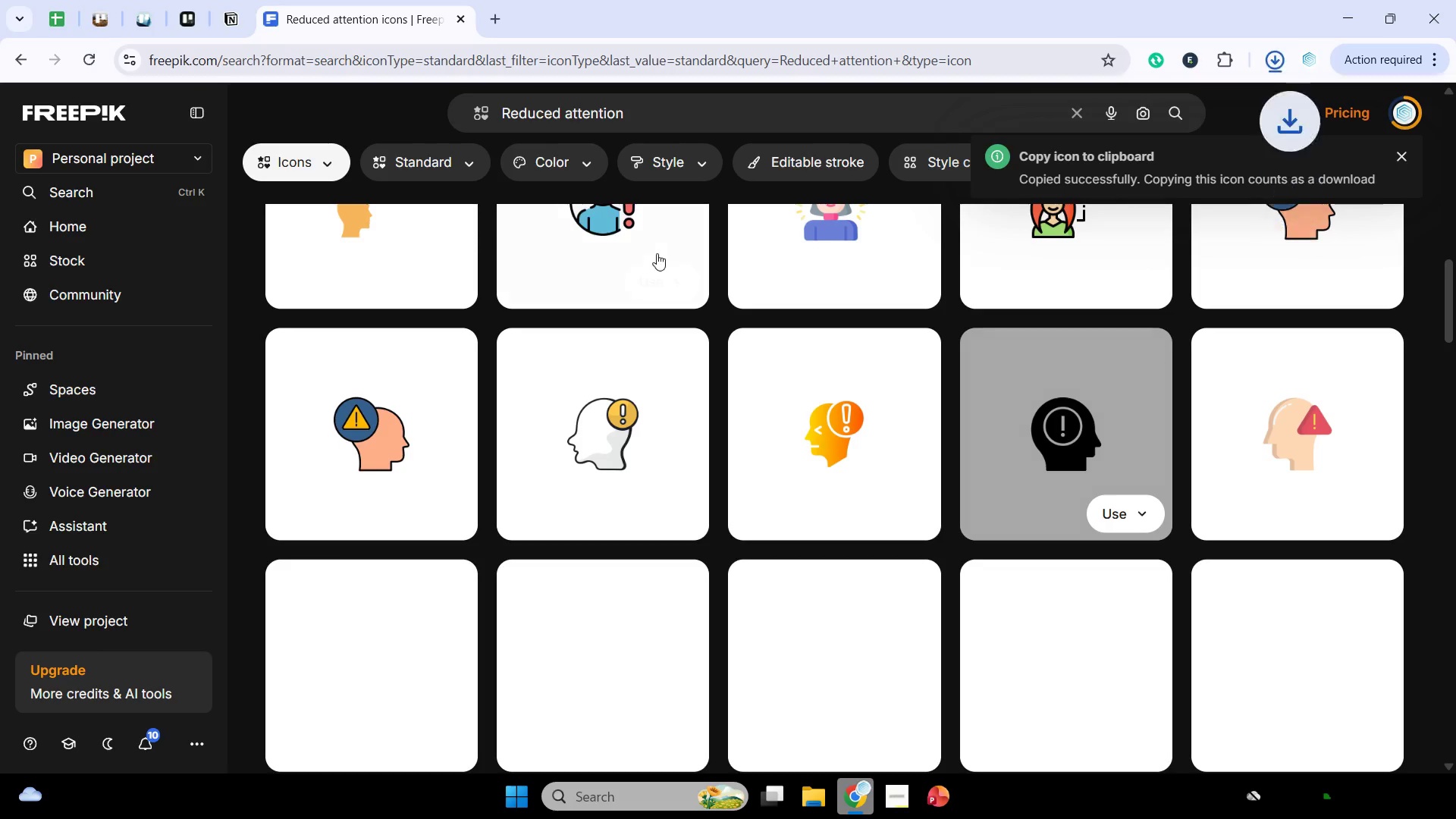 
scroll: coordinate [868, 544], scroll_direction: none, amount: 0.0
 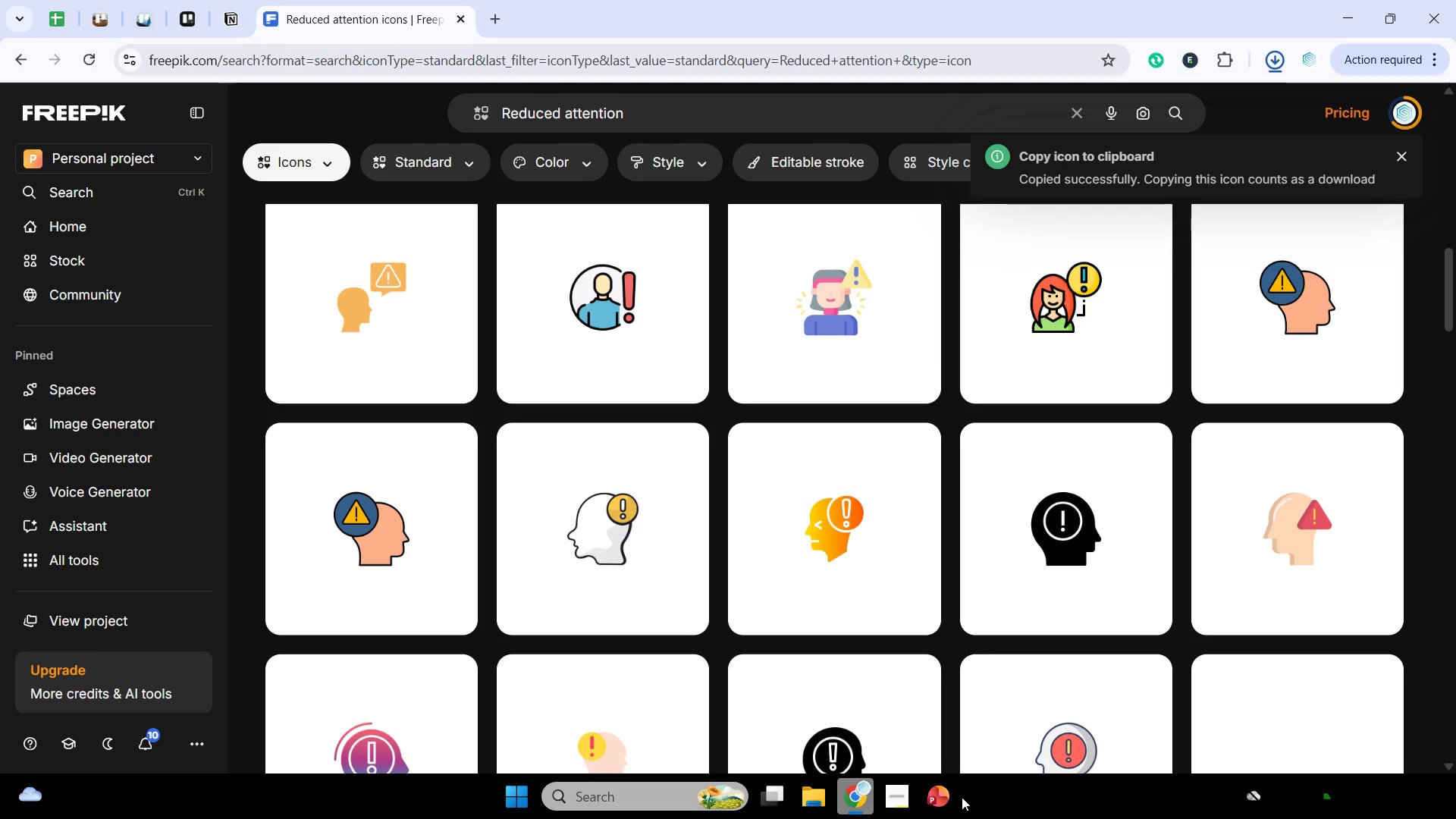 
left_click([936, 799])
 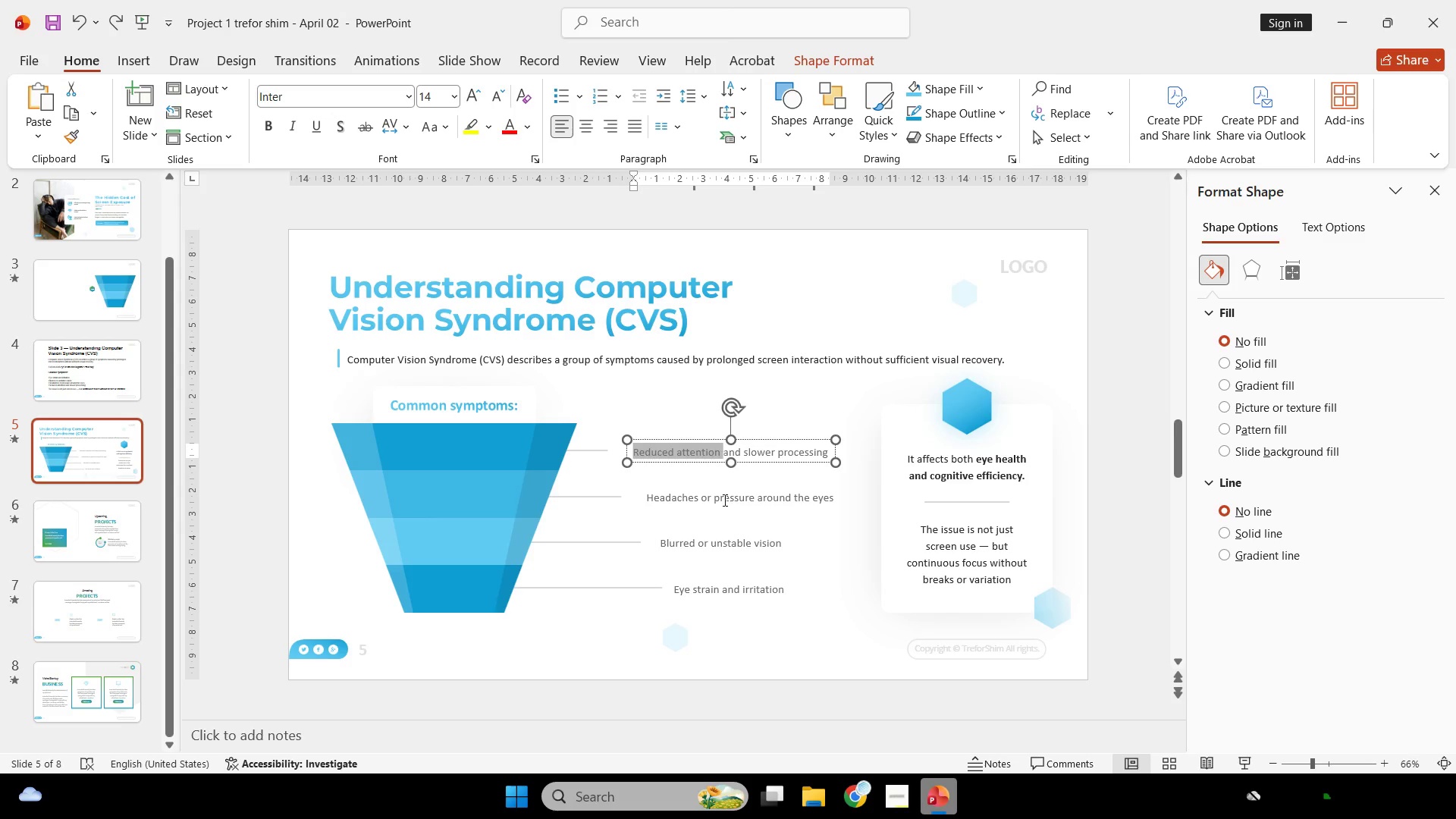 
left_click([708, 496])
 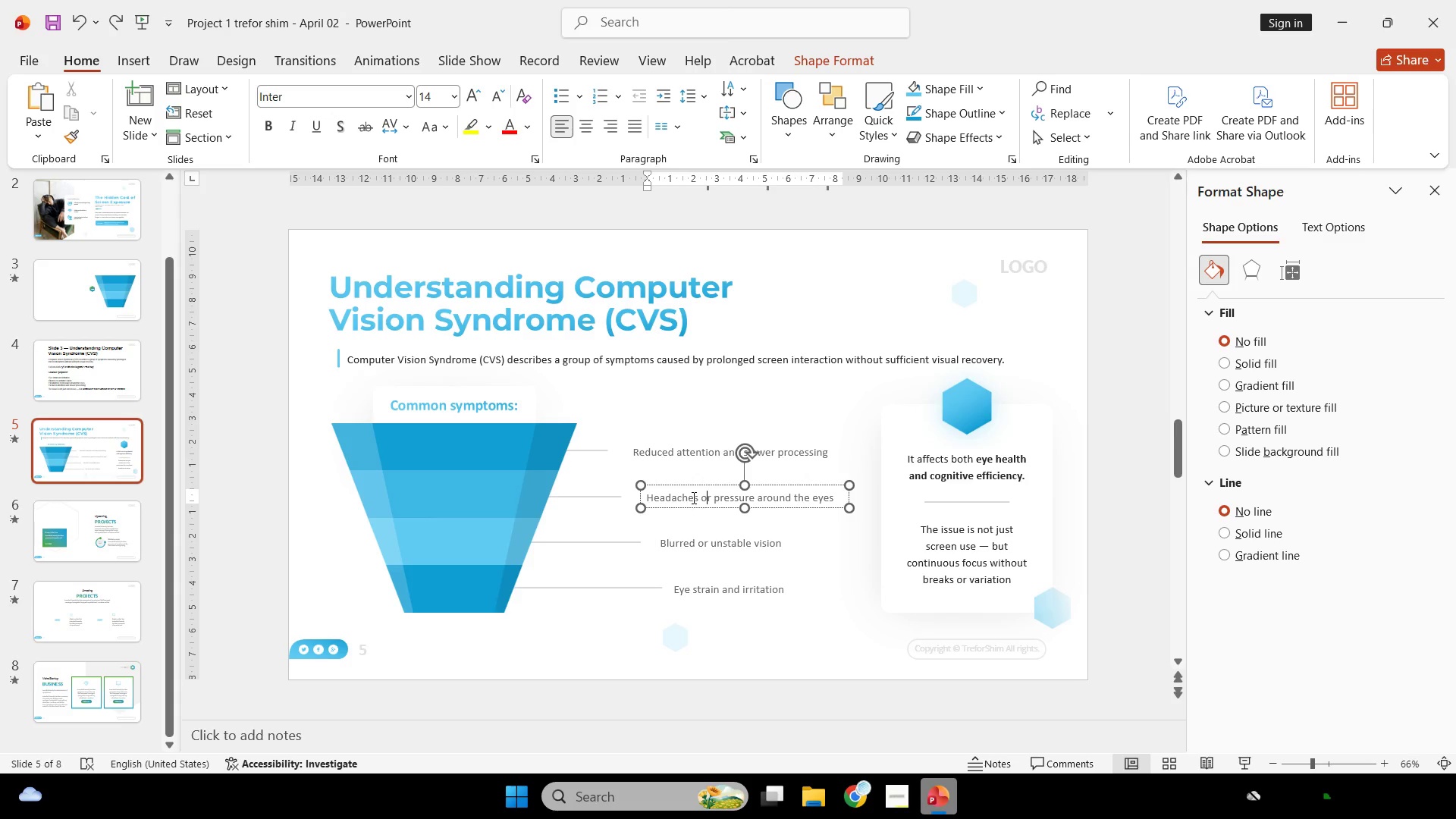 
double_click([692, 497])
 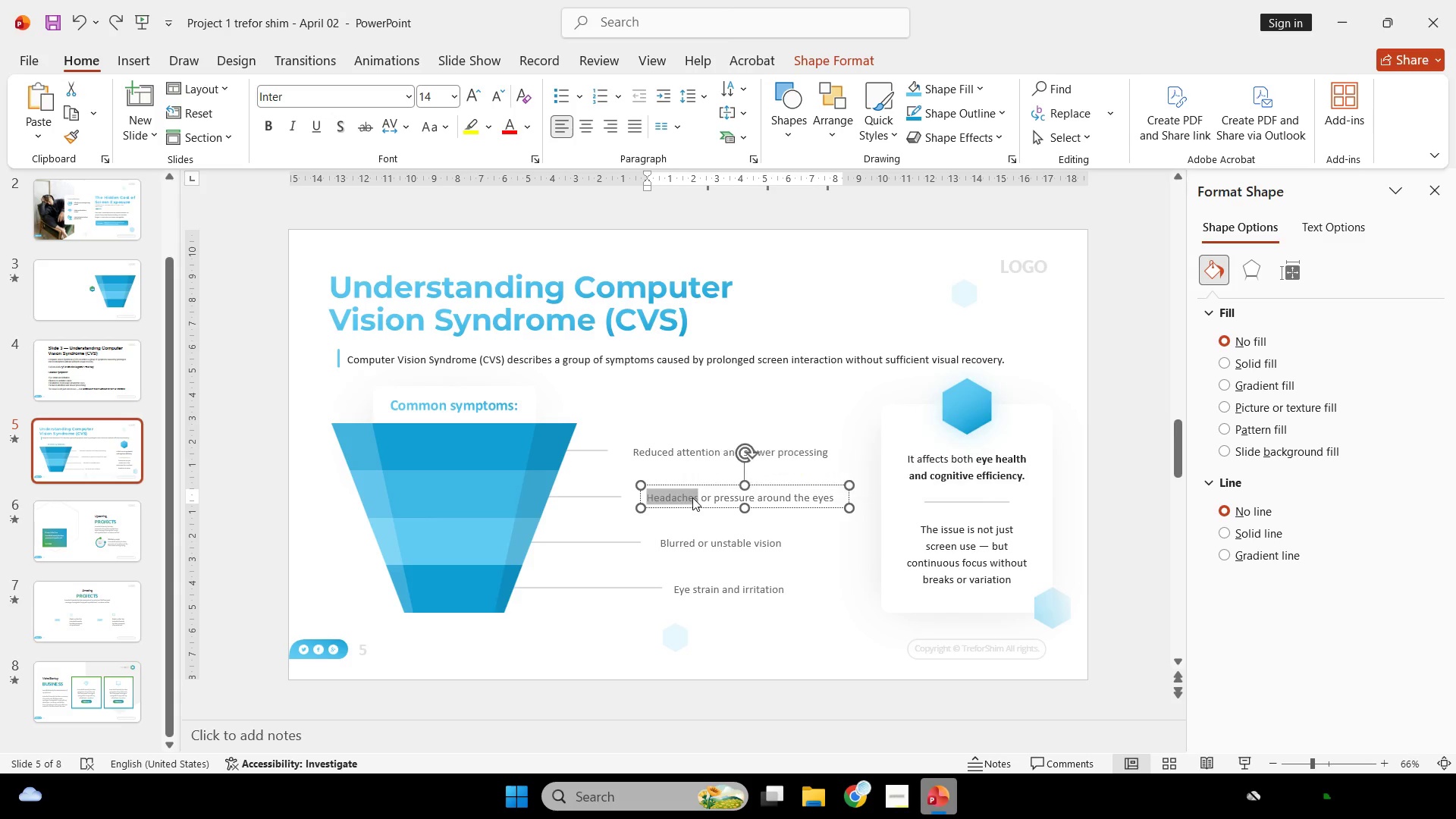 
key(Control+C)
 